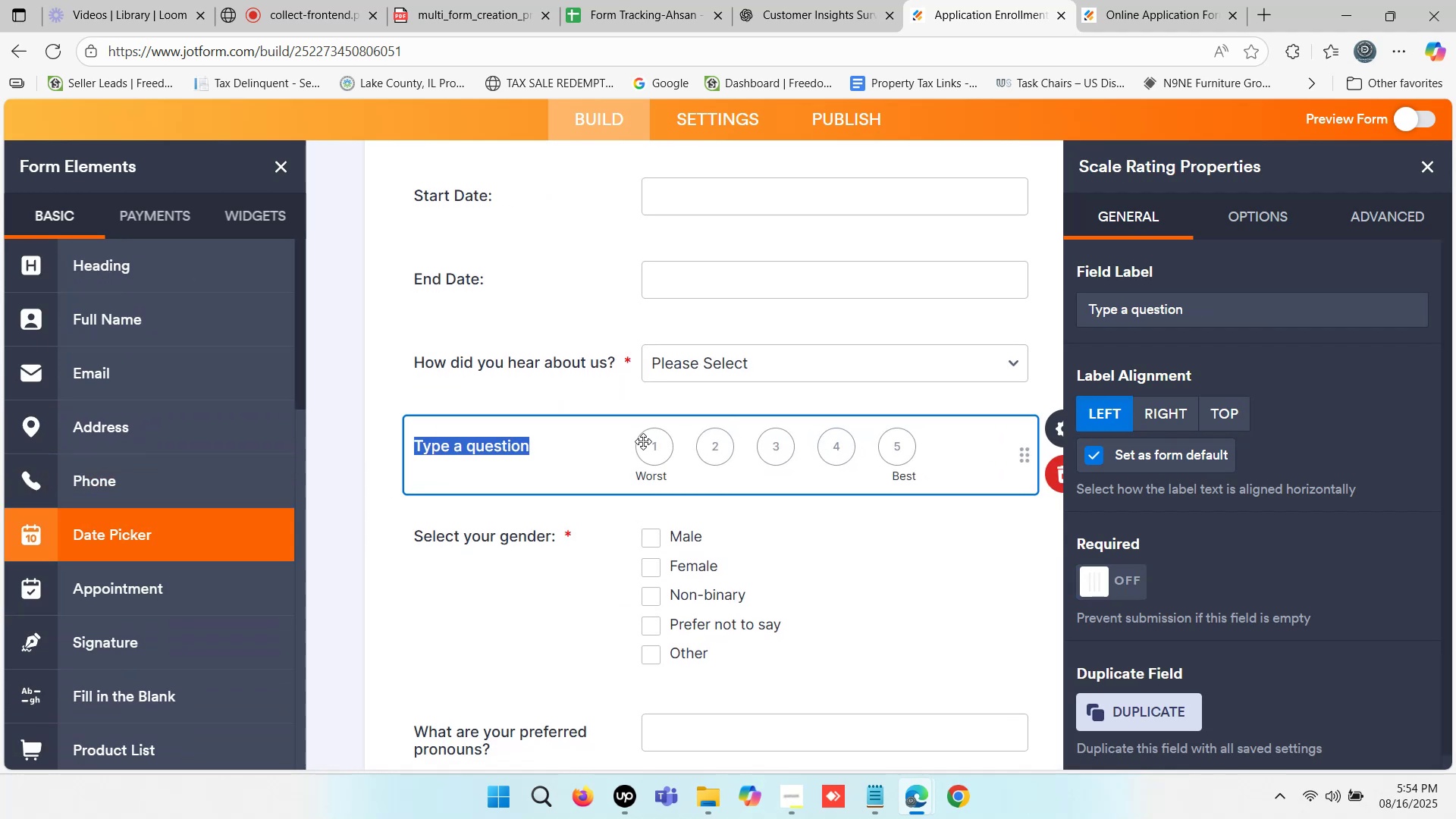 
key(Control+V)
 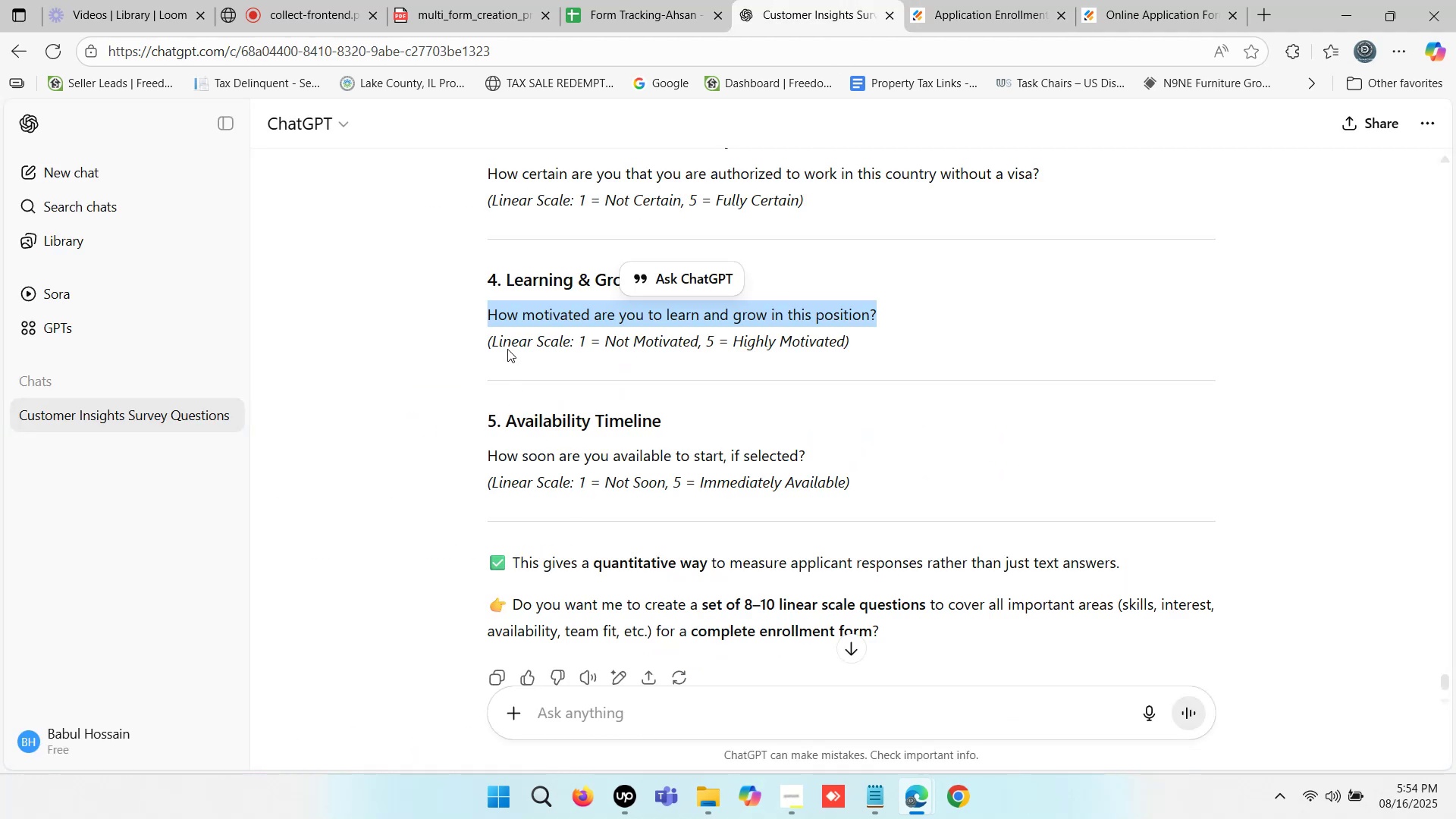 
left_click_drag(start_coordinate=[609, 346], to_coordinate=[696, 344])
 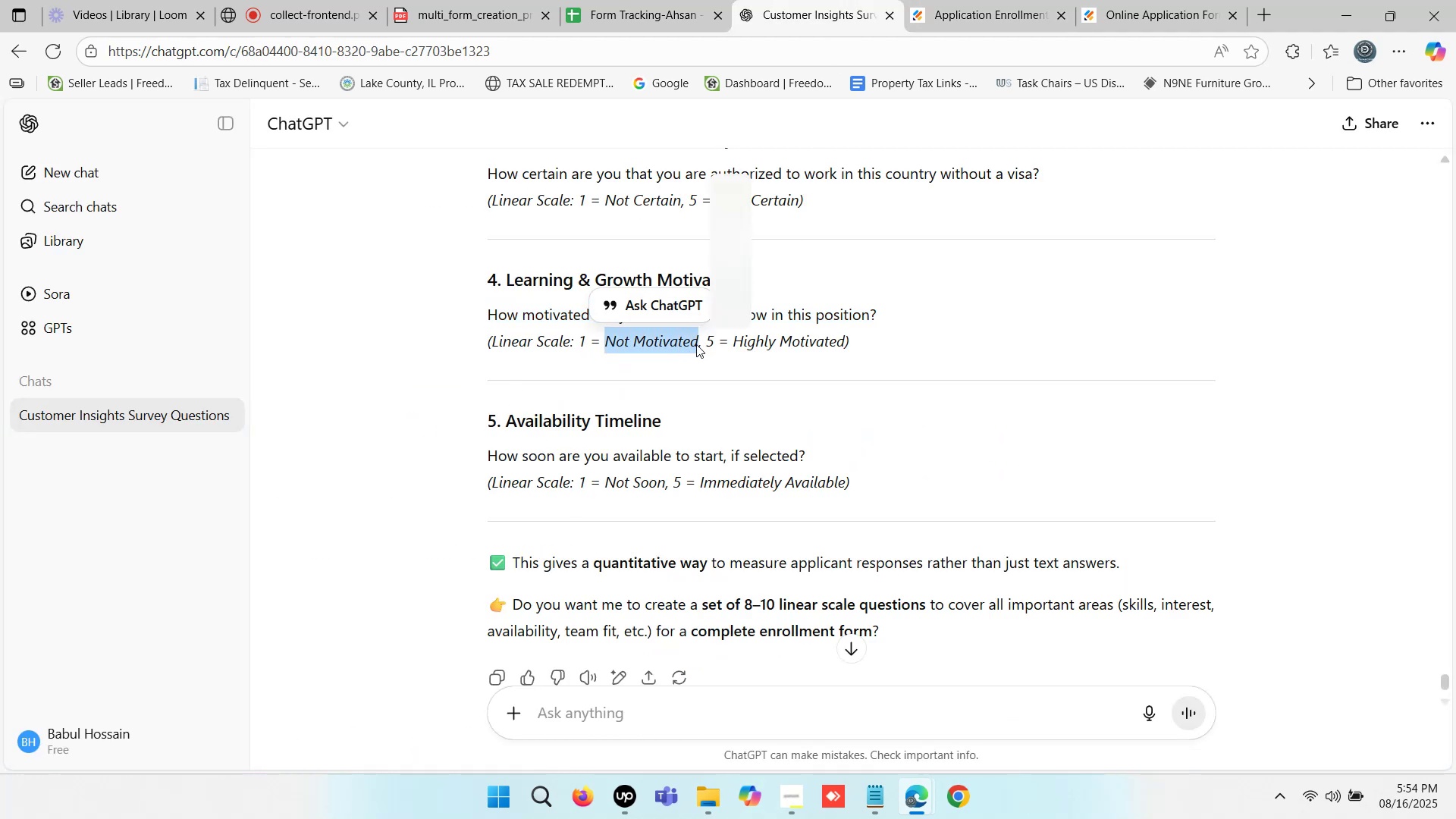 
key(Control+ControlLeft)
 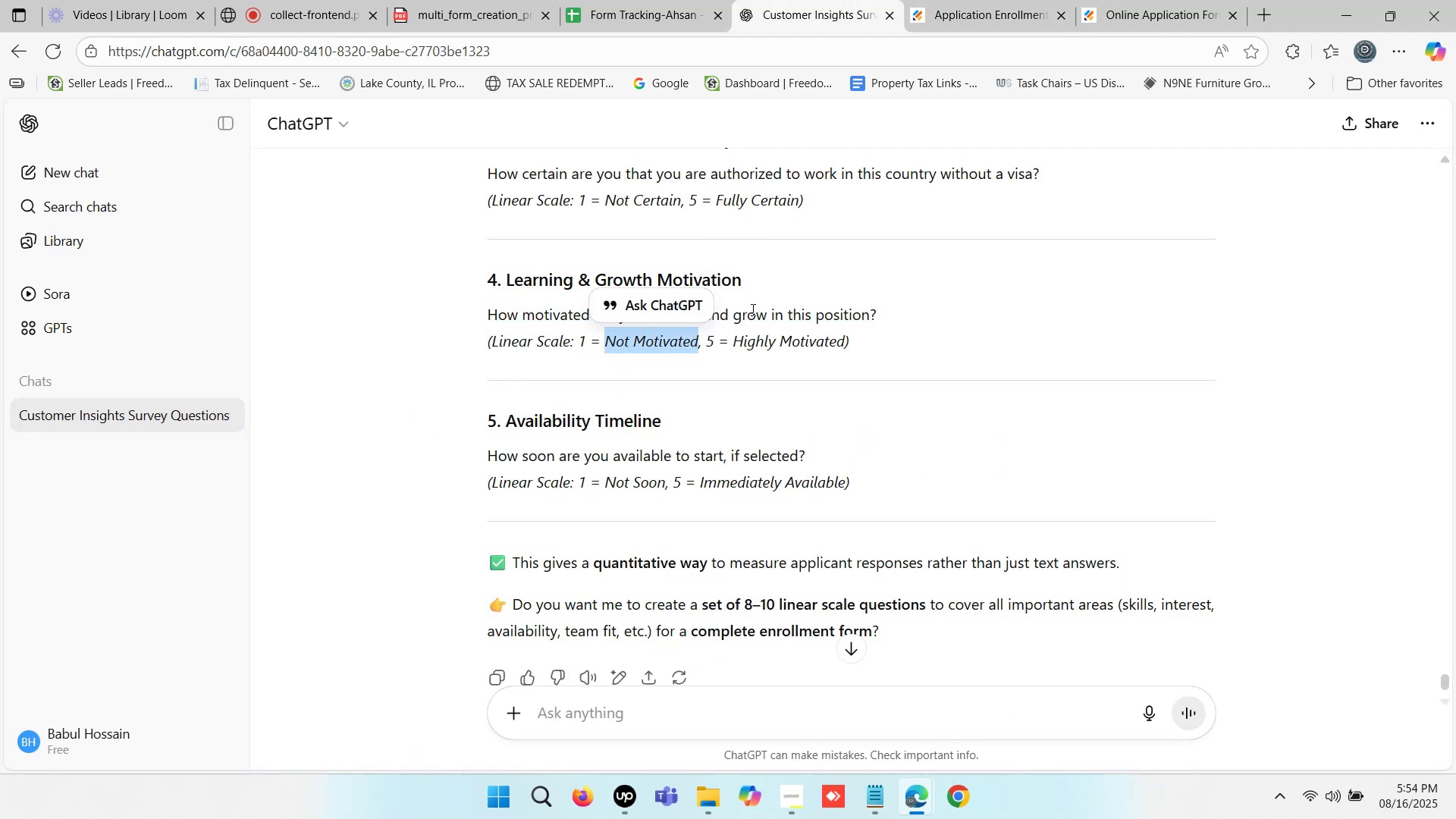 
key(Control+C)
 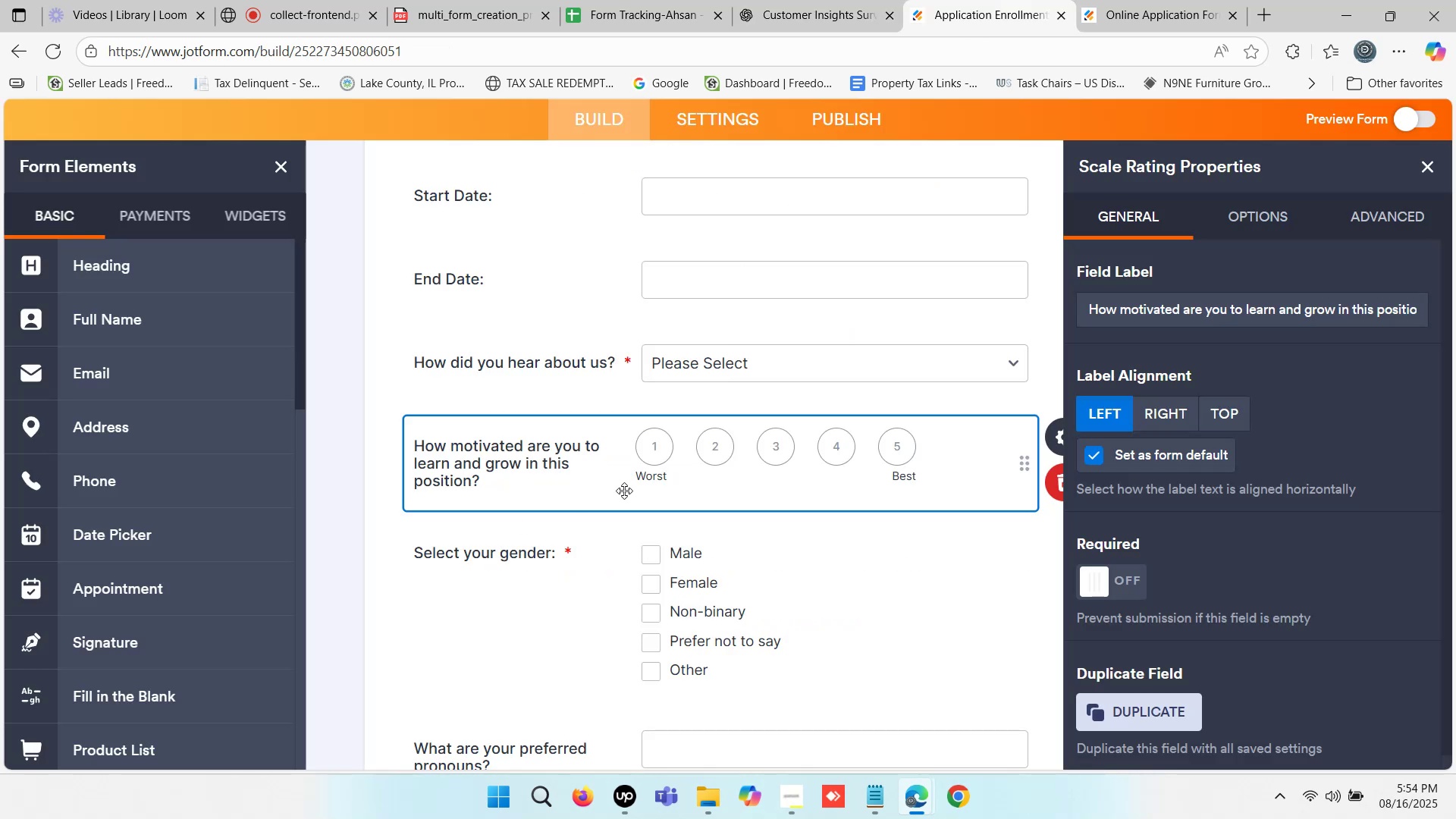 
left_click([661, 485])
 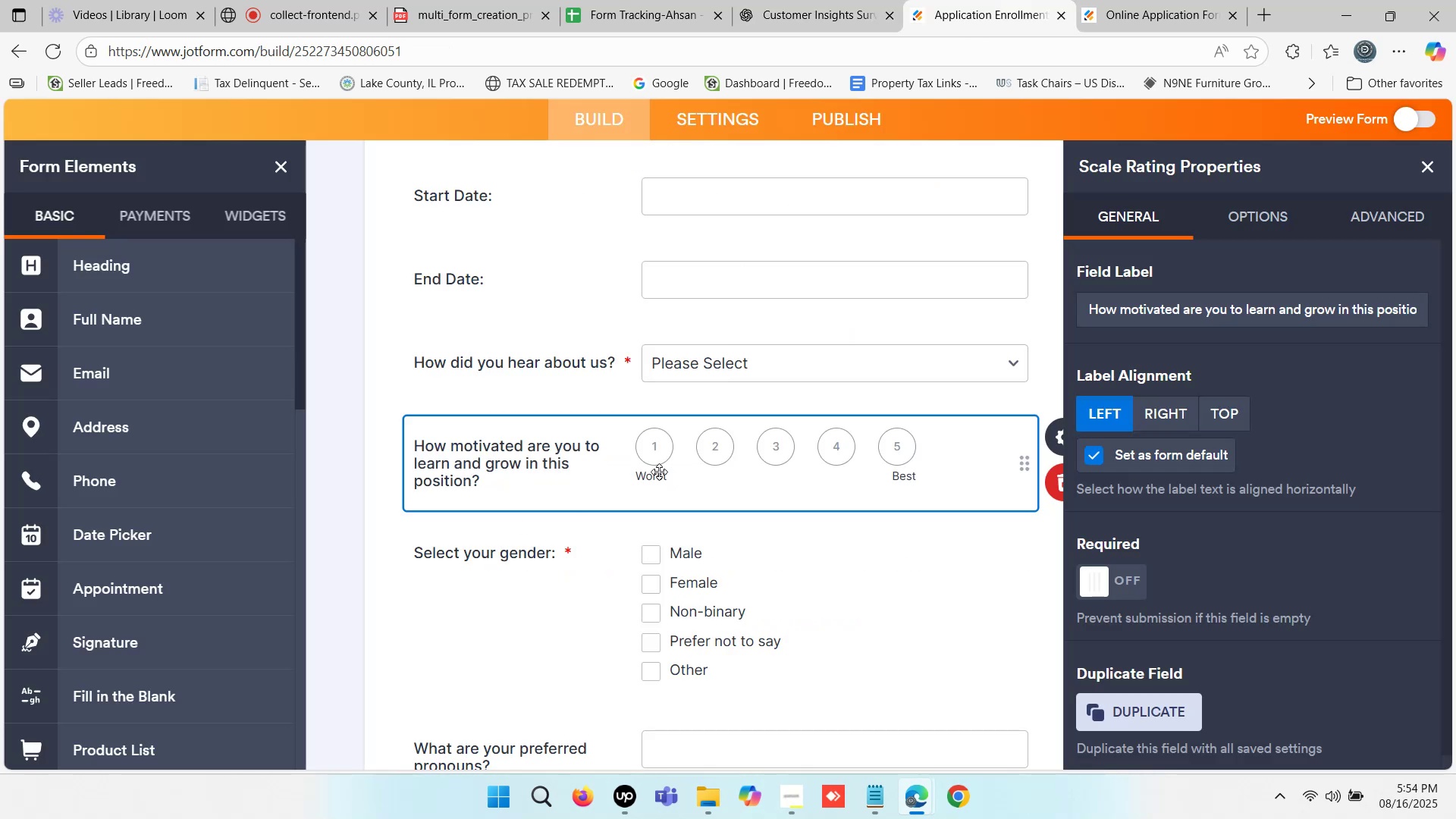 
left_click([659, 472])
 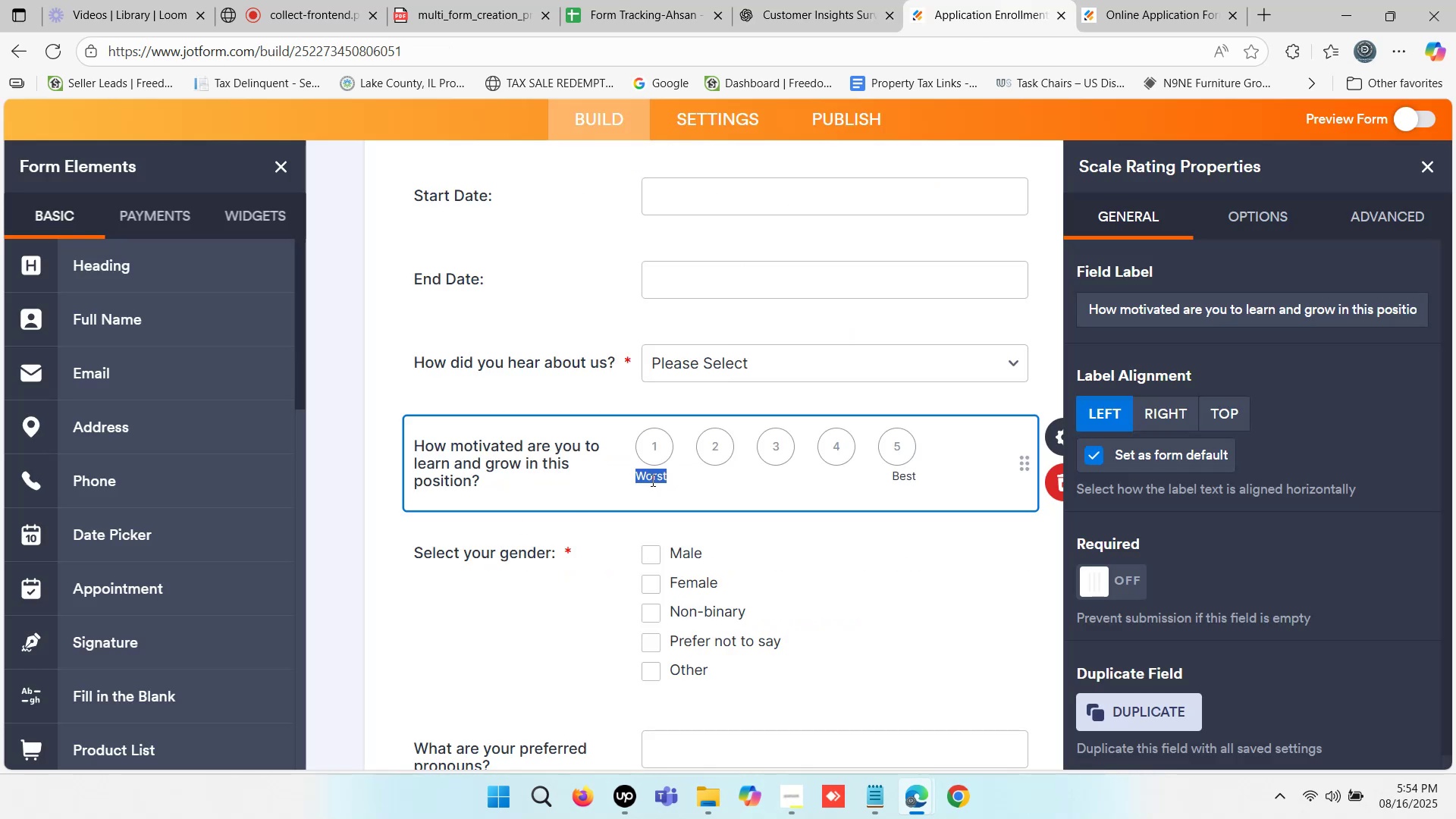 
scroll: coordinate [651, 480], scroll_direction: down, amount: 1.0
 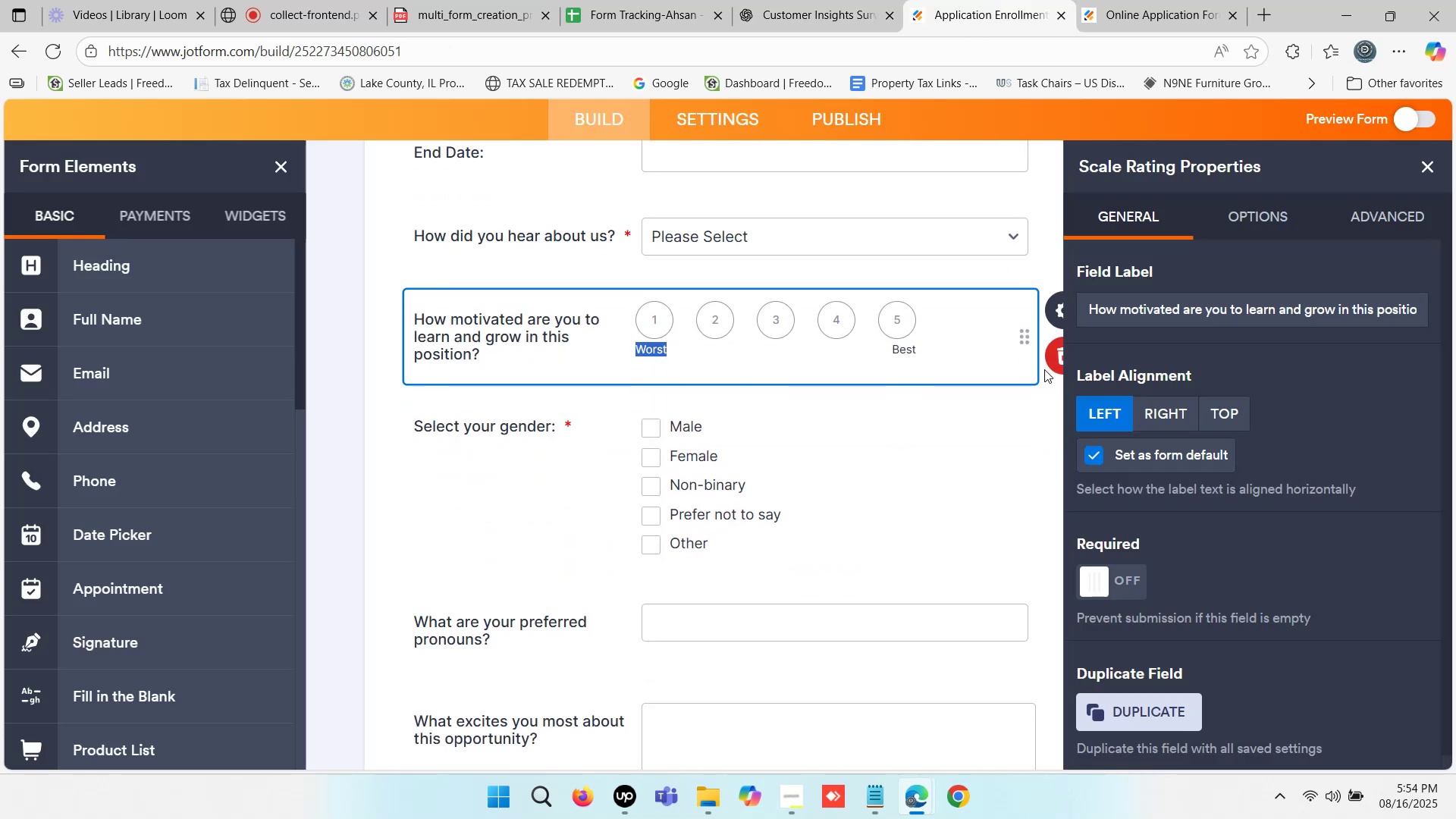 
left_click([1057, 355])
 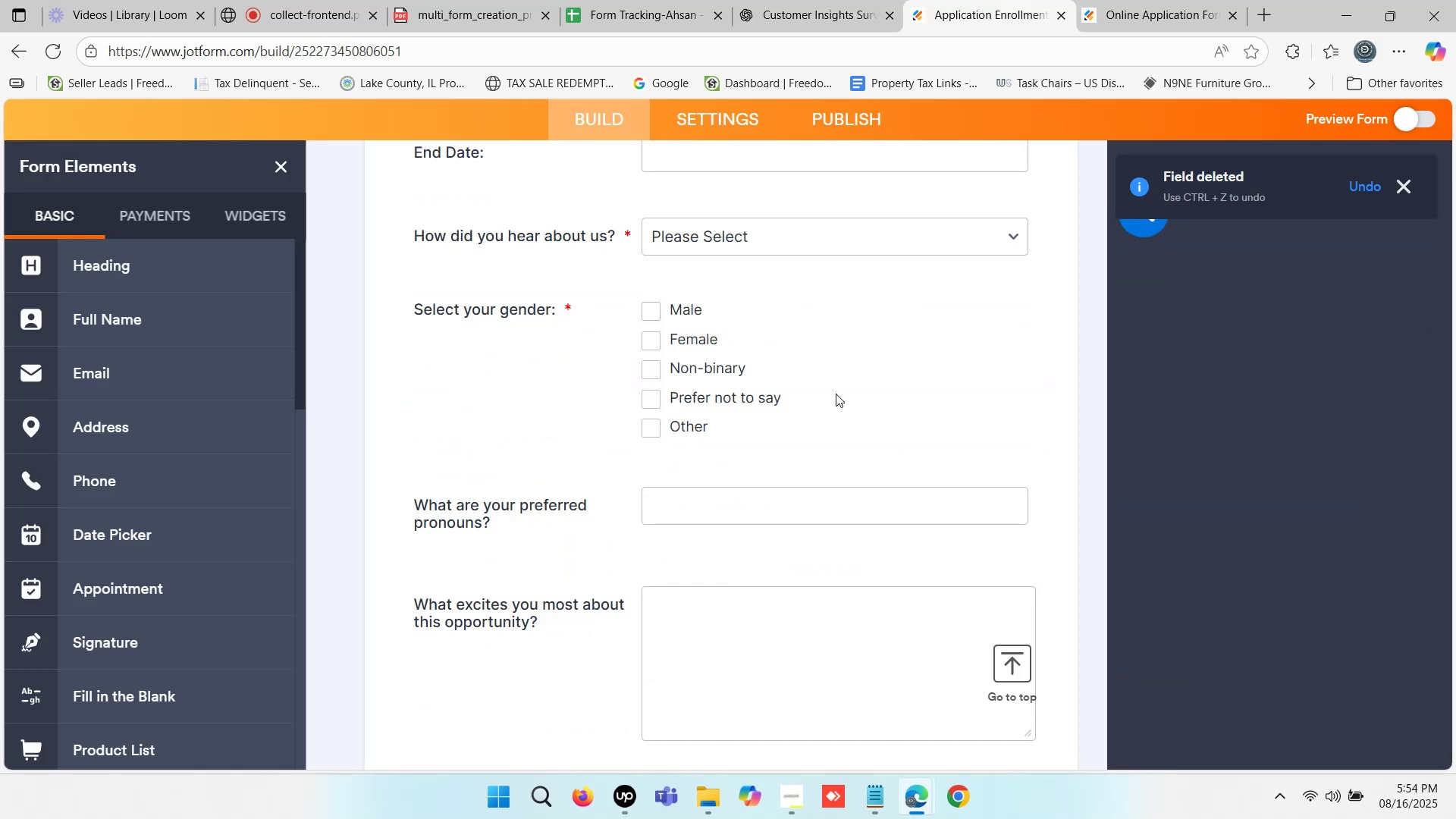 
scroll: coordinate [130, 585], scroll_direction: down, amount: 29.0
 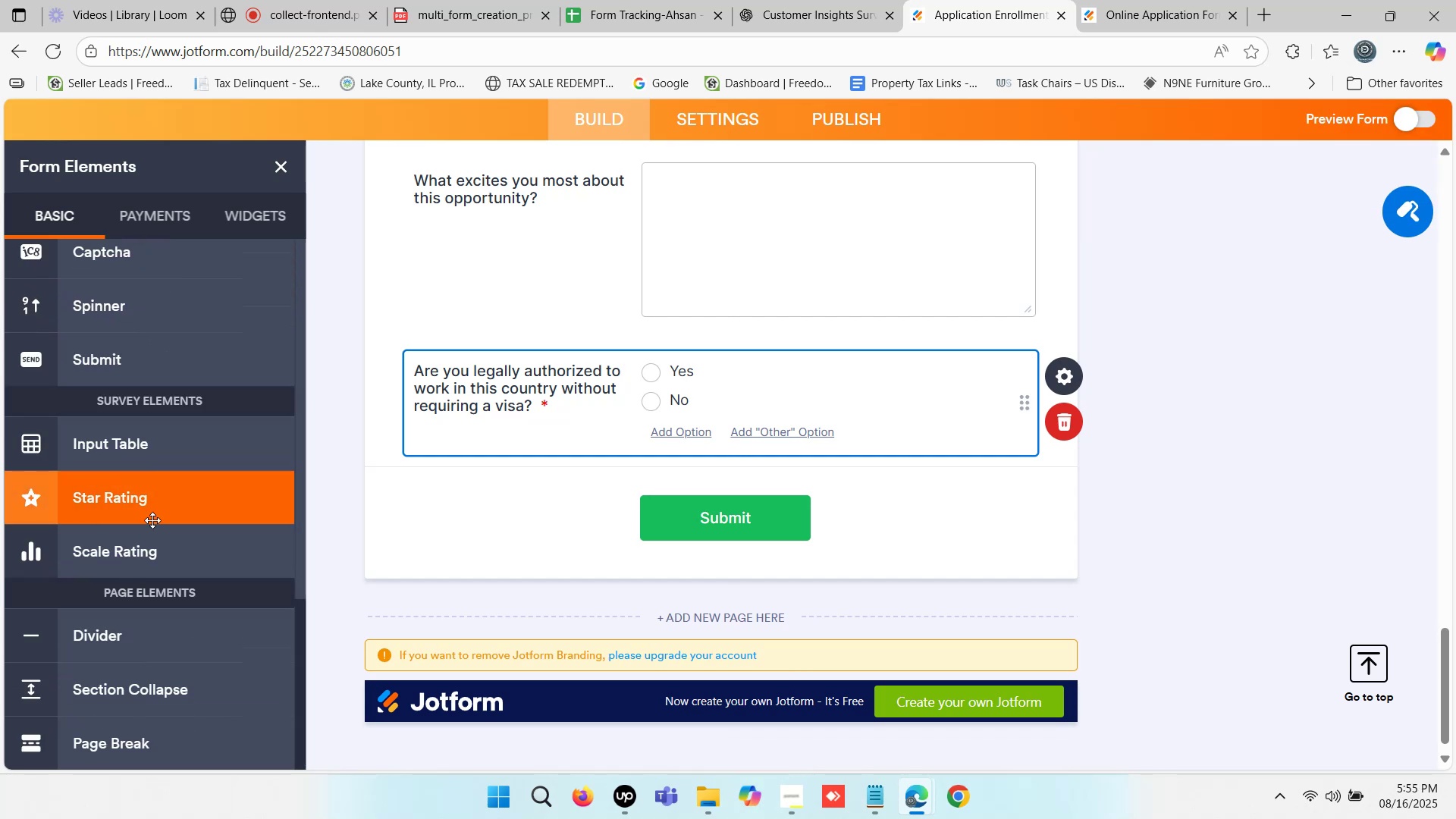 
left_click([158, 557])
 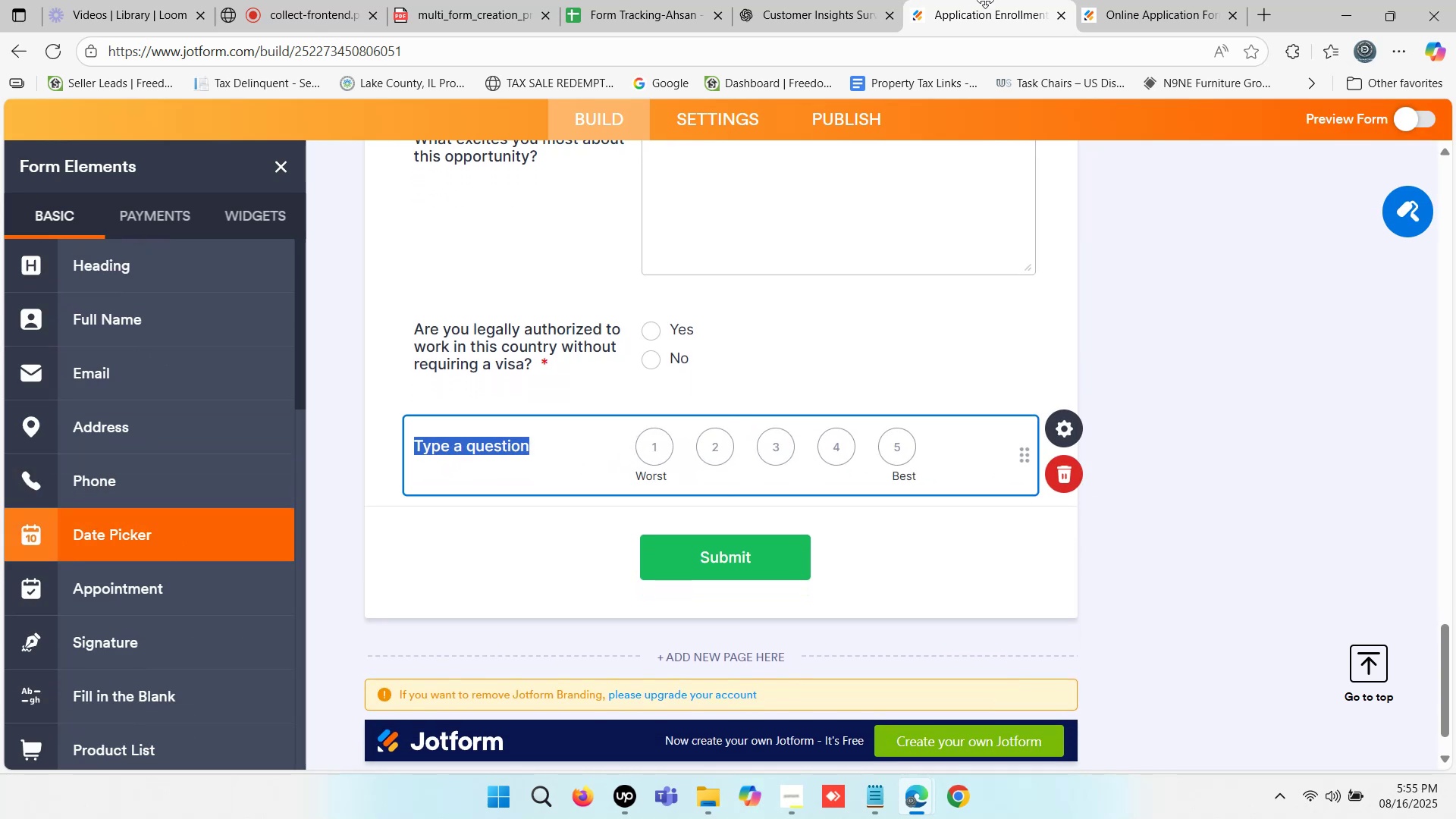 
left_click([802, 0])
 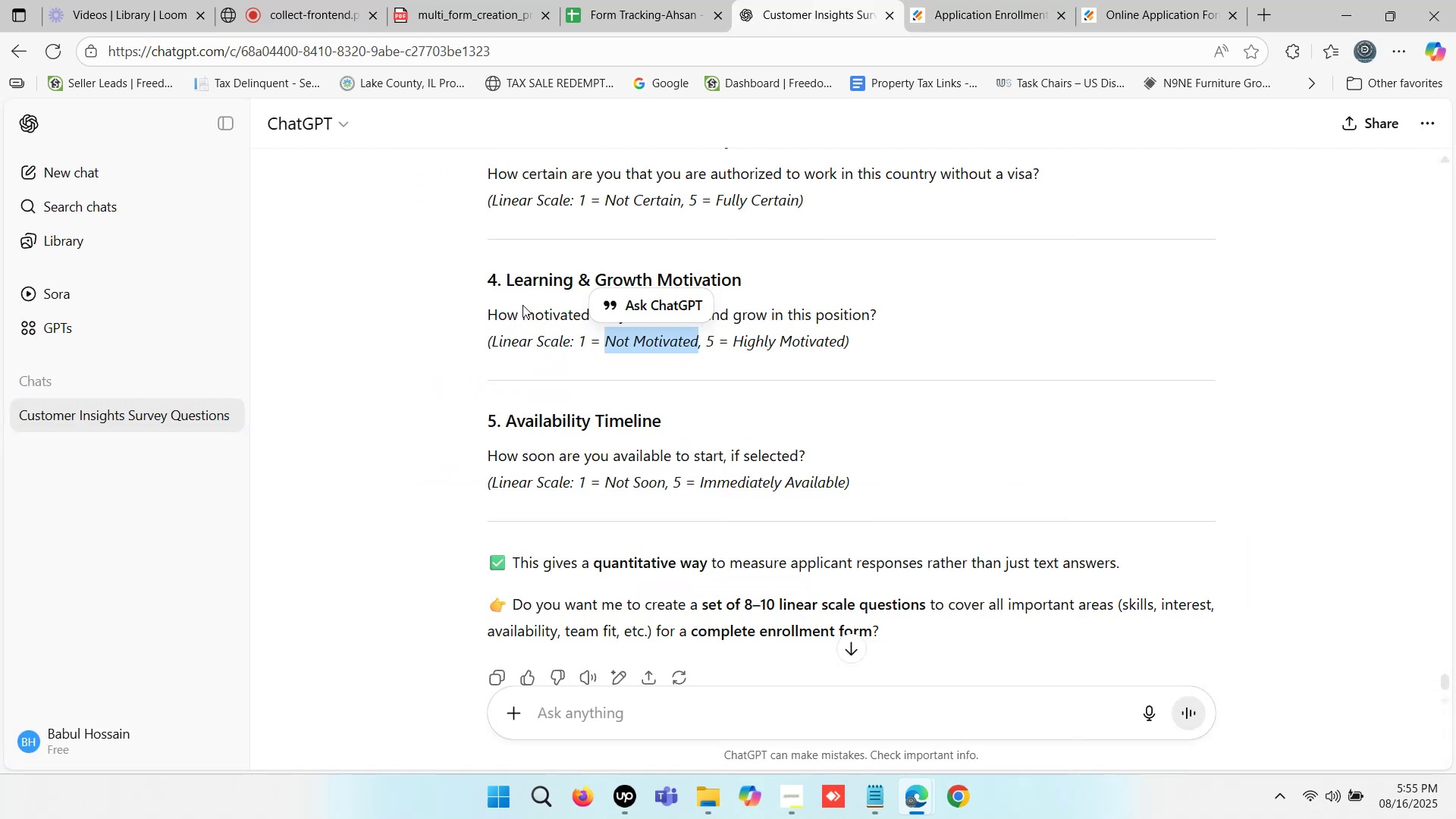 
left_click_drag(start_coordinate=[480, 313], to_coordinate=[883, 317])
 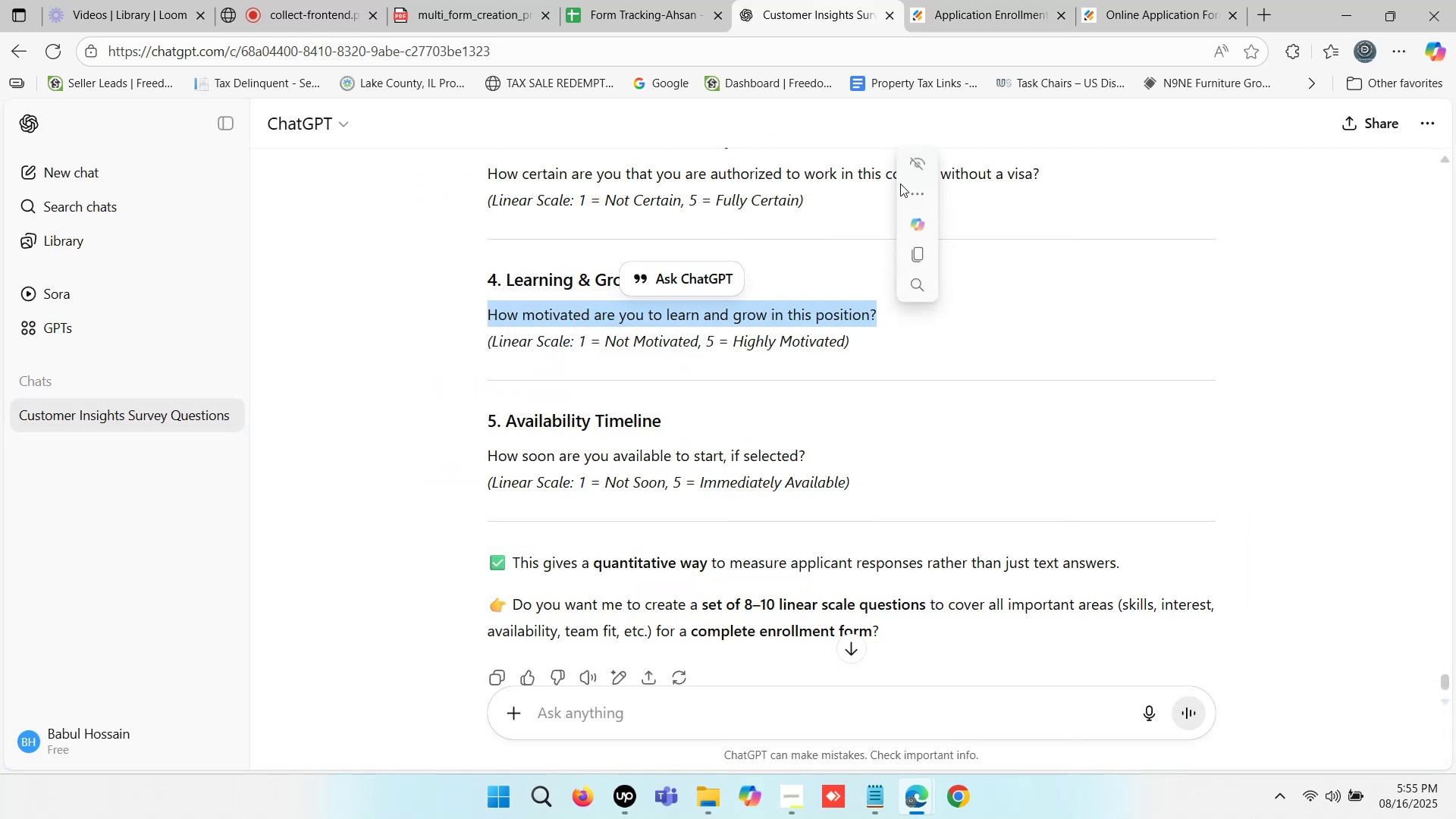 
key(Control+ControlLeft)
 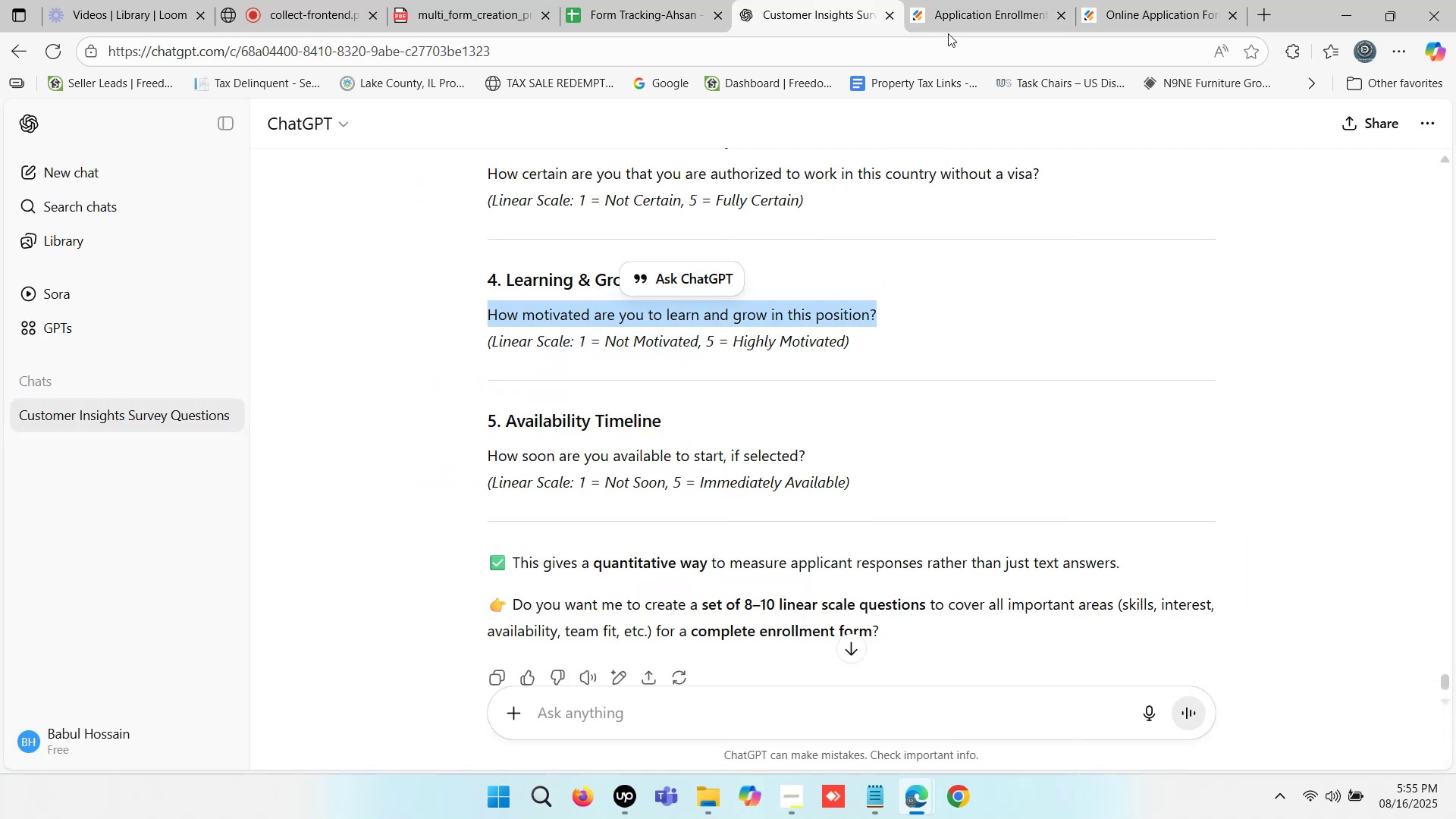 
key(Control+C)
 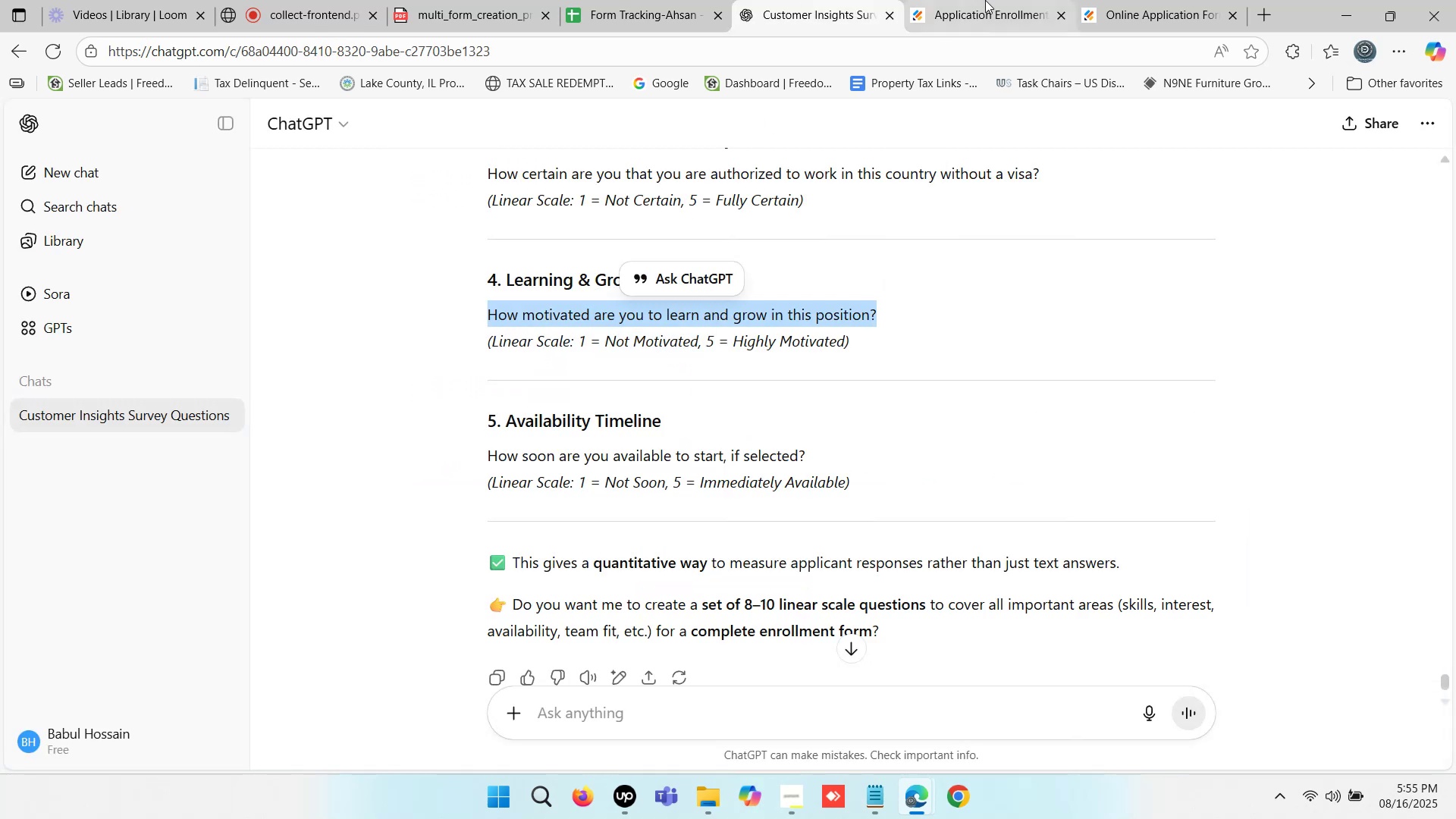 
left_click([985, 0])
 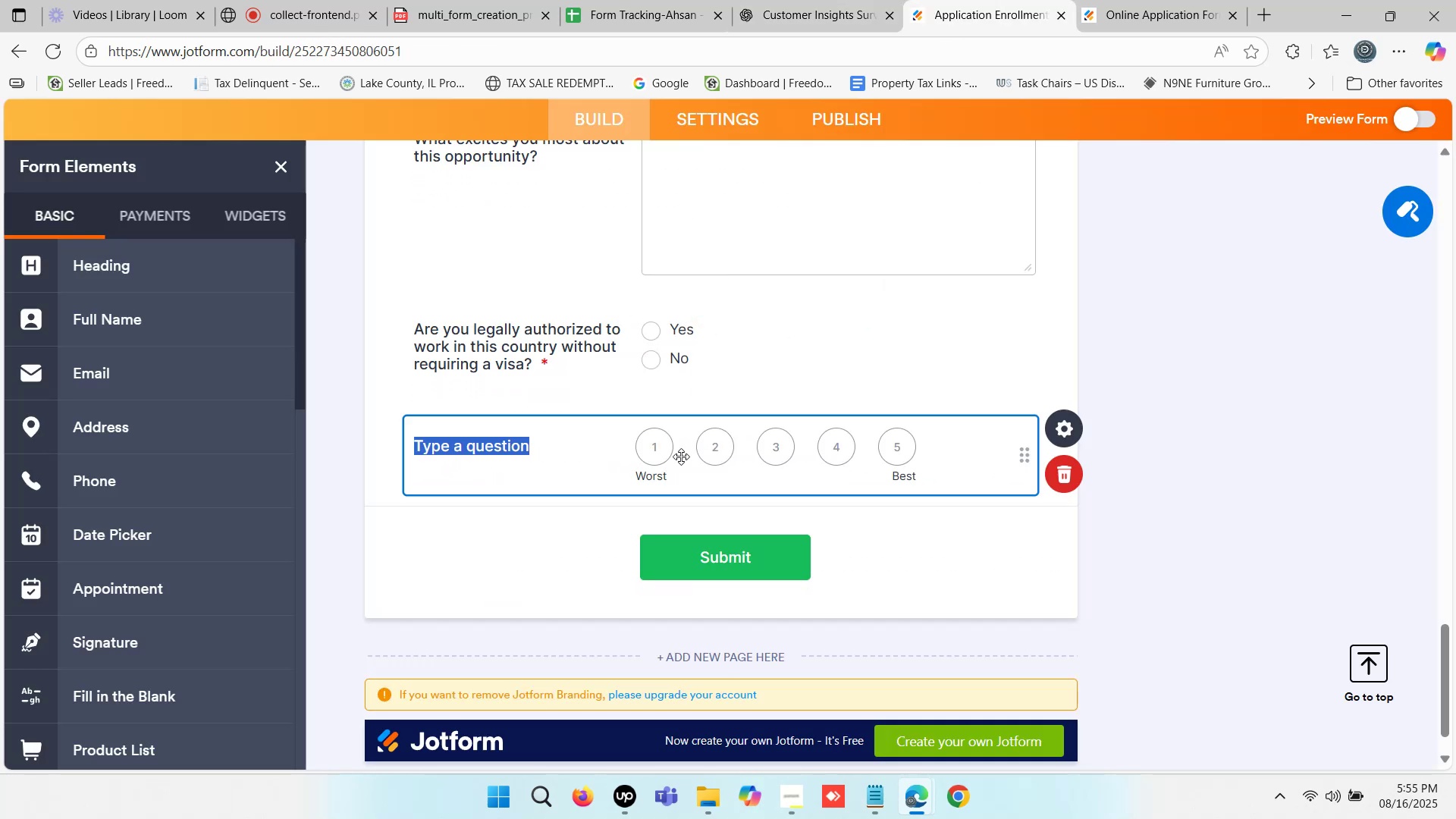 
key(Control+V)
 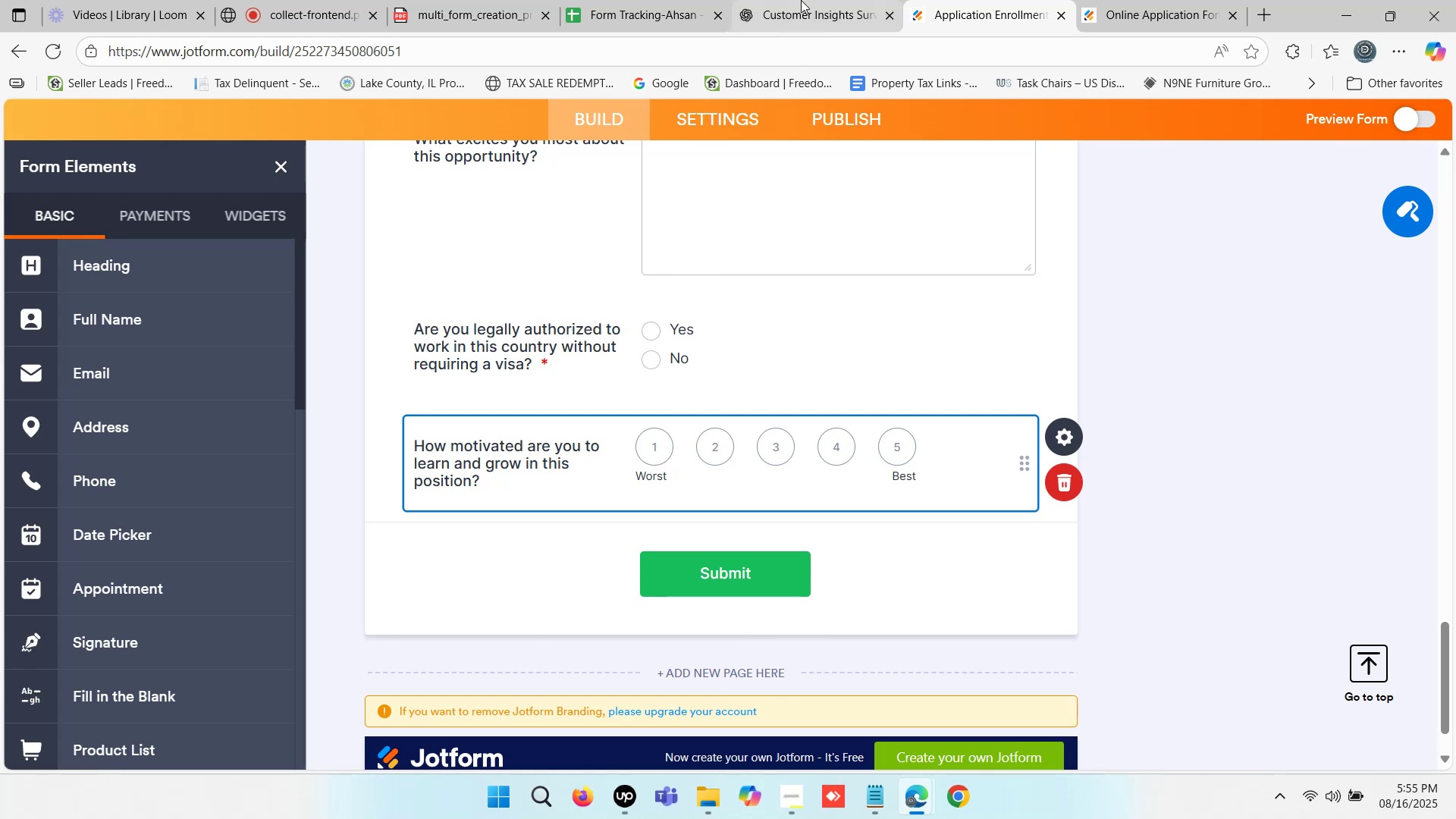 
left_click([802, 0])
 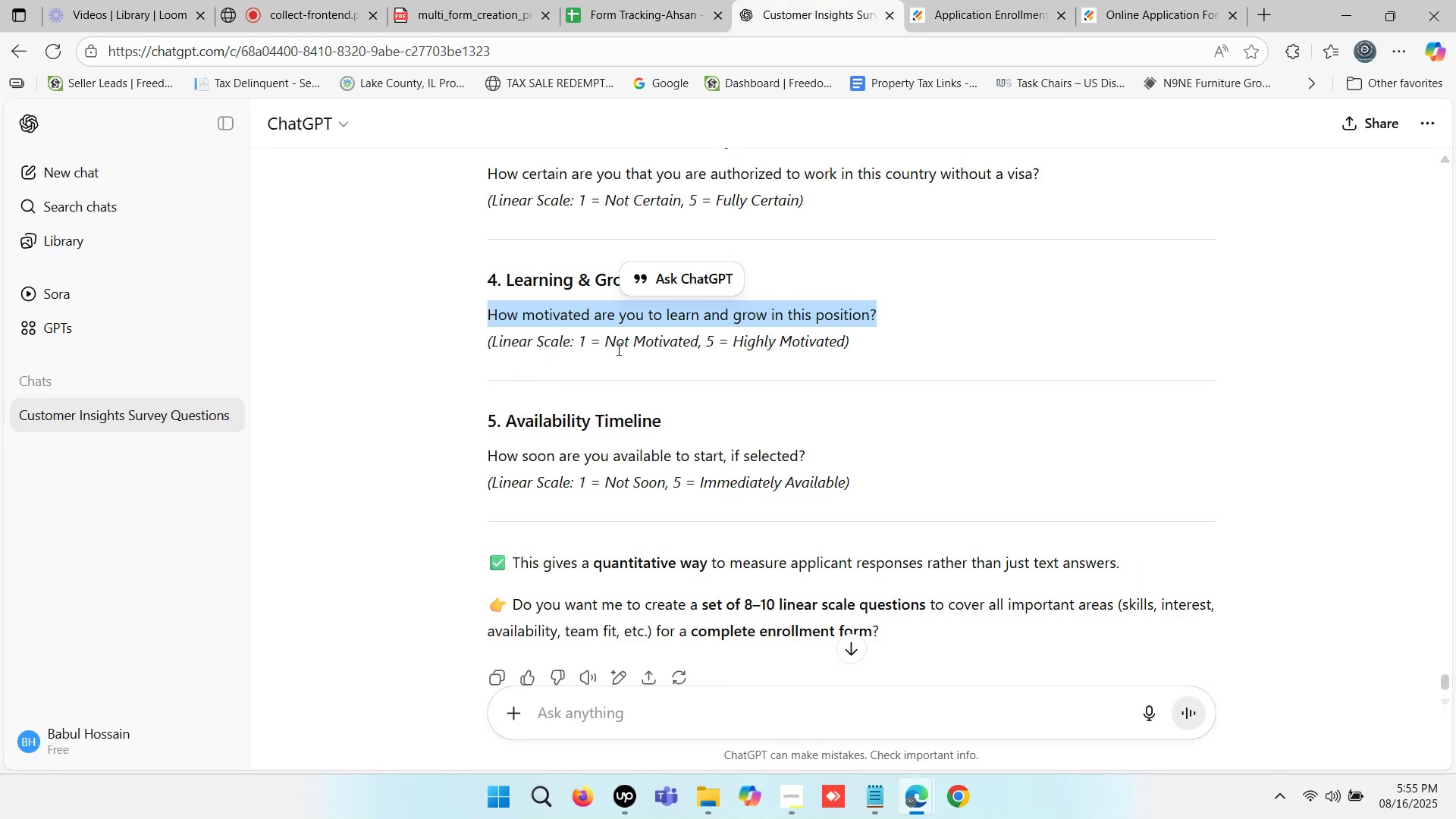 
left_click_drag(start_coordinate=[604, 344], to_coordinate=[696, 347])
 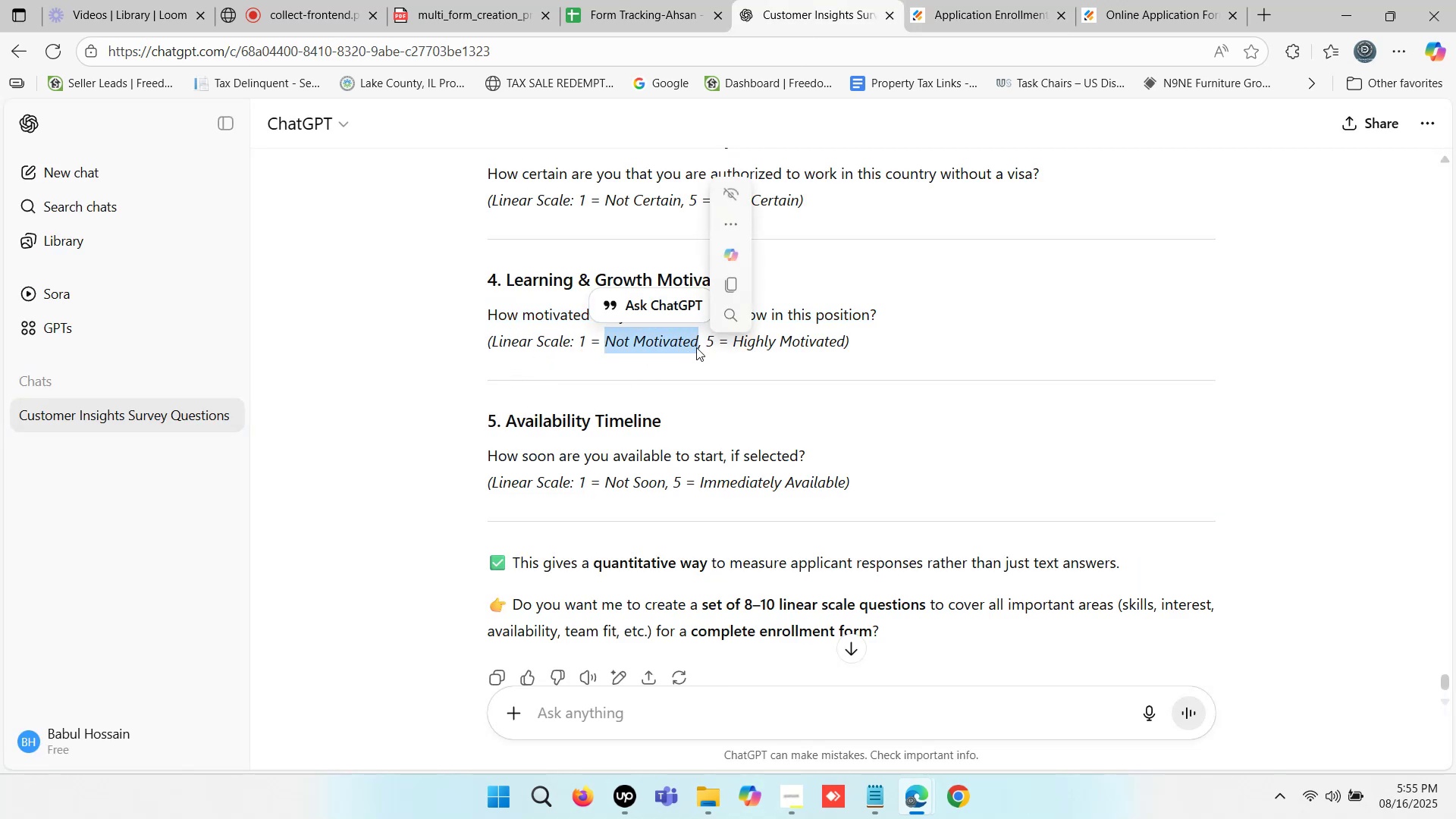 
key(Control+ControlLeft)
 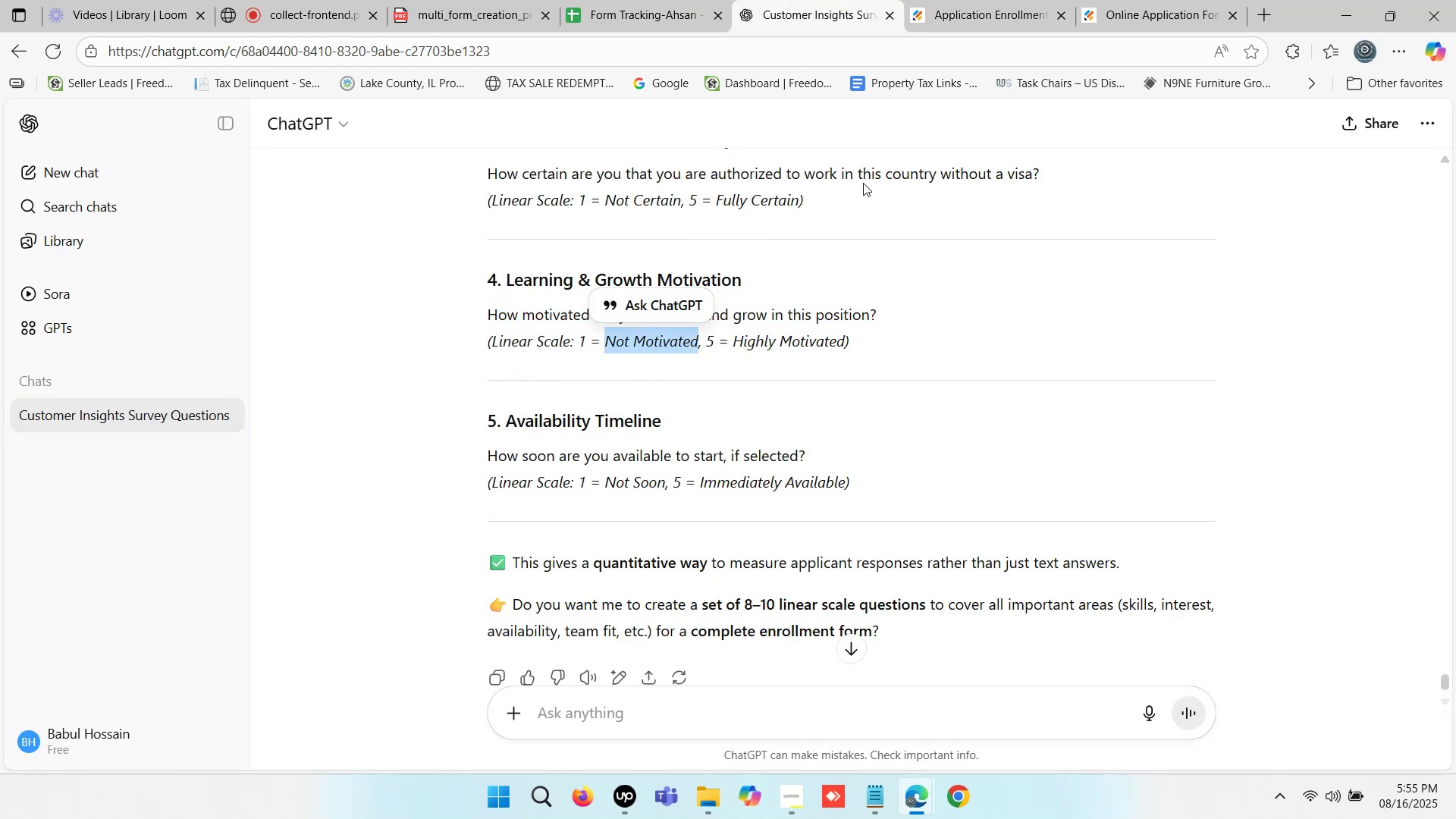 
key(Control+C)
 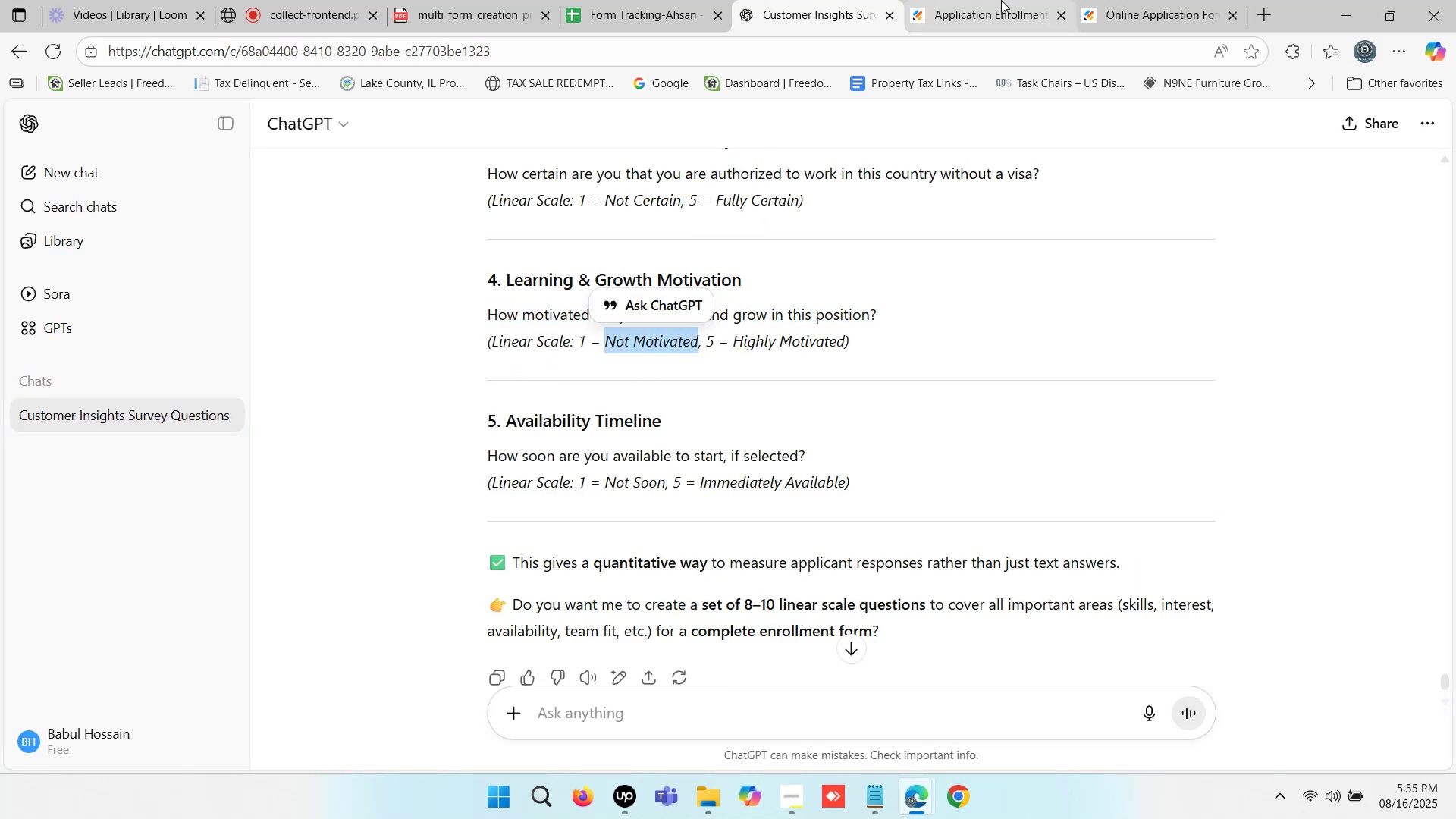 
left_click([1001, 0])
 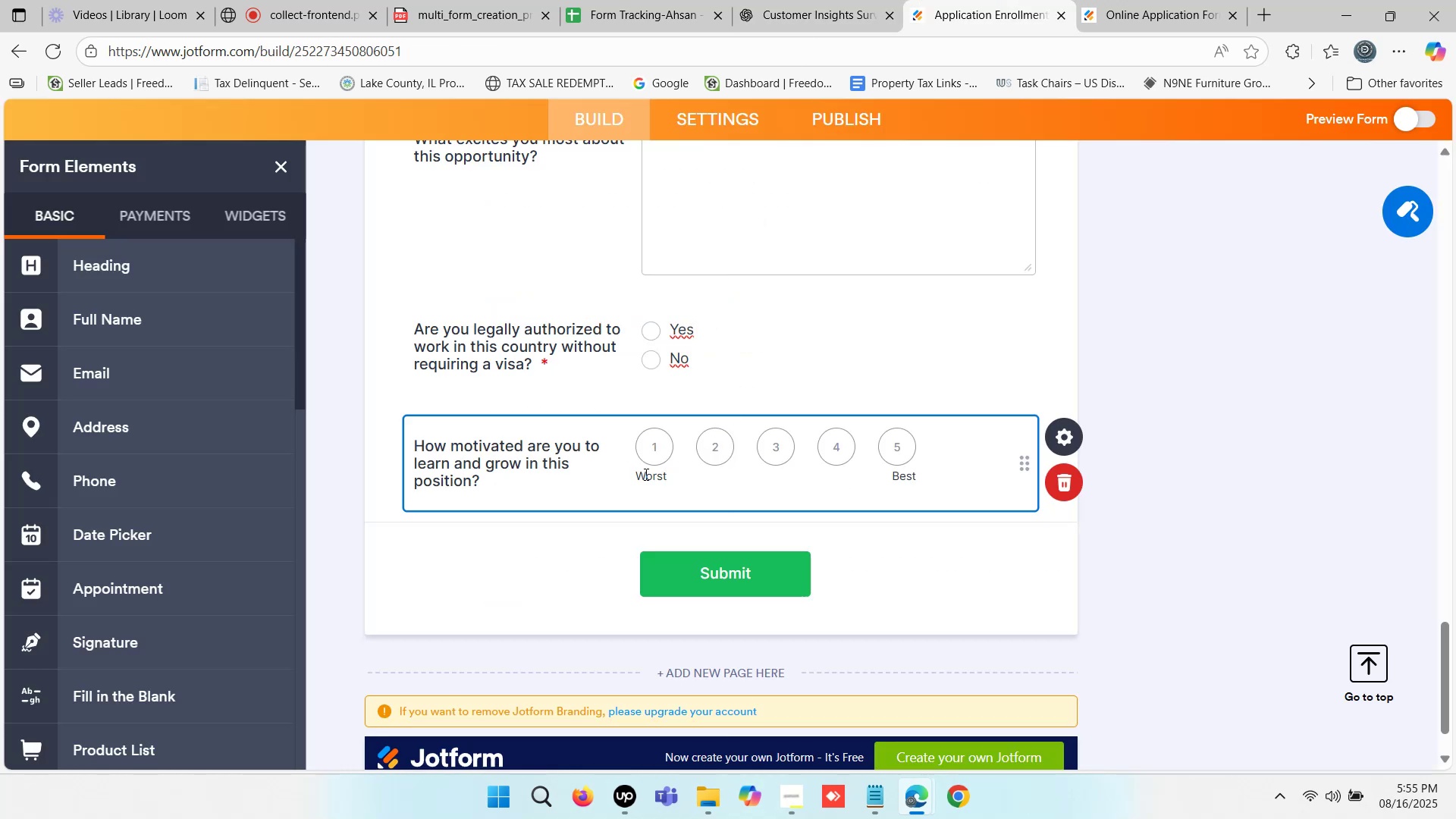 
left_click([645, 479])
 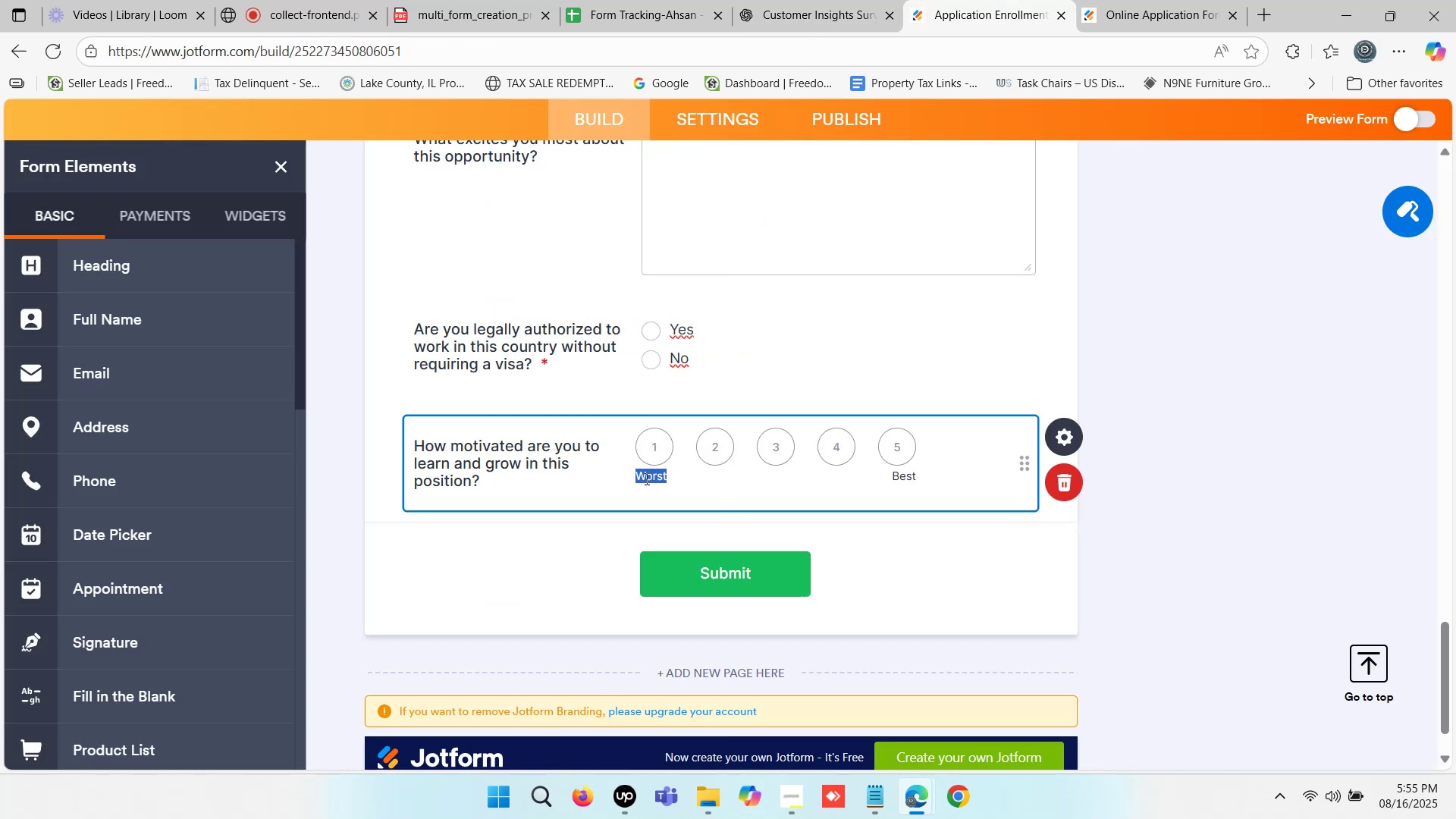 
key(Control+ControlLeft)
 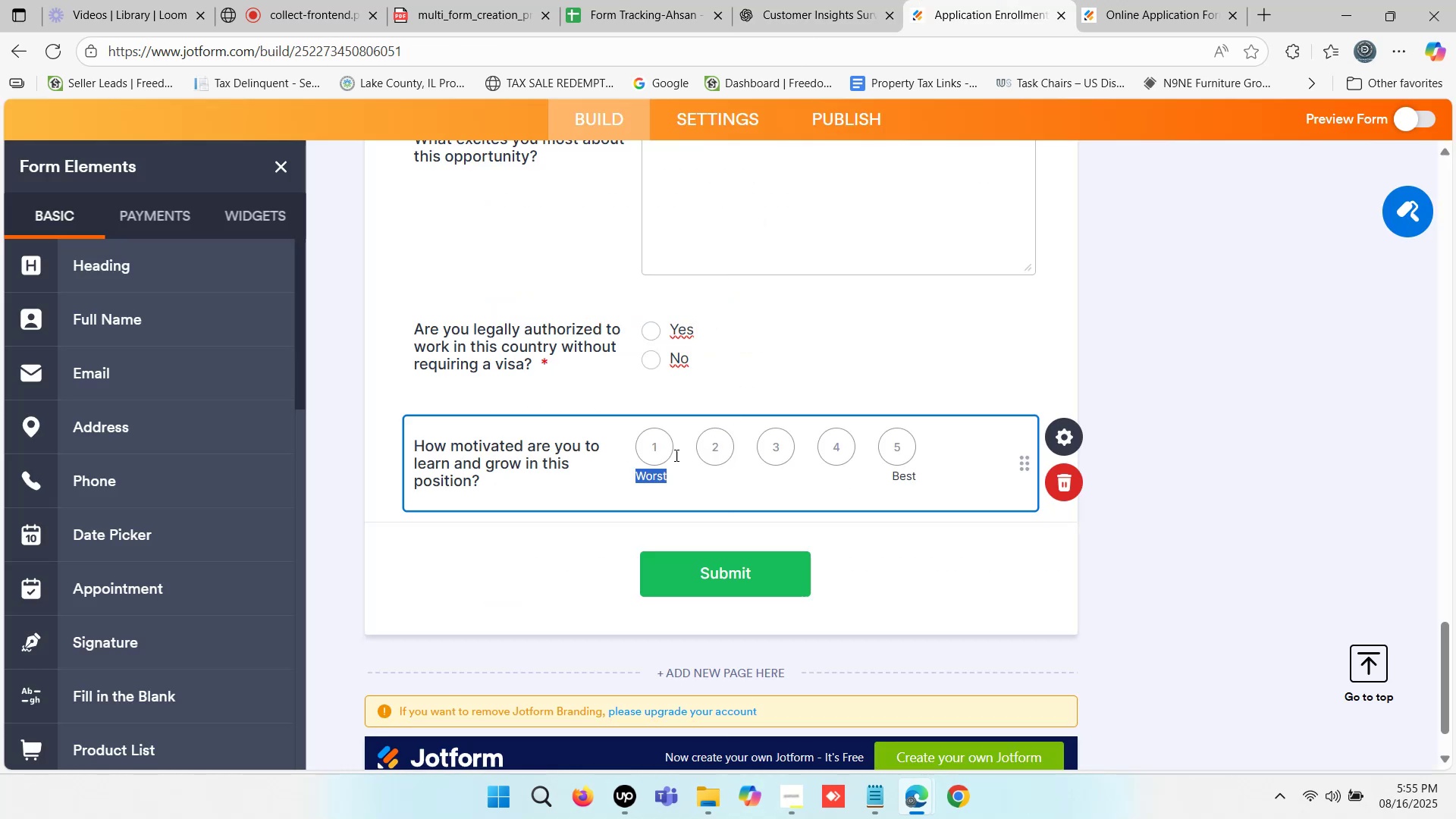 
key(Control+V)
 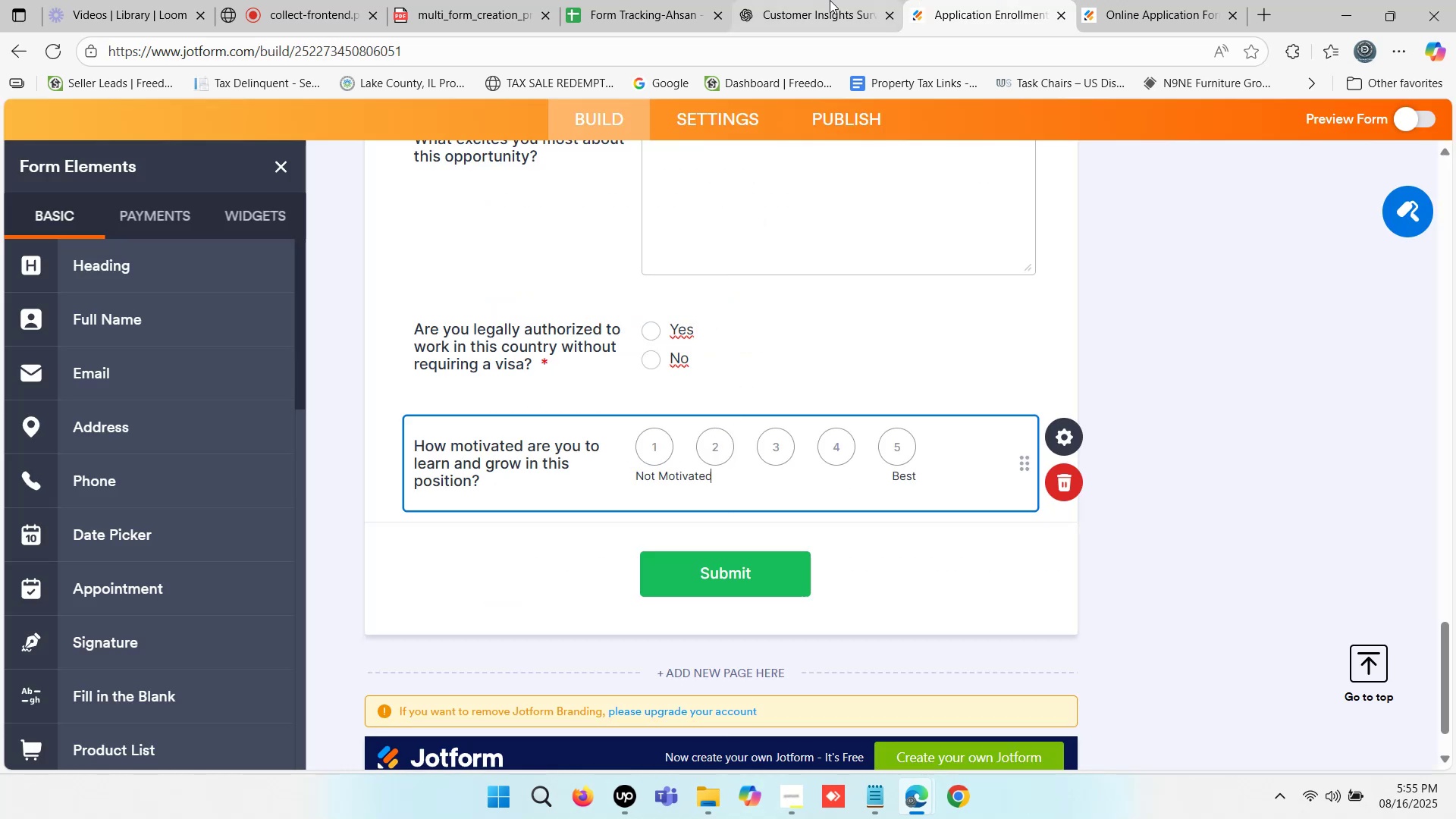 
left_click([830, 0])
 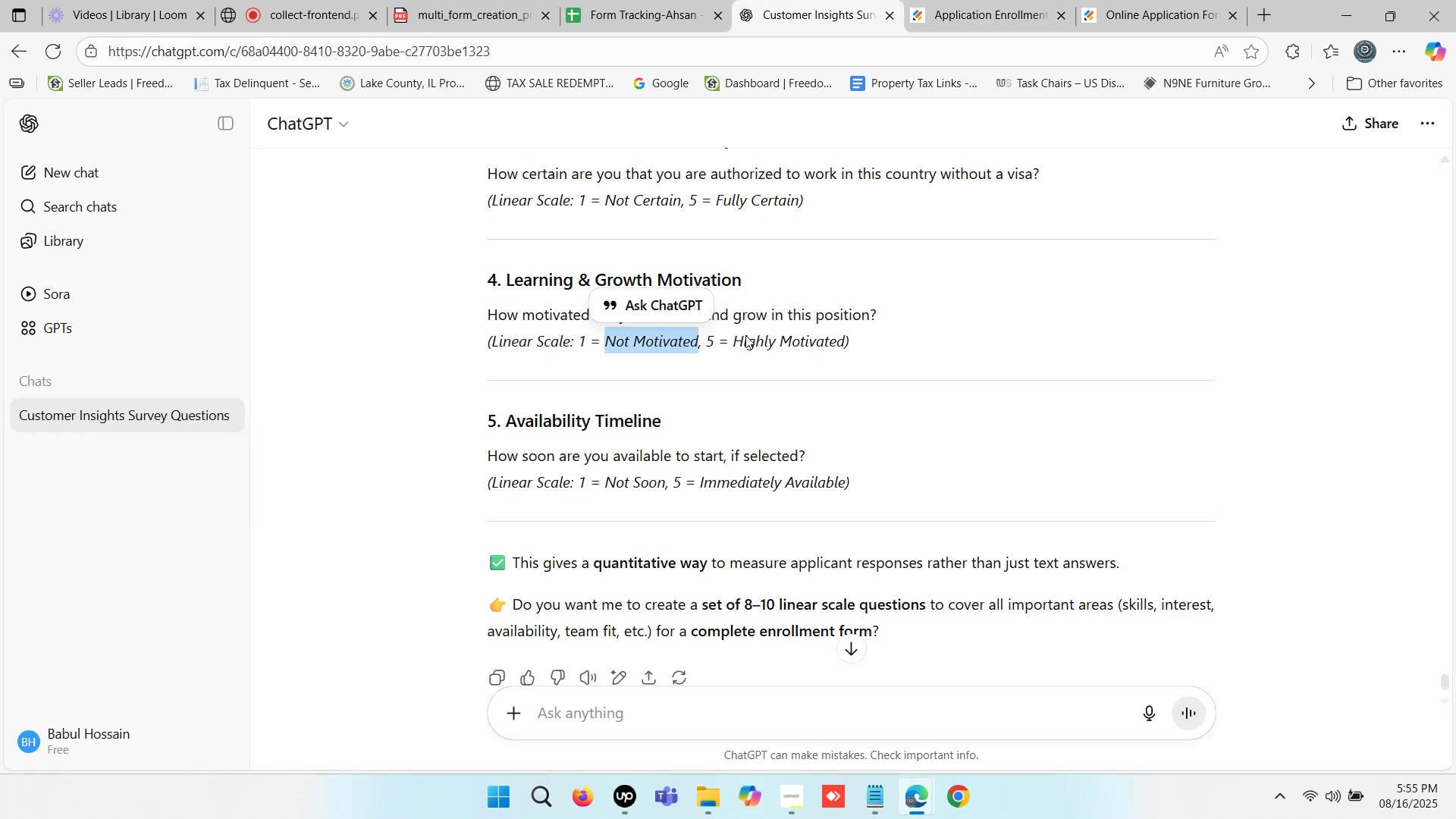 
left_click_drag(start_coordinate=[734, 334], to_coordinate=[844, 339])
 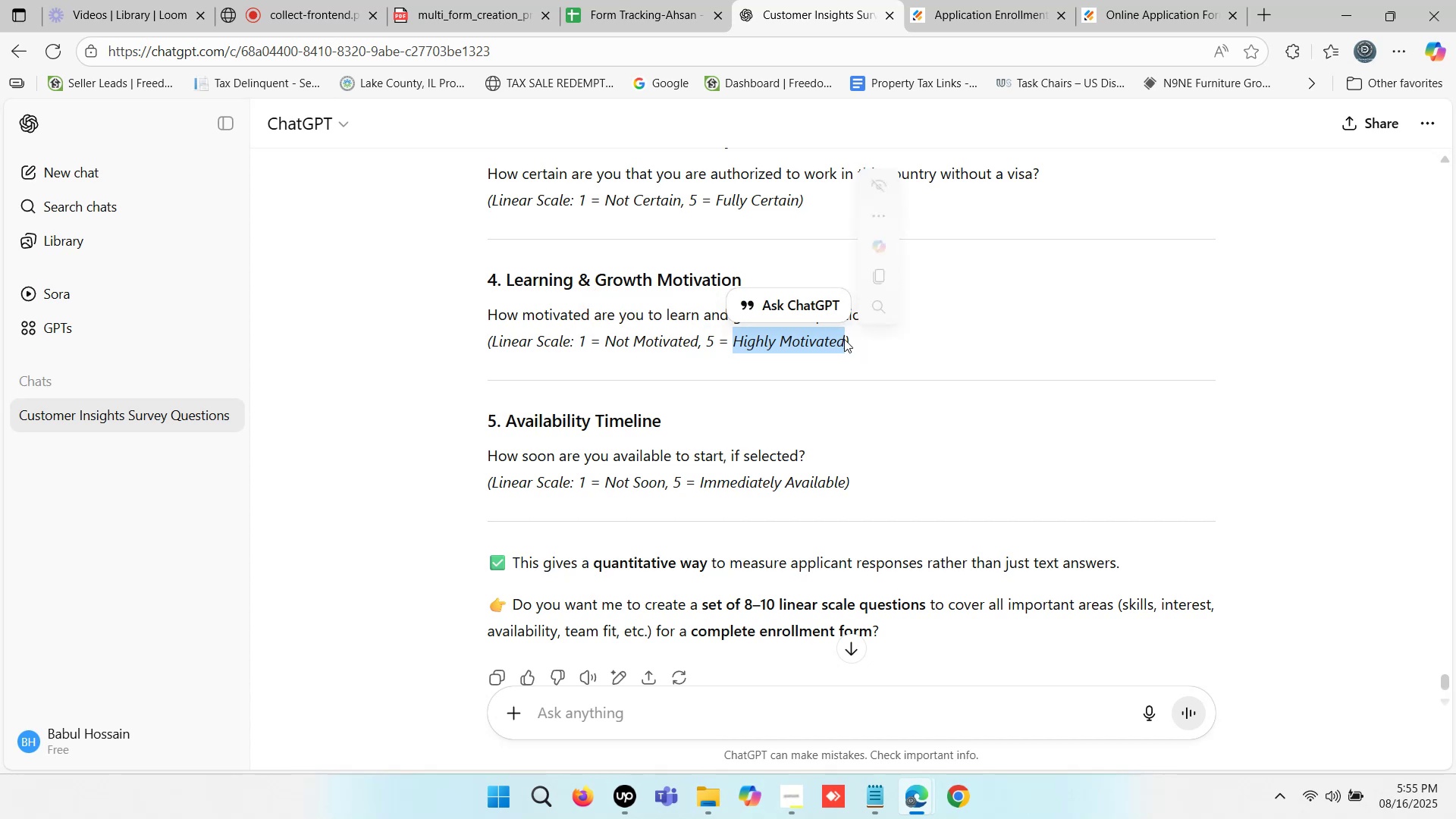 
key(Control+ControlLeft)
 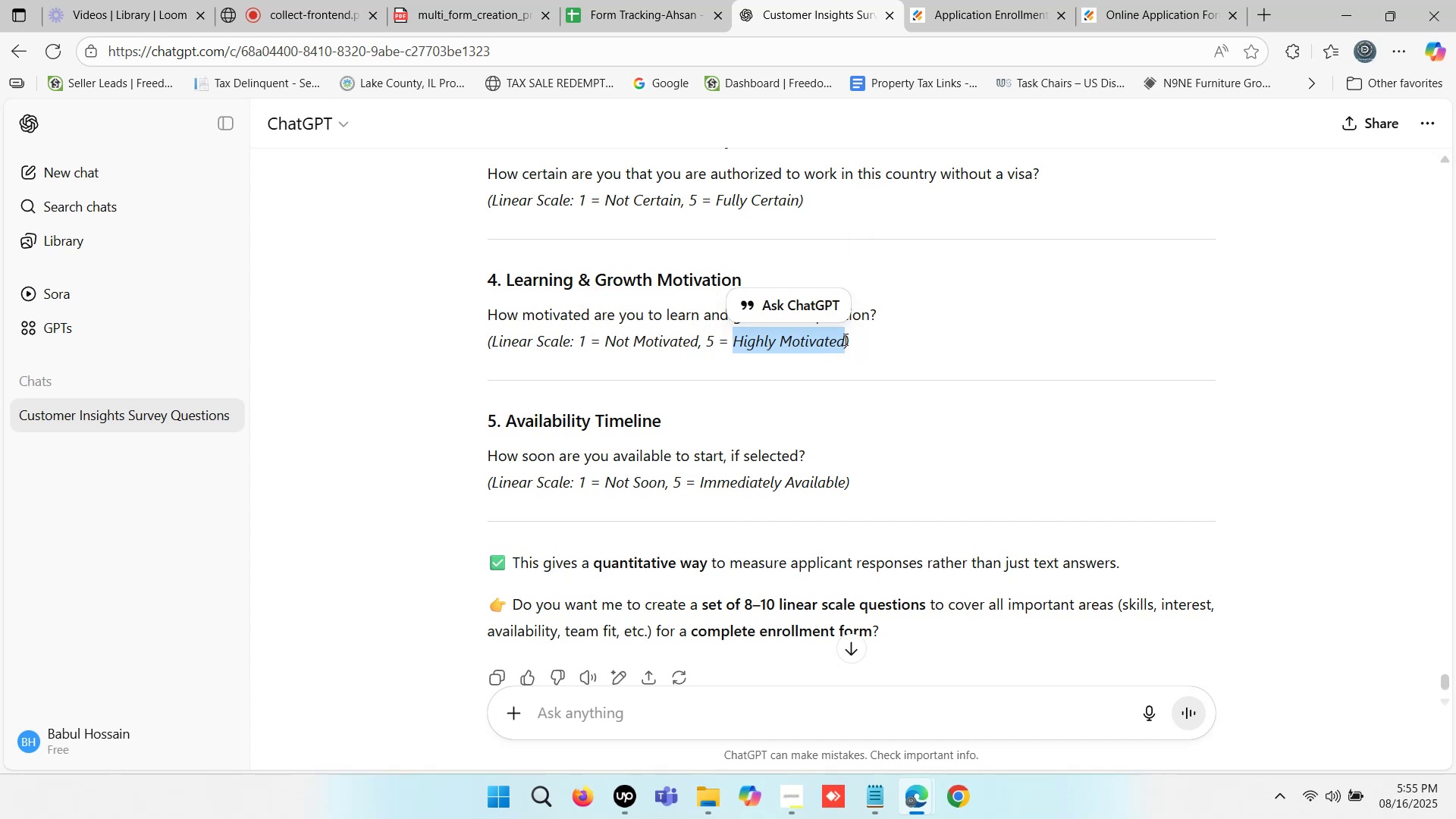 
key(Control+C)
 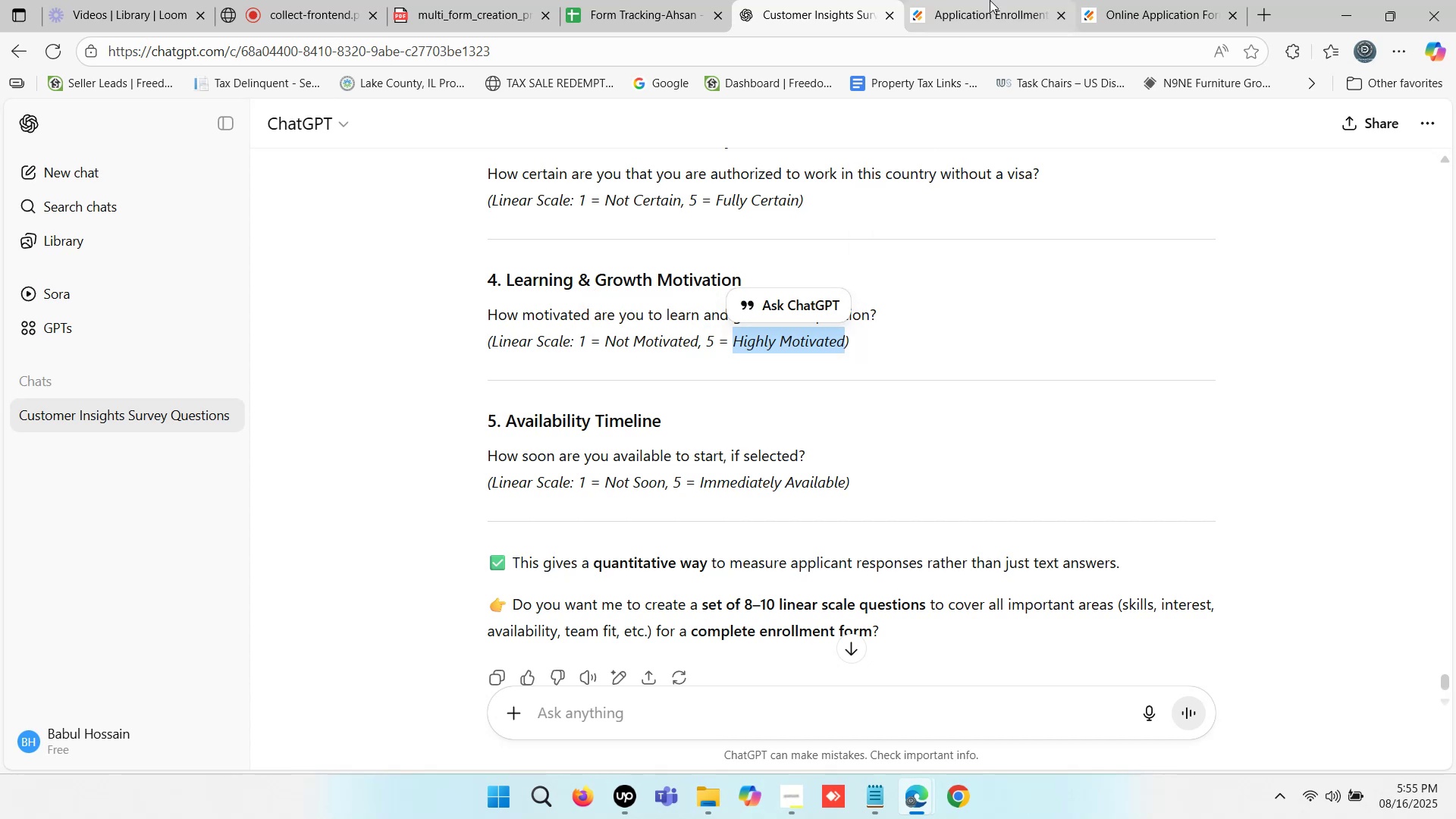 
left_click([990, 0])
 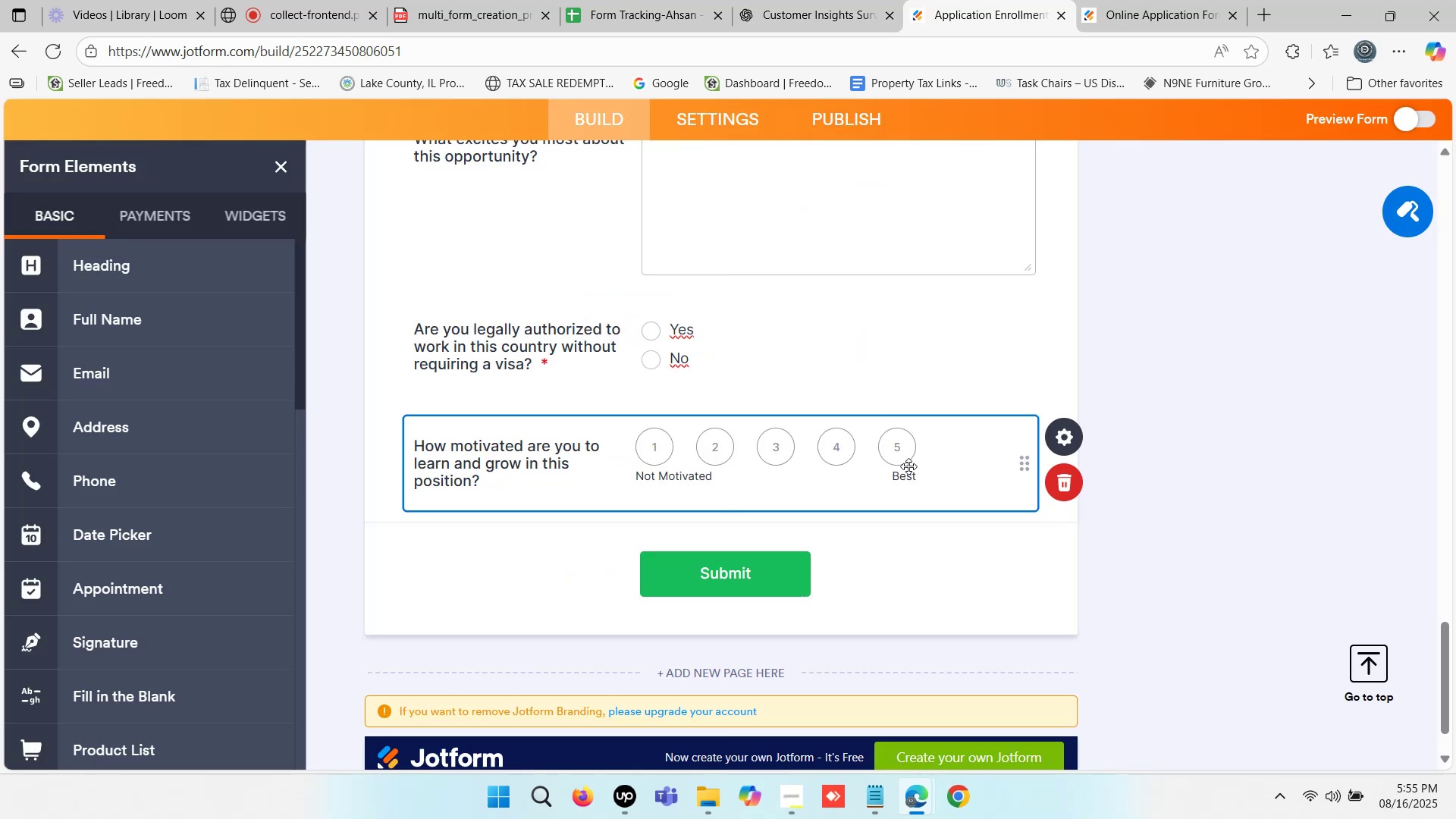 
left_click([909, 479])
 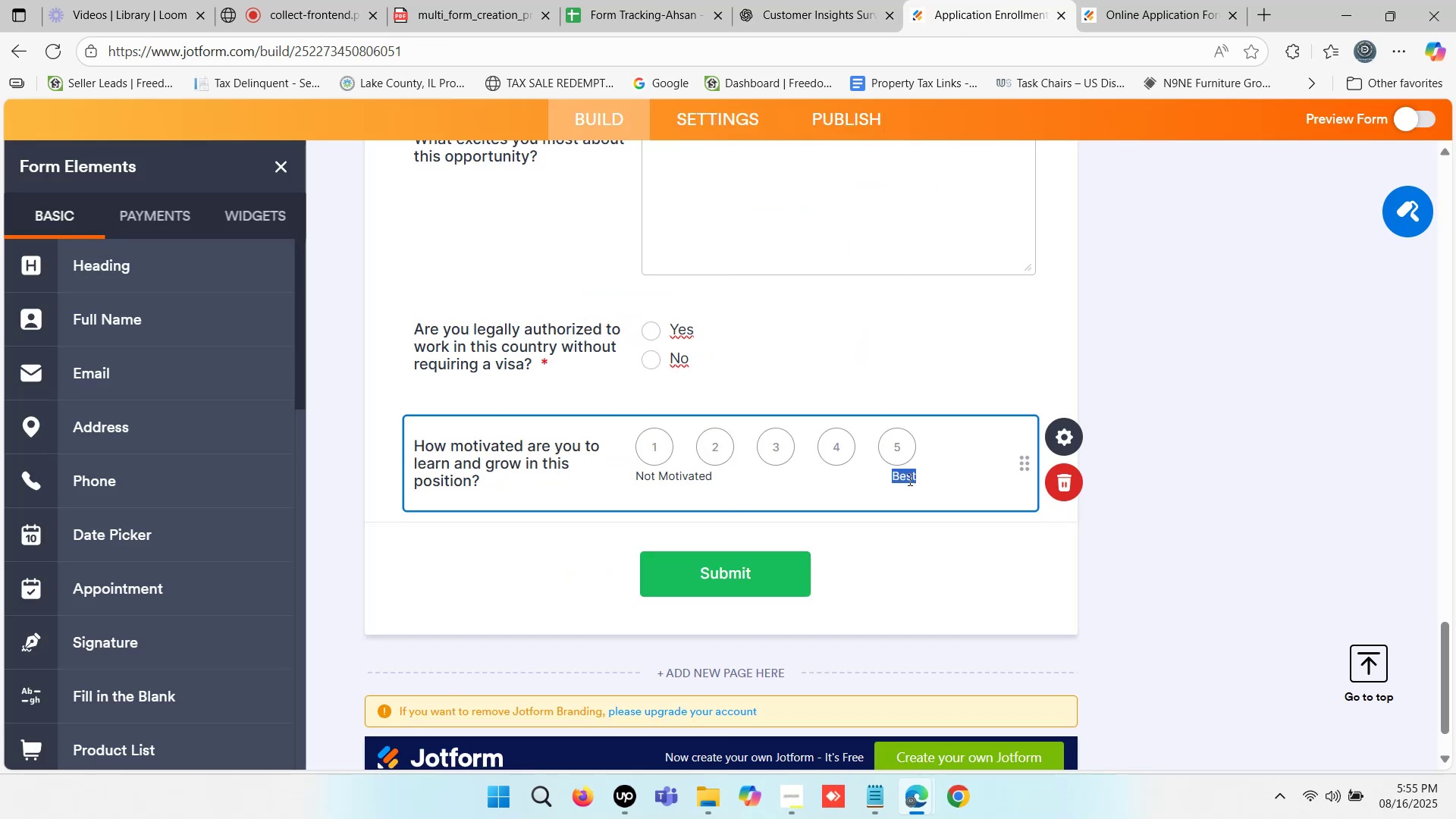 
key(Control+V)
 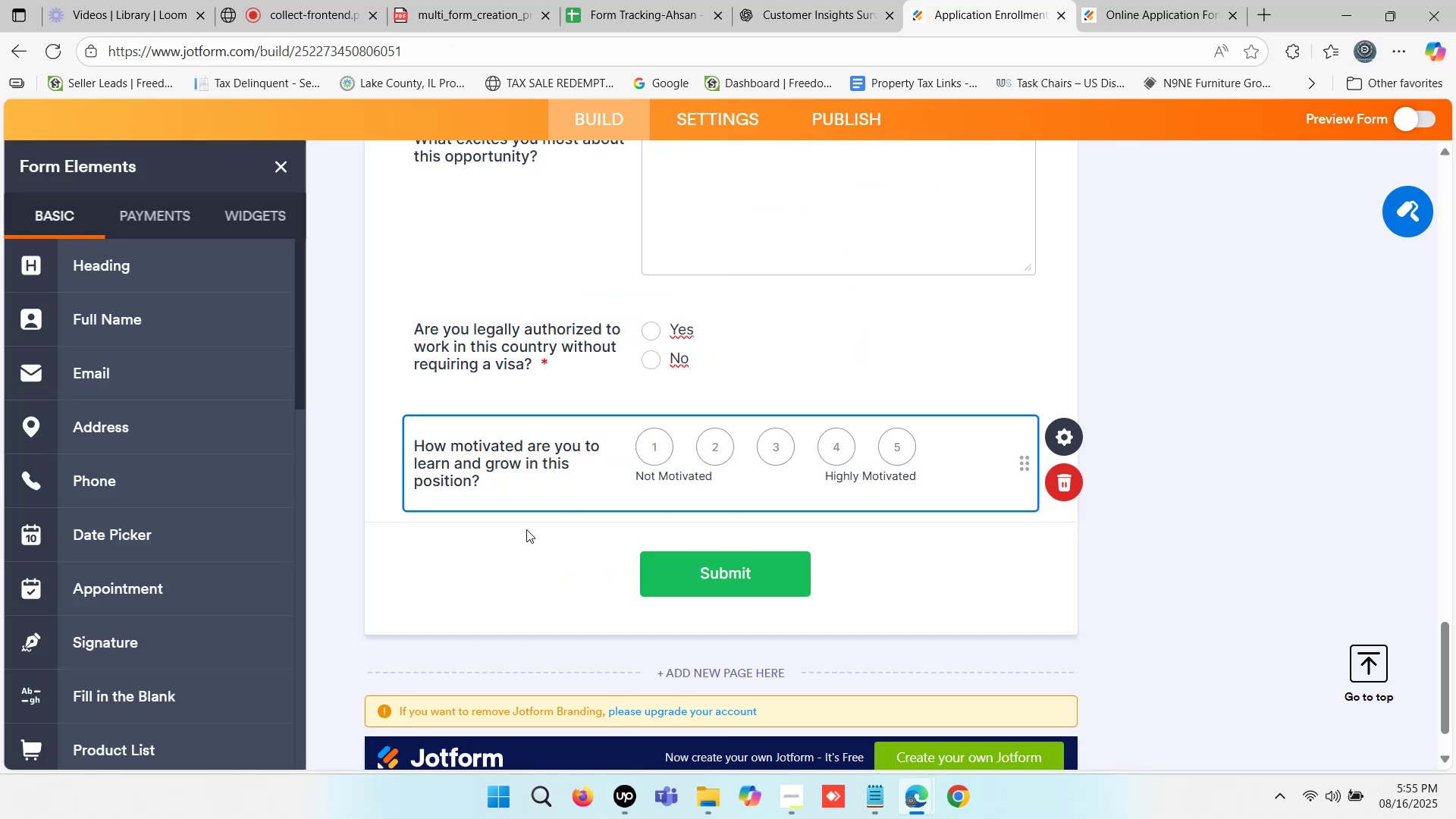 
left_click([526, 529])
 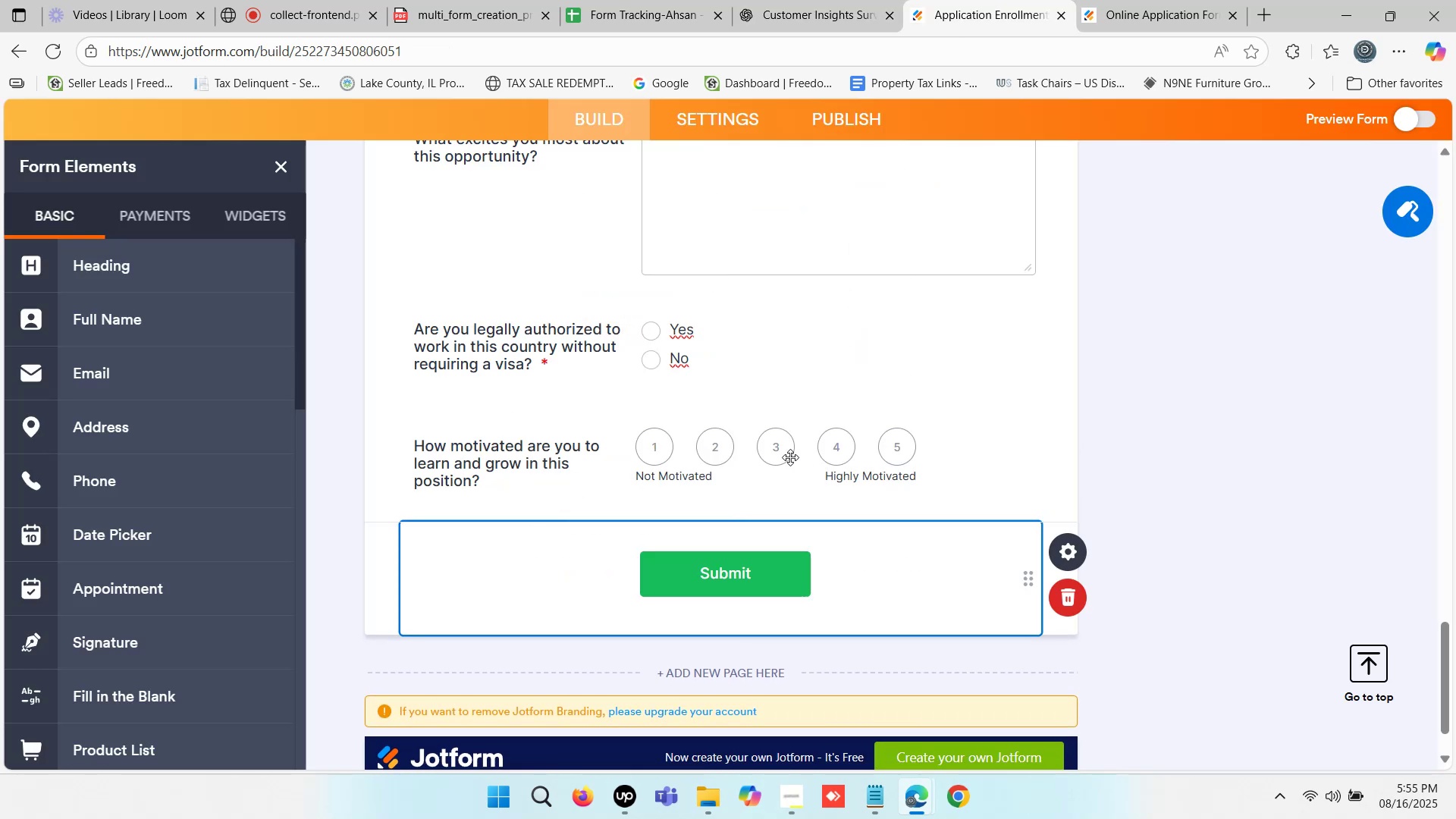 
left_click([728, 416])
 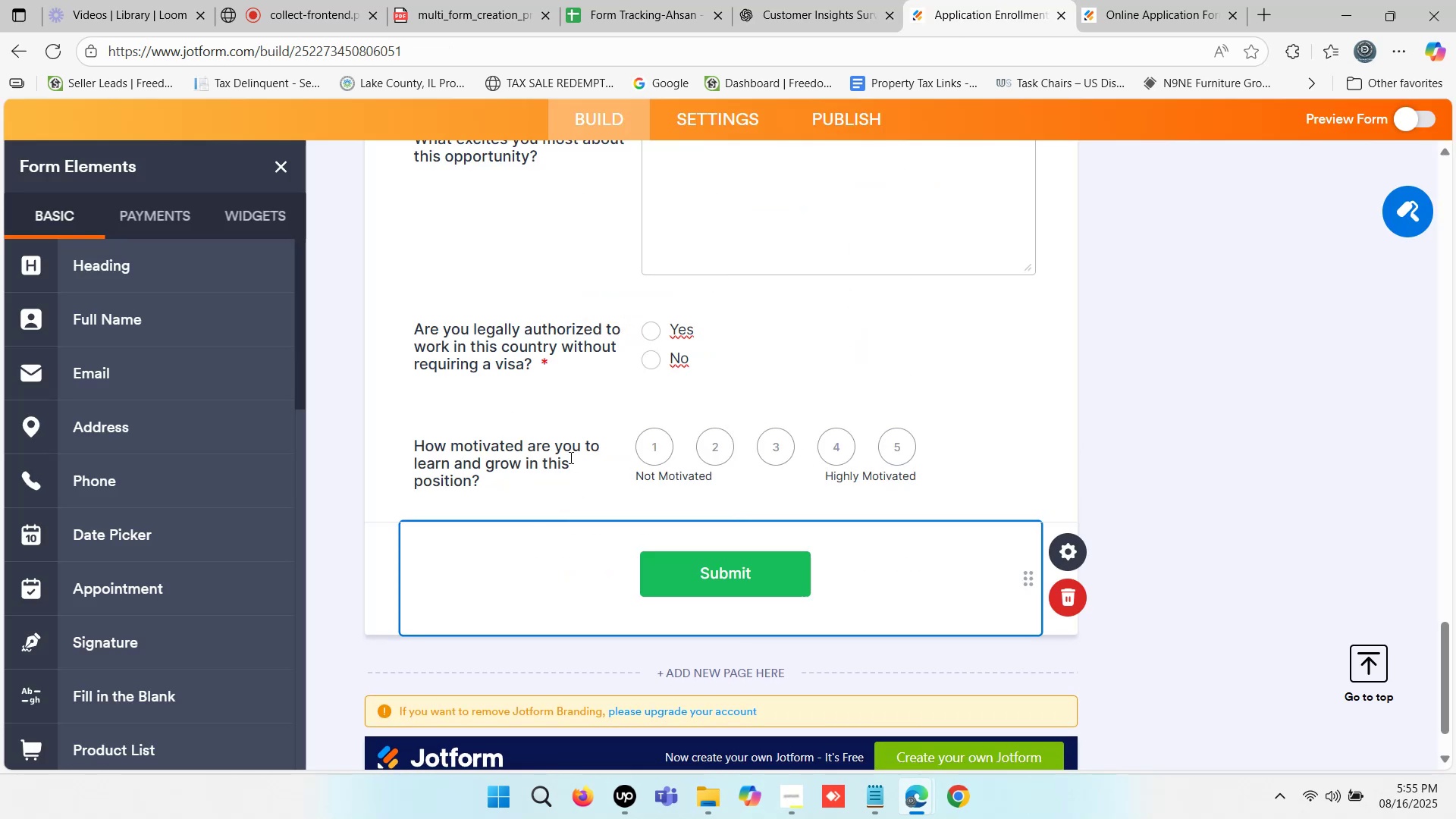 
left_click([536, 451])
 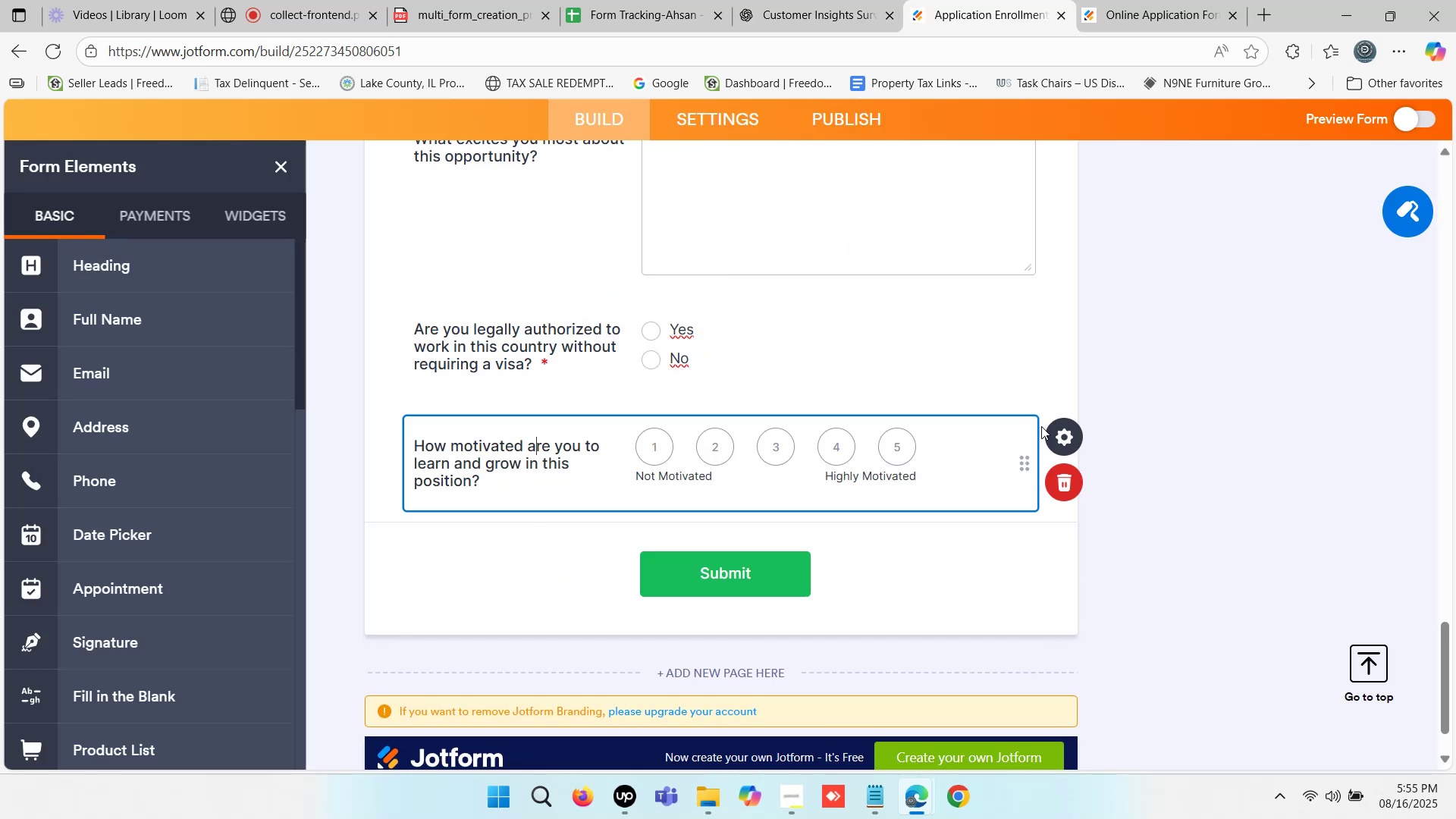 
left_click([1053, 427])
 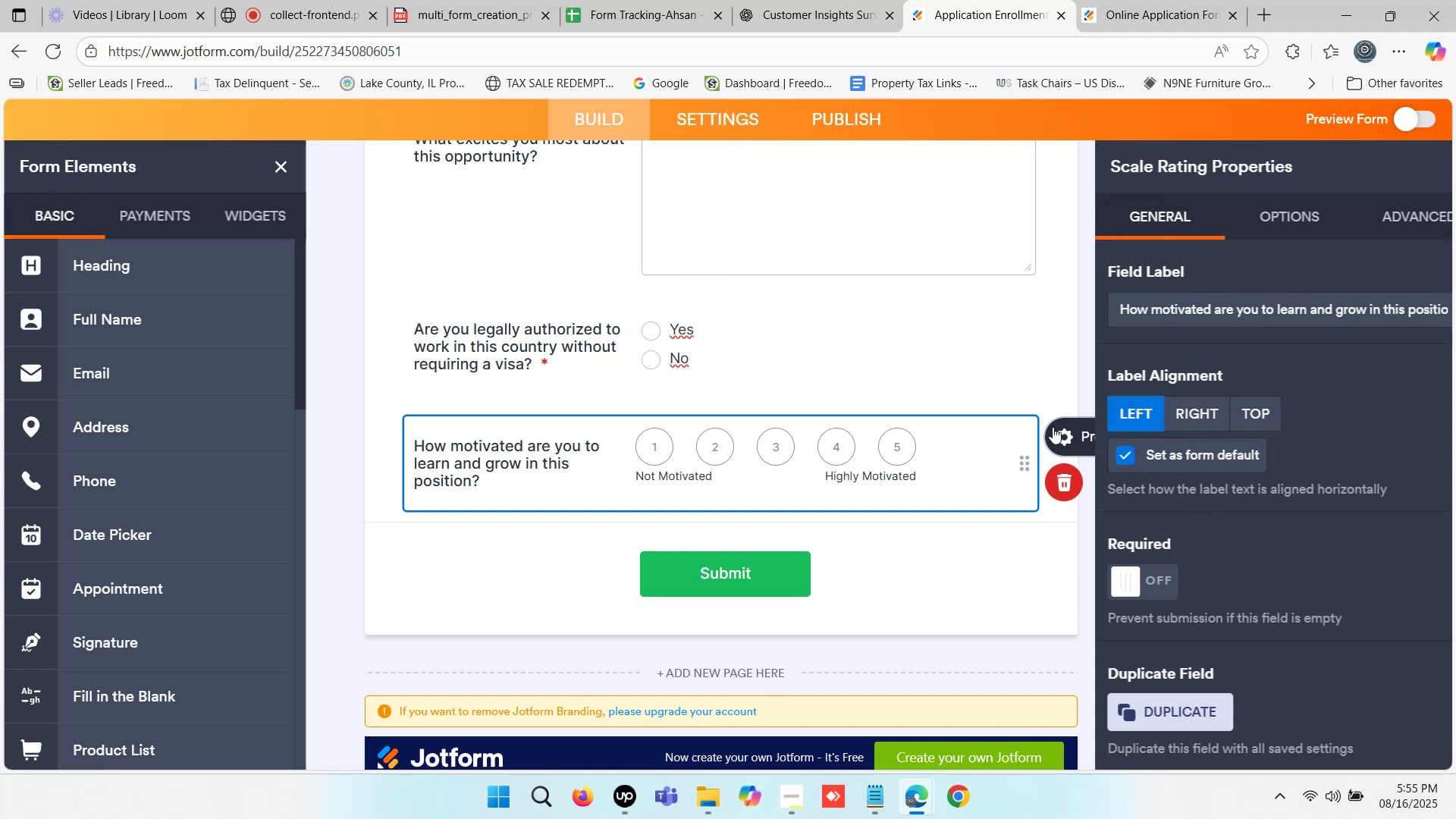 
left_click([1093, 579])
 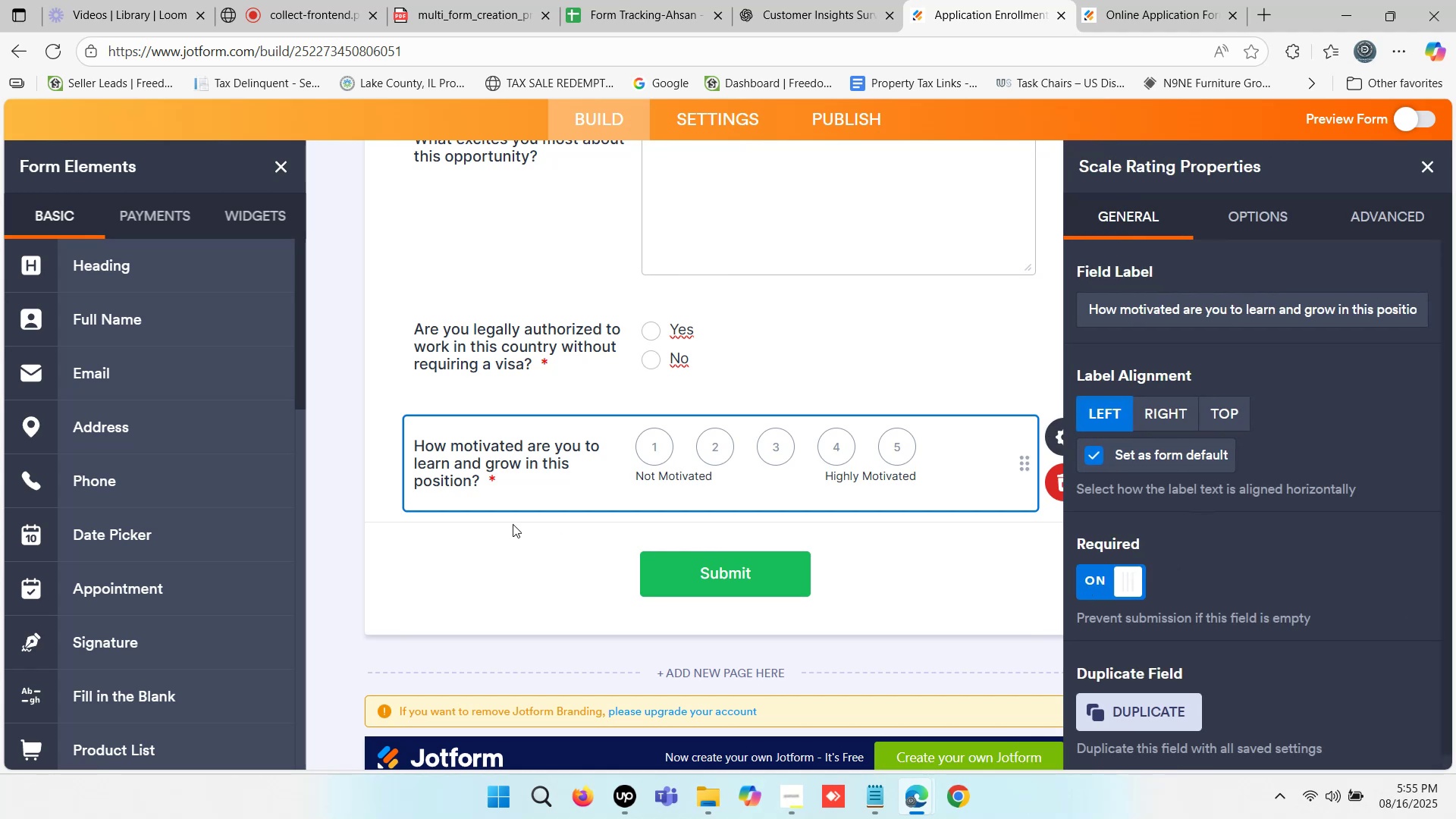 
left_click([466, 538])
 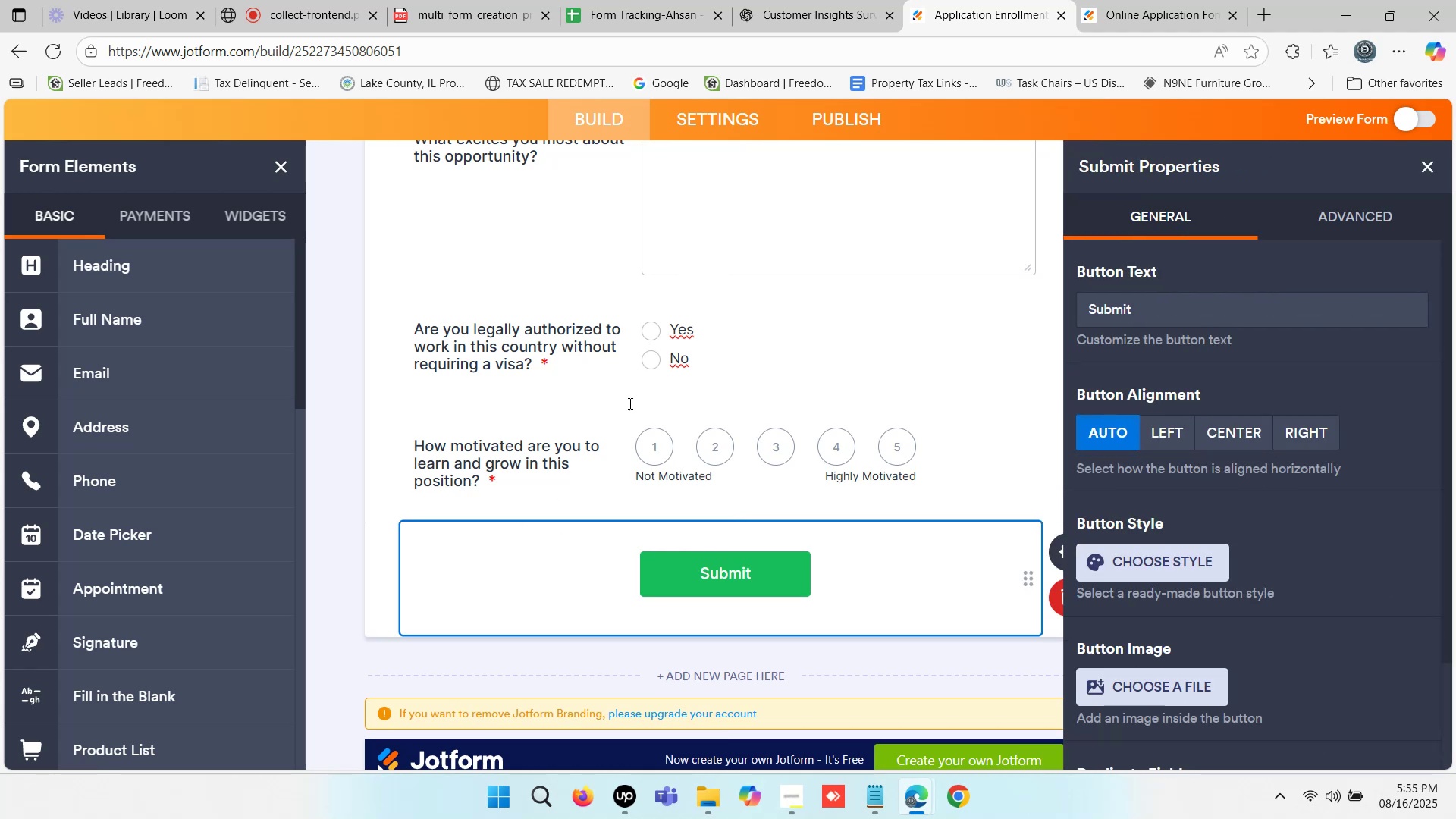 
scroll: coordinate [882, 309], scroll_direction: up, amount: 5.0
 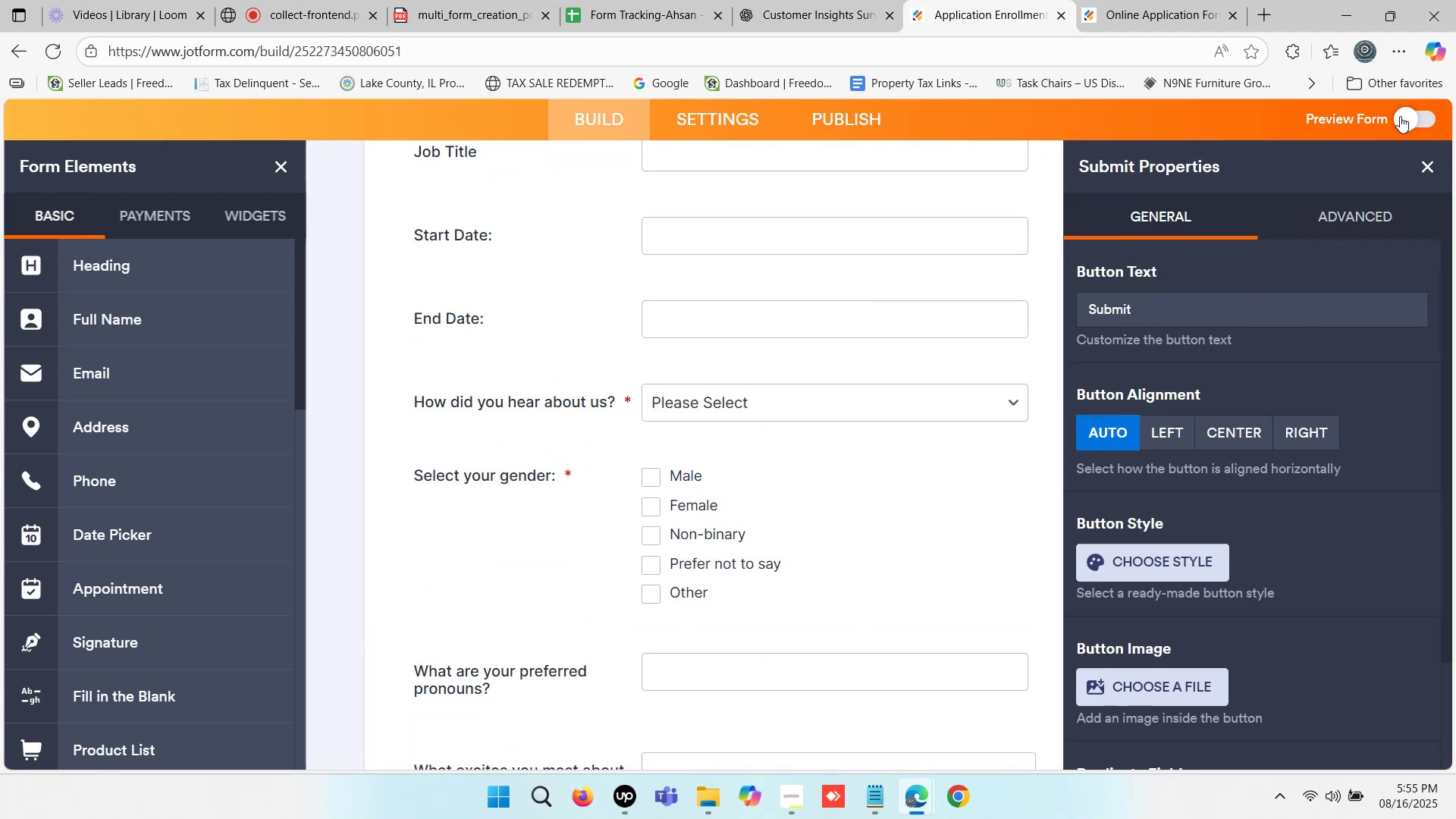 
left_click([1400, 116])
 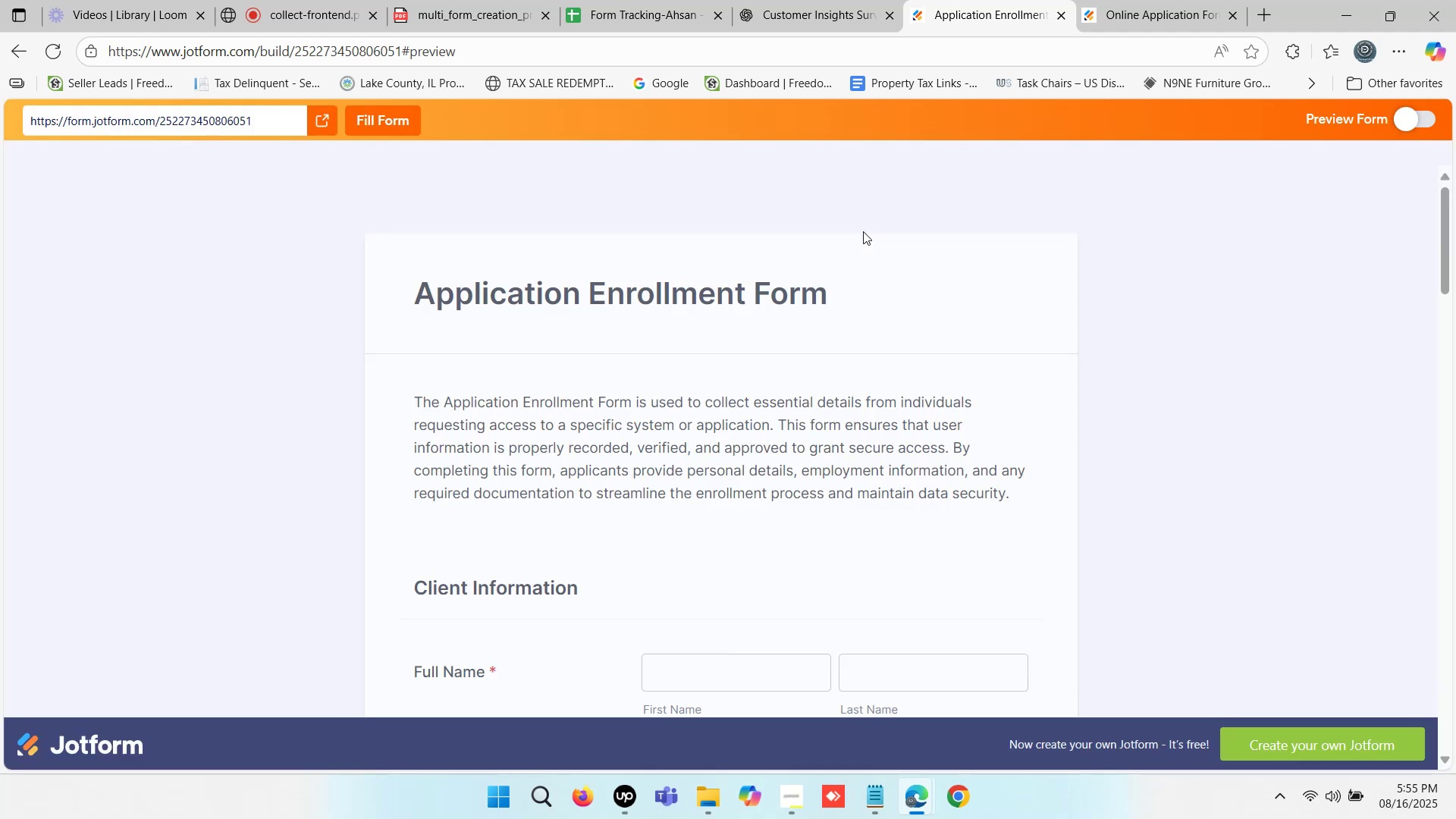 
scroll: coordinate [795, 344], scroll_direction: down, amount: 3.0
 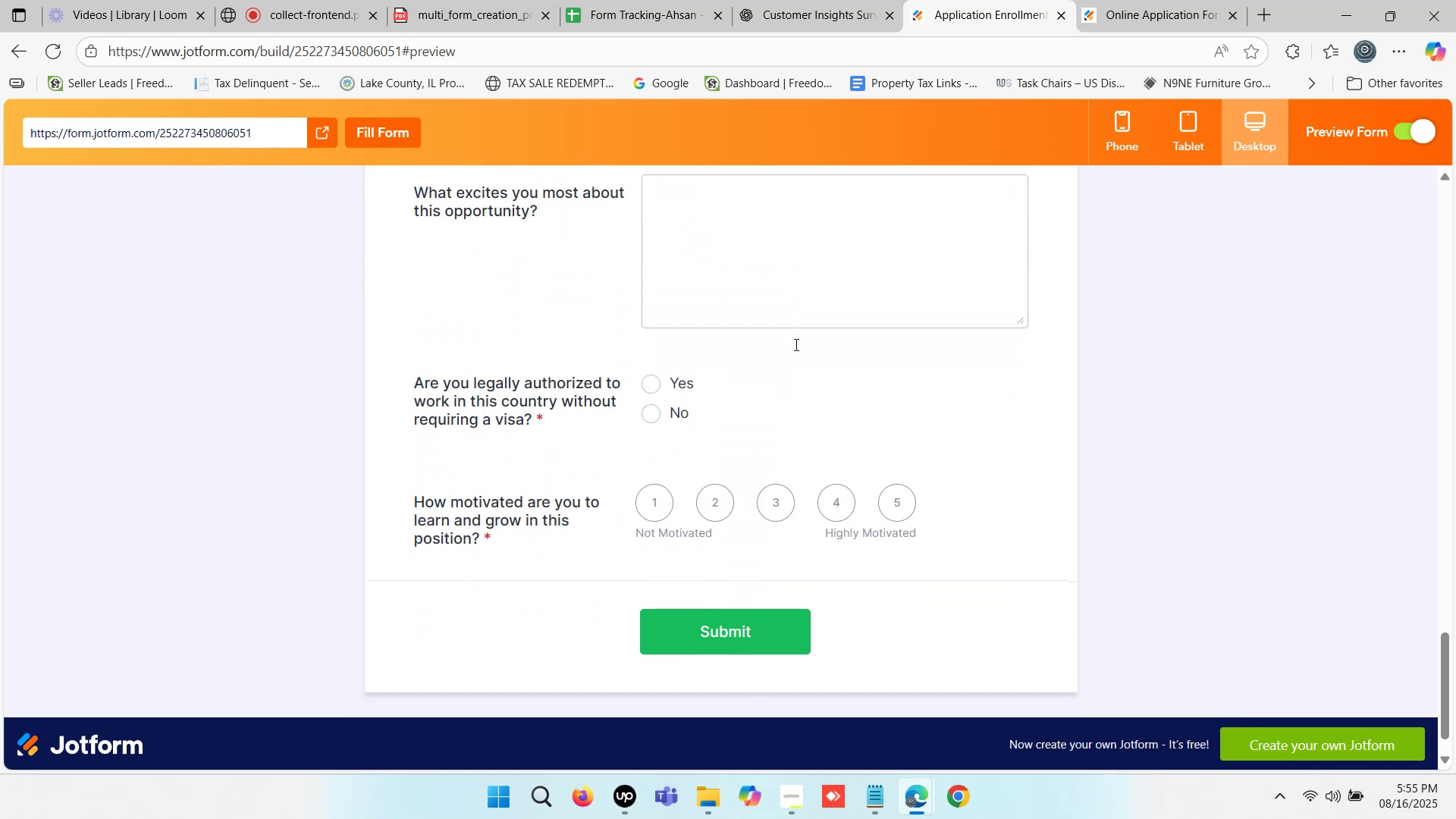 
scroll: coordinate [795, 344], scroll_direction: up, amount: 1.0
 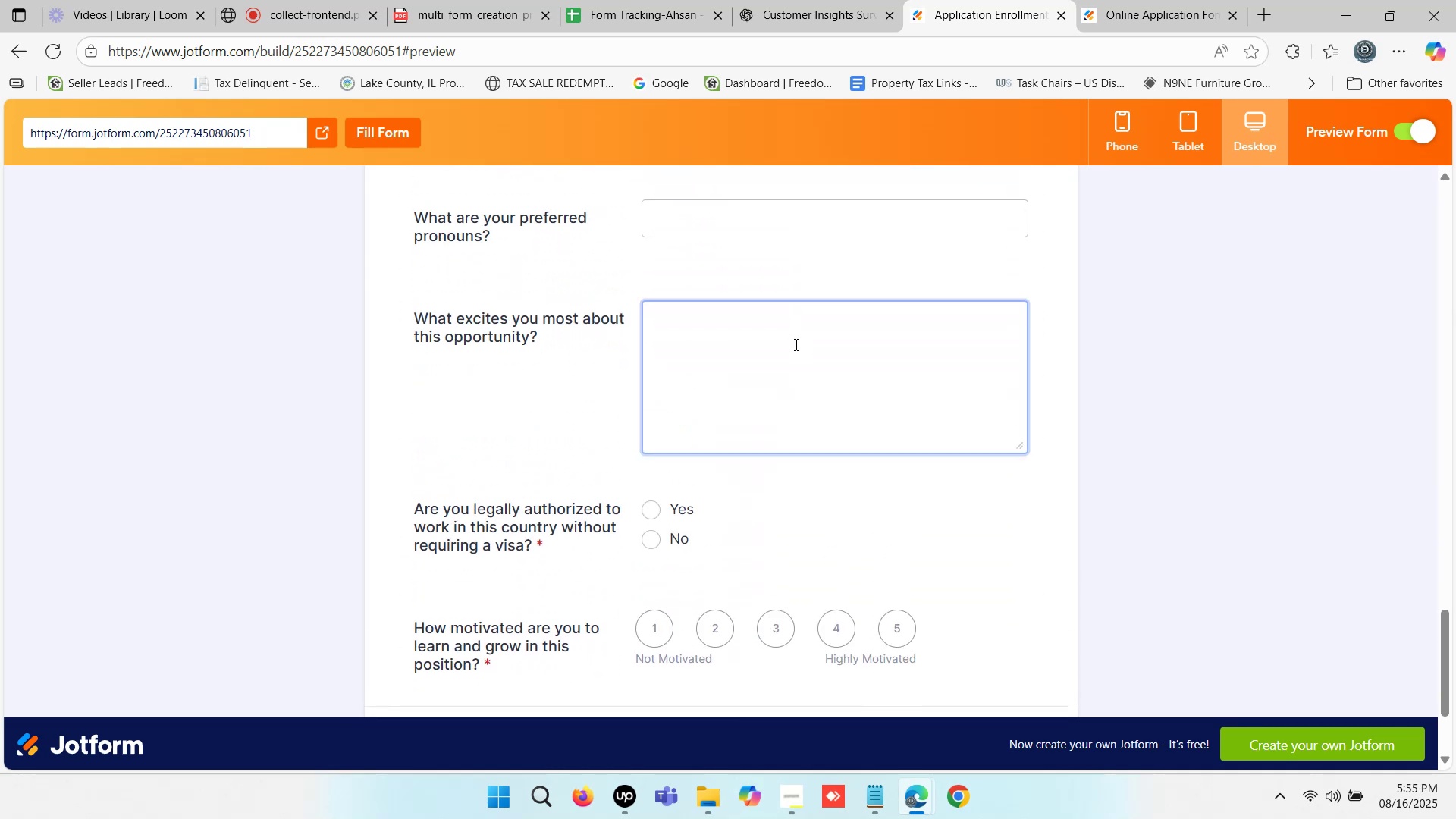 
scroll: coordinate [795, 344], scroll_direction: down, amount: 2.0
 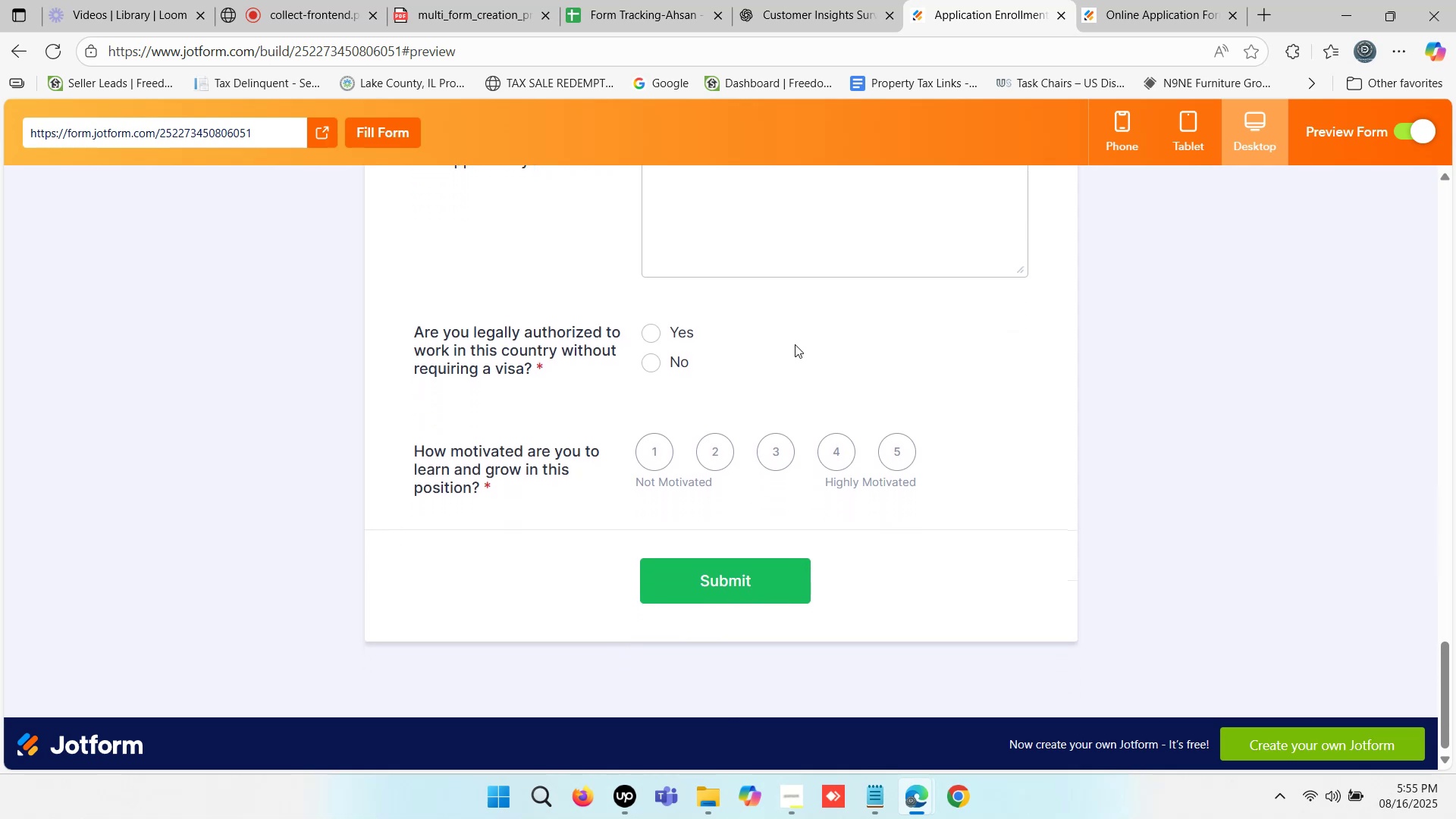 
scroll: coordinate [795, 344], scroll_direction: up, amount: 24.0
 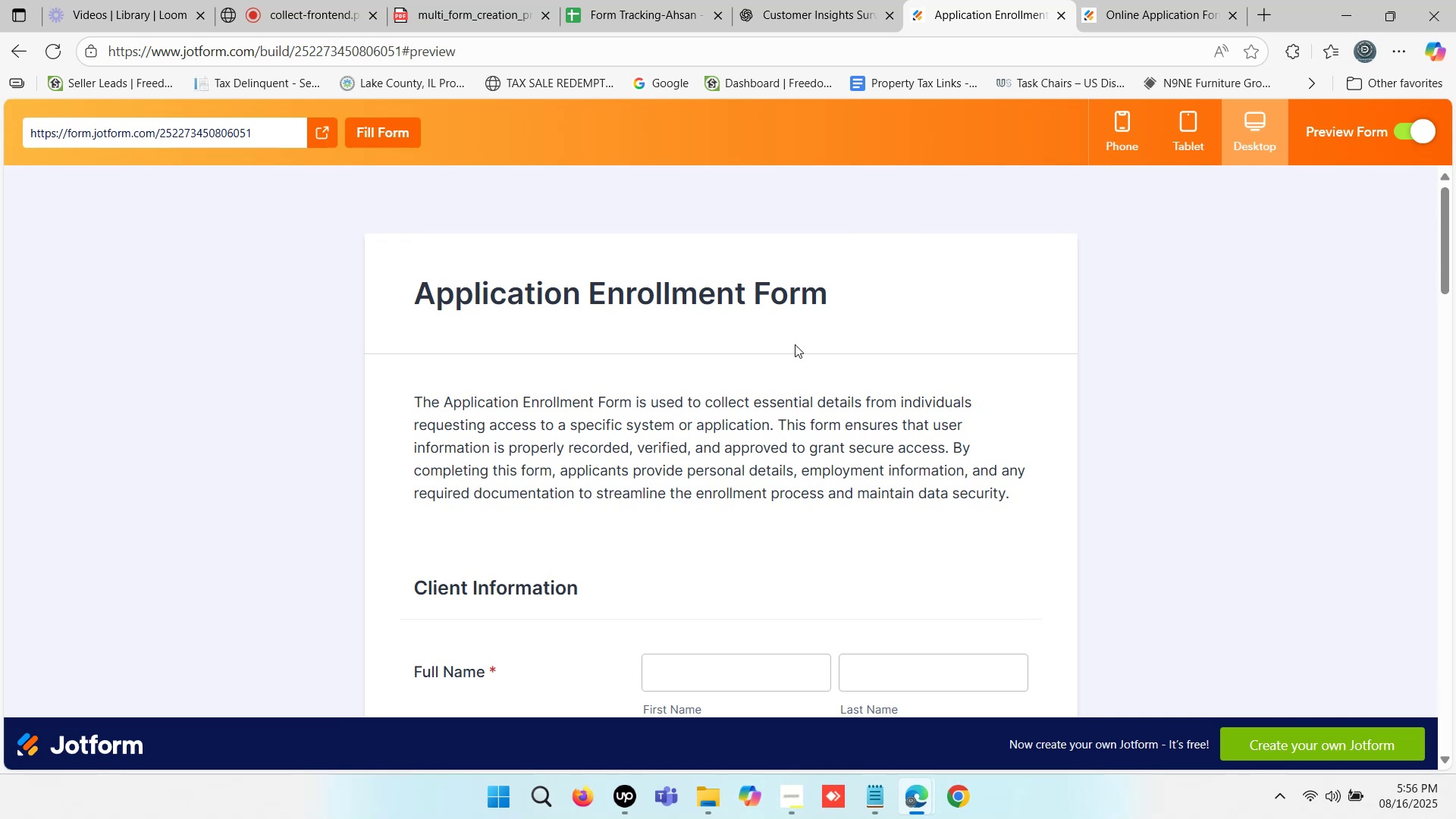 
wait(15.57)
 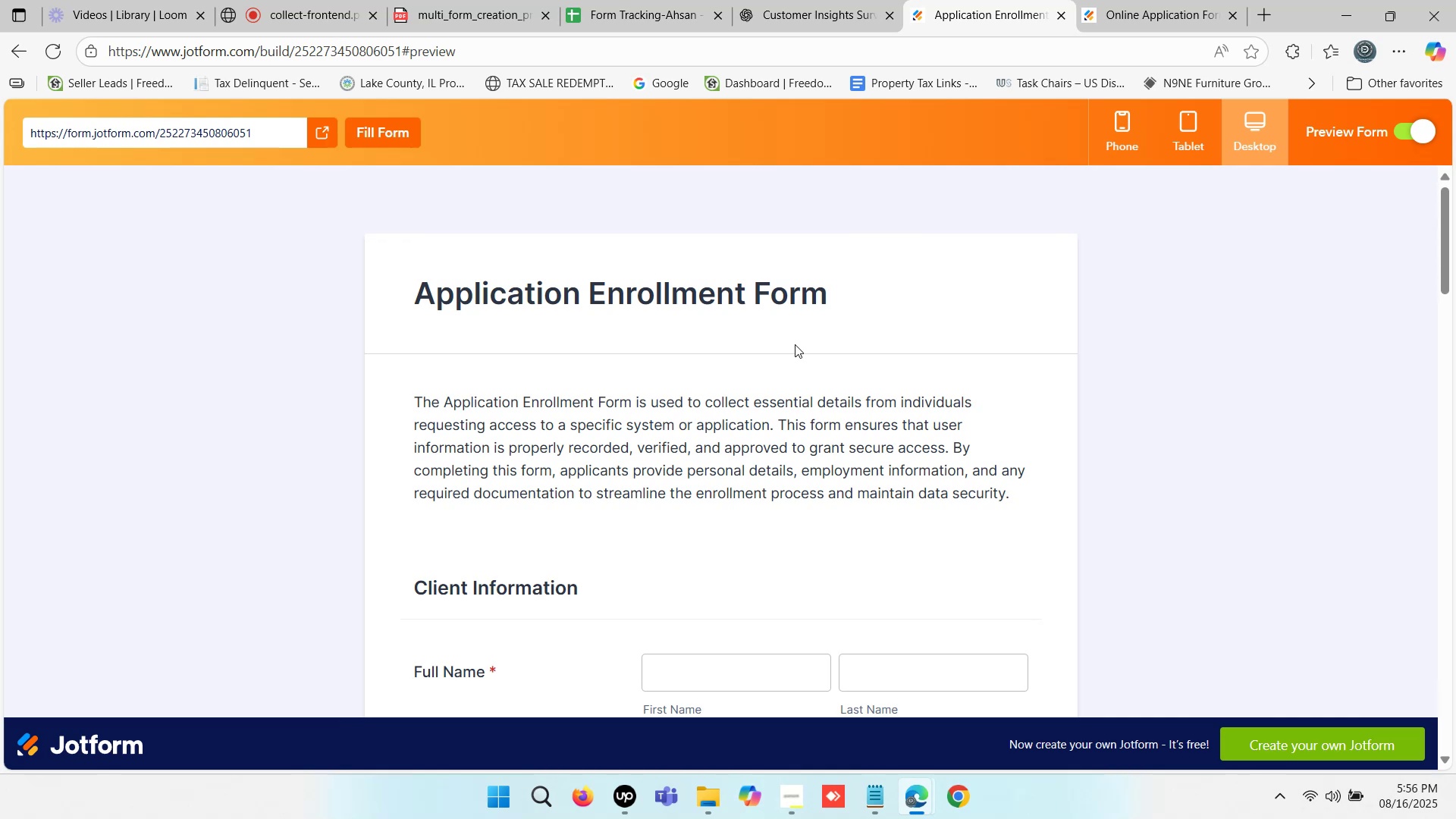 
left_click_drag(start_coordinate=[833, 300], to_coordinate=[405, 267])
 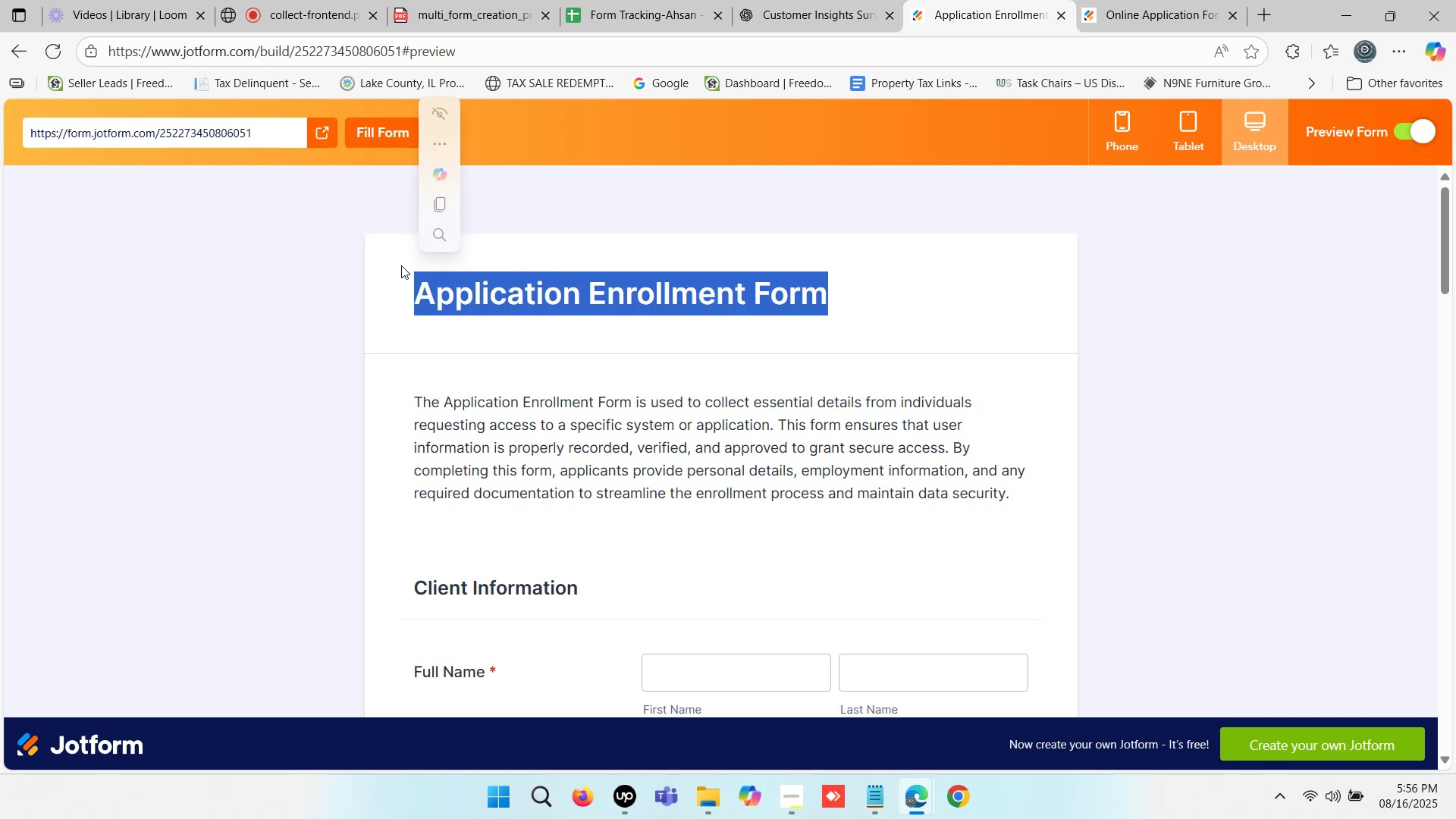 
key(Control+ControlLeft)
 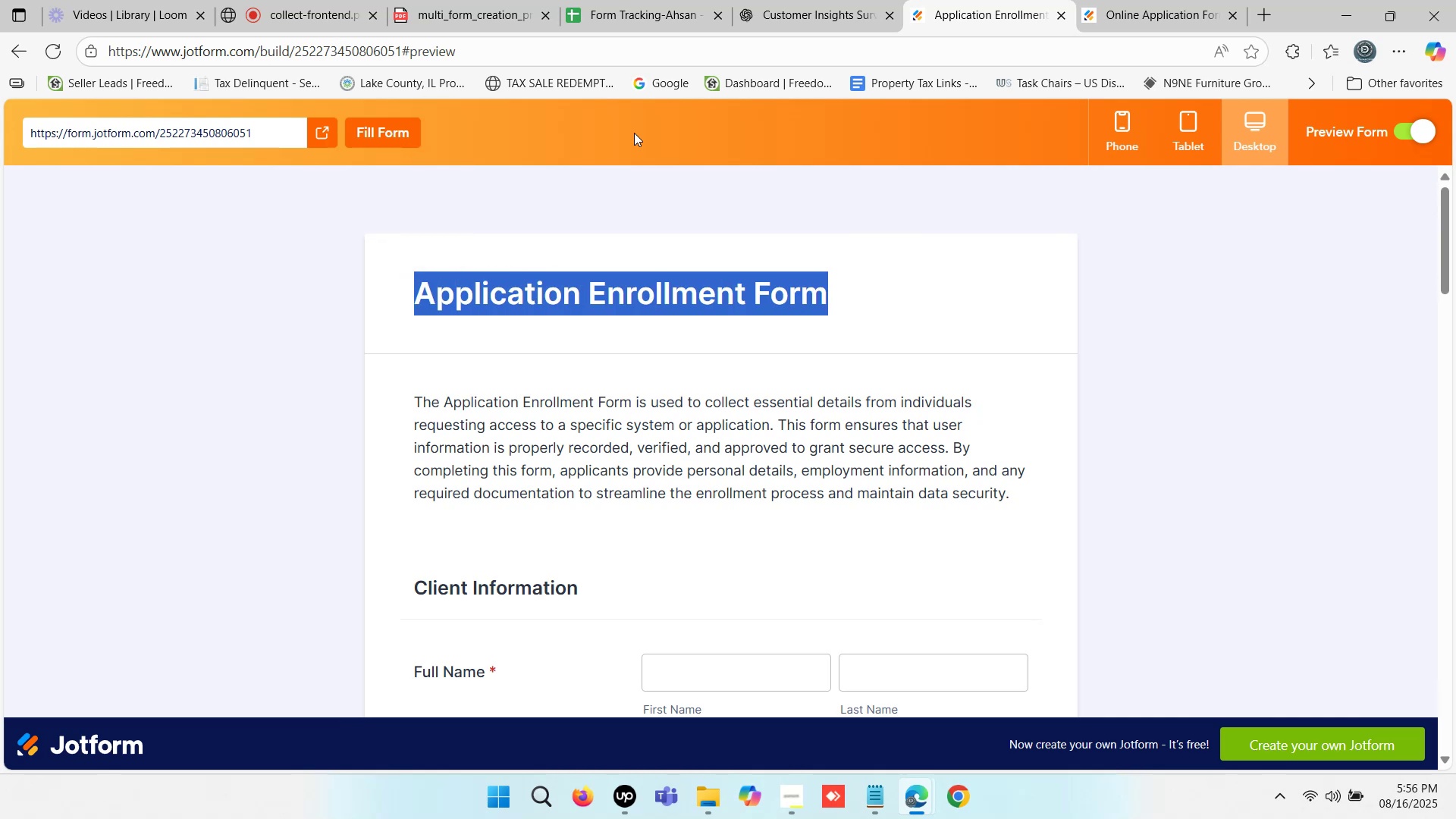 
key(Control+C)
 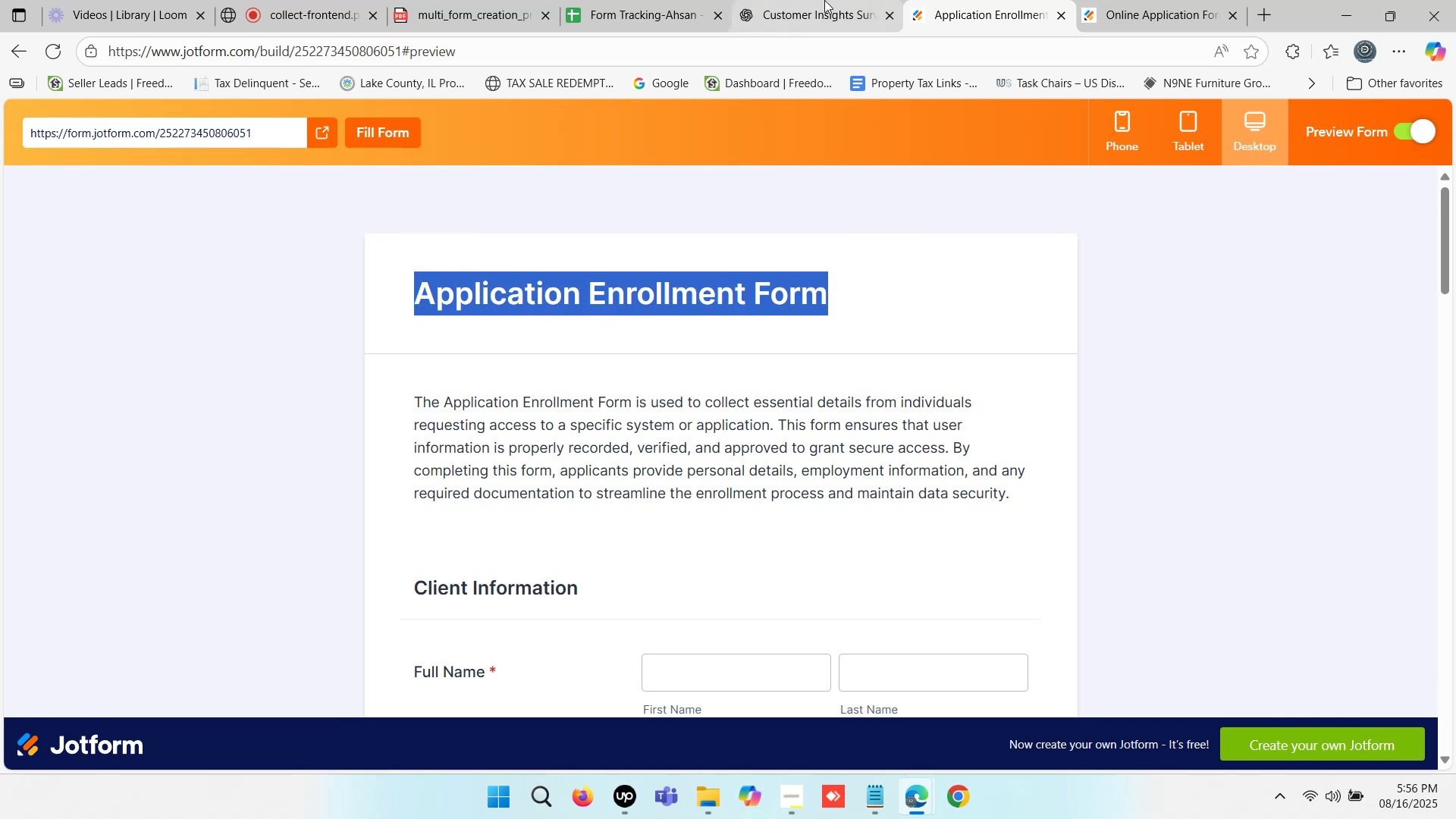 
left_click([824, 0])
 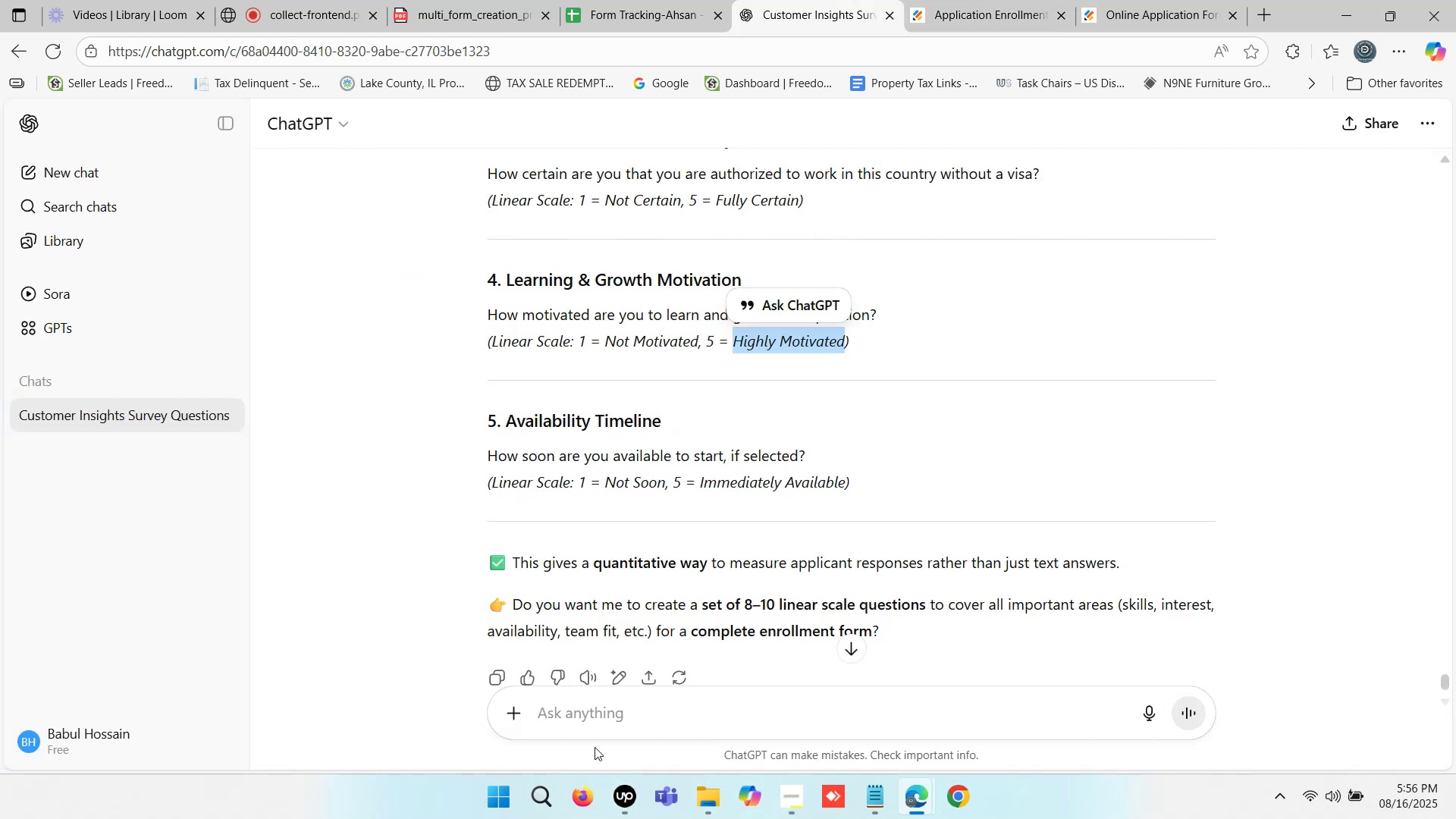 
left_click([593, 709])
 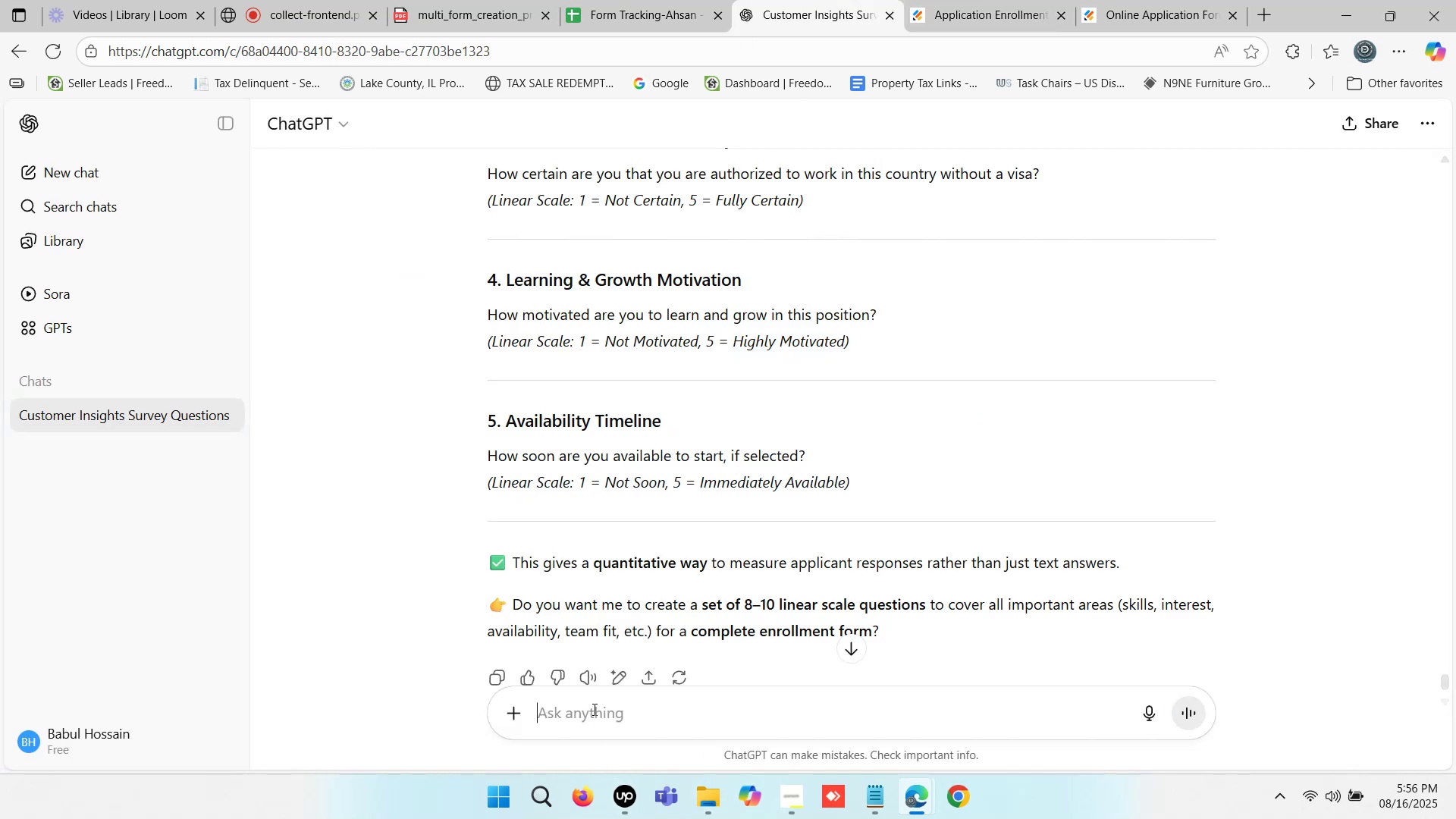 
type(write a question fr)
key(Backspace)
type(ormat )
 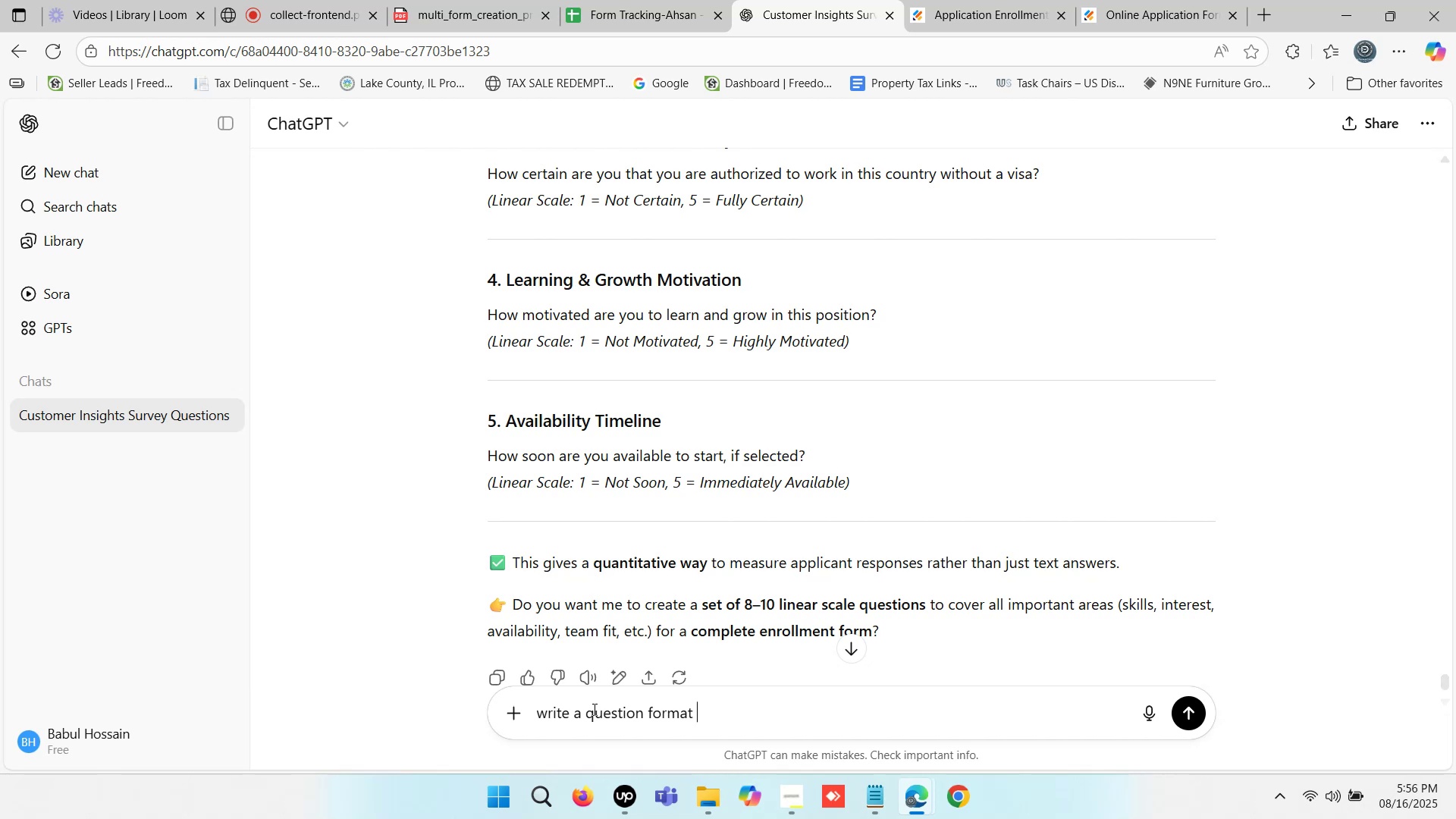 
key(Control+V)
 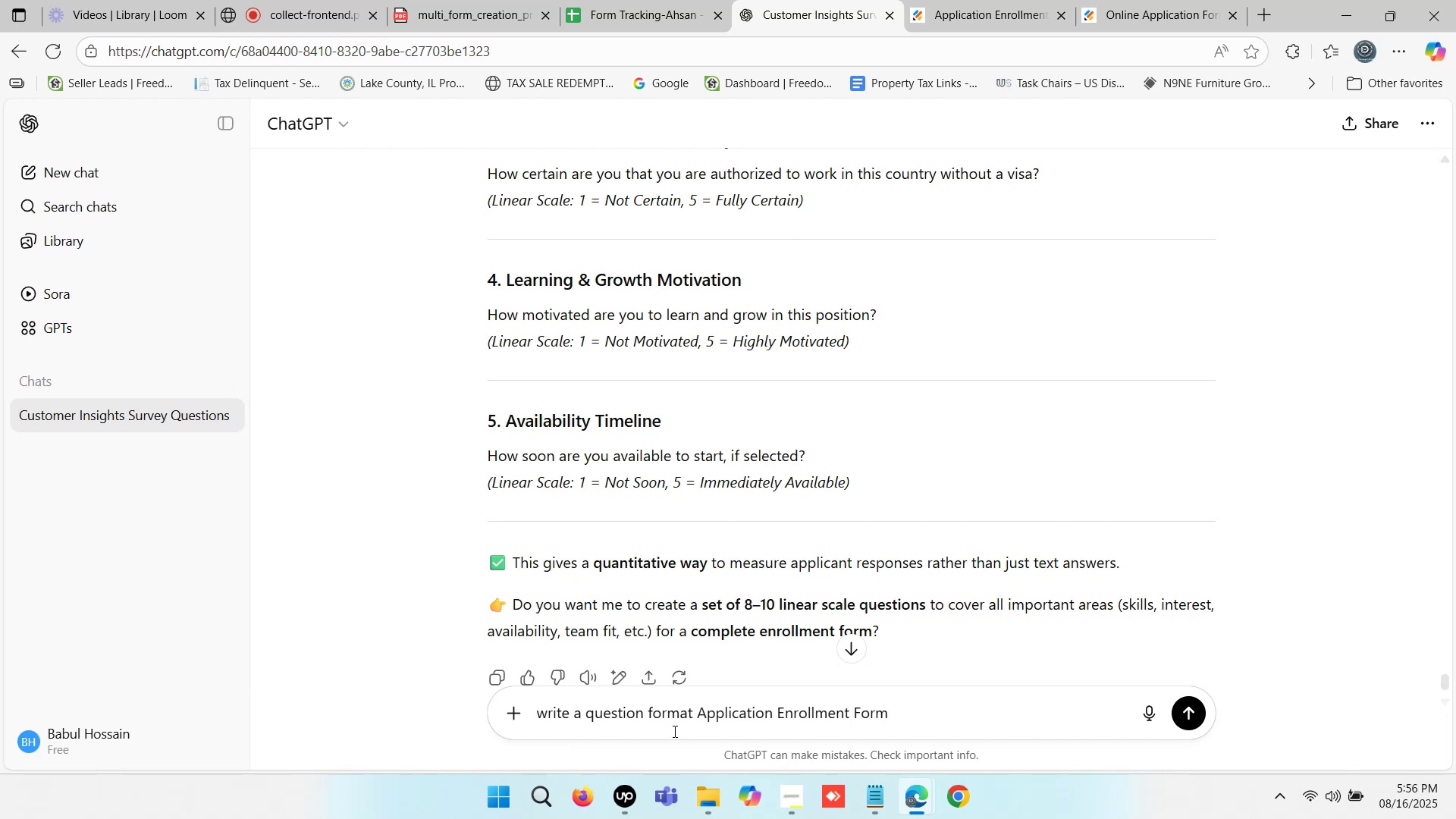 
left_click([694, 708])
 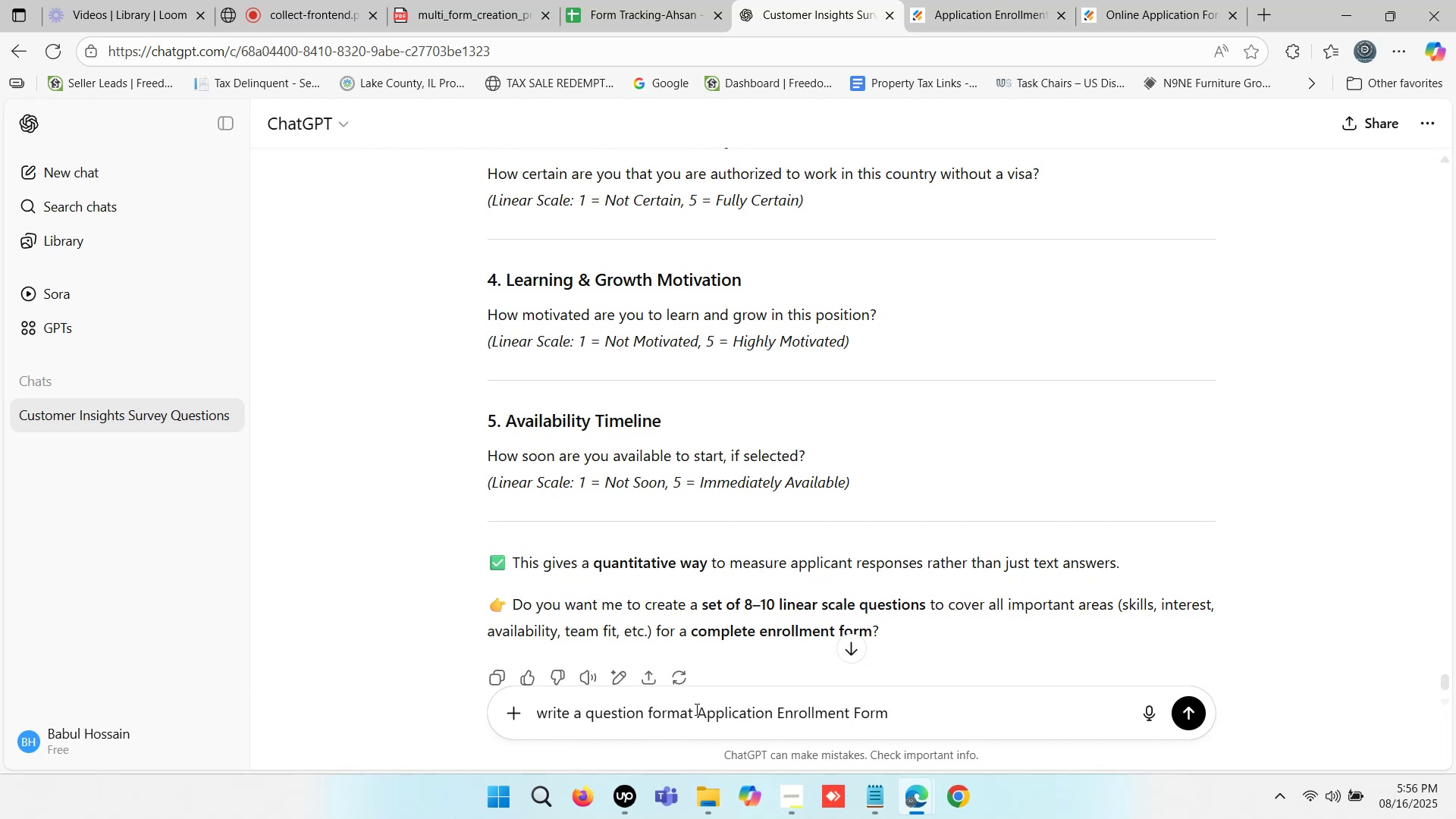 
key(Minus)
 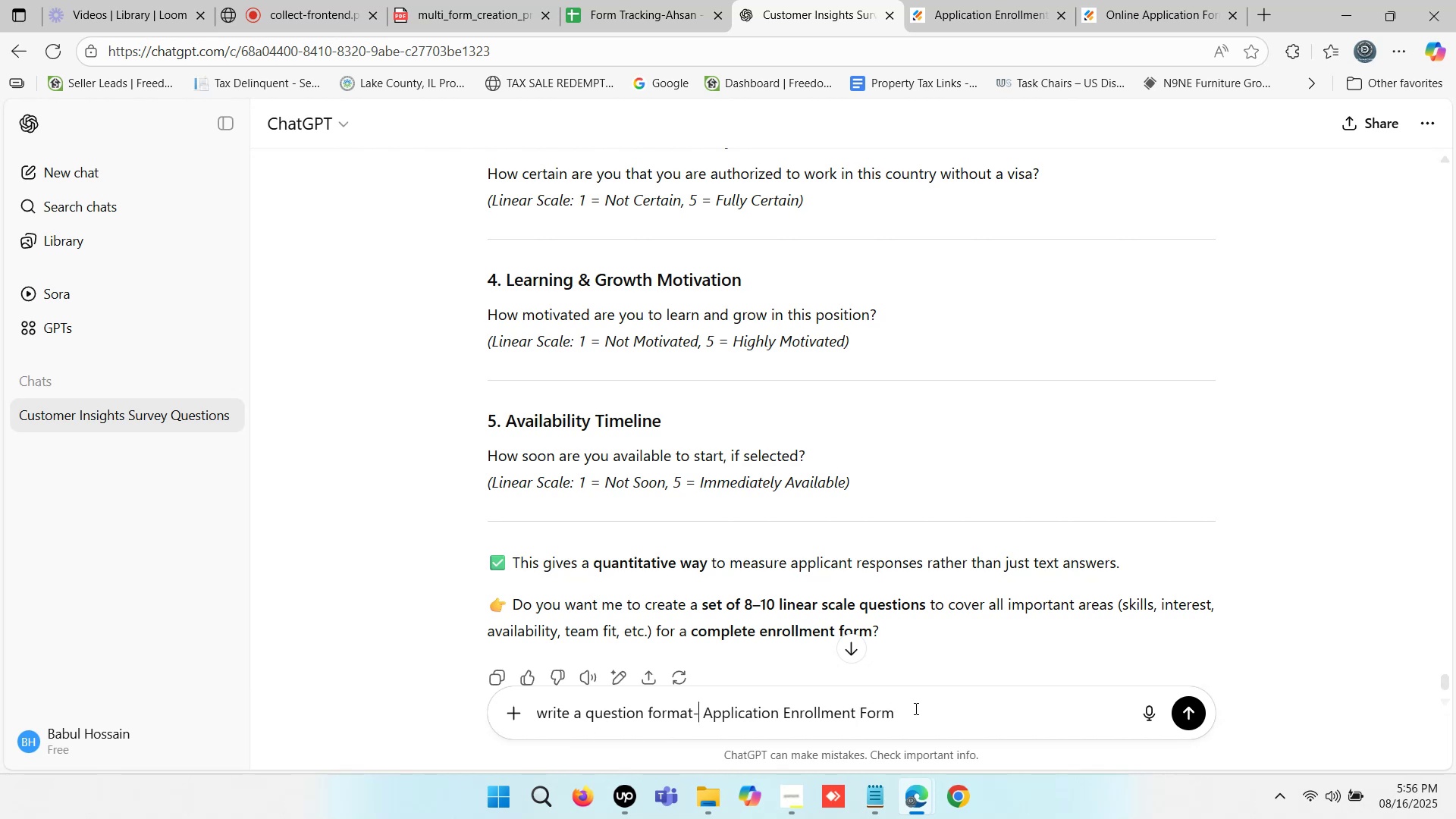 
left_click([918, 708])
 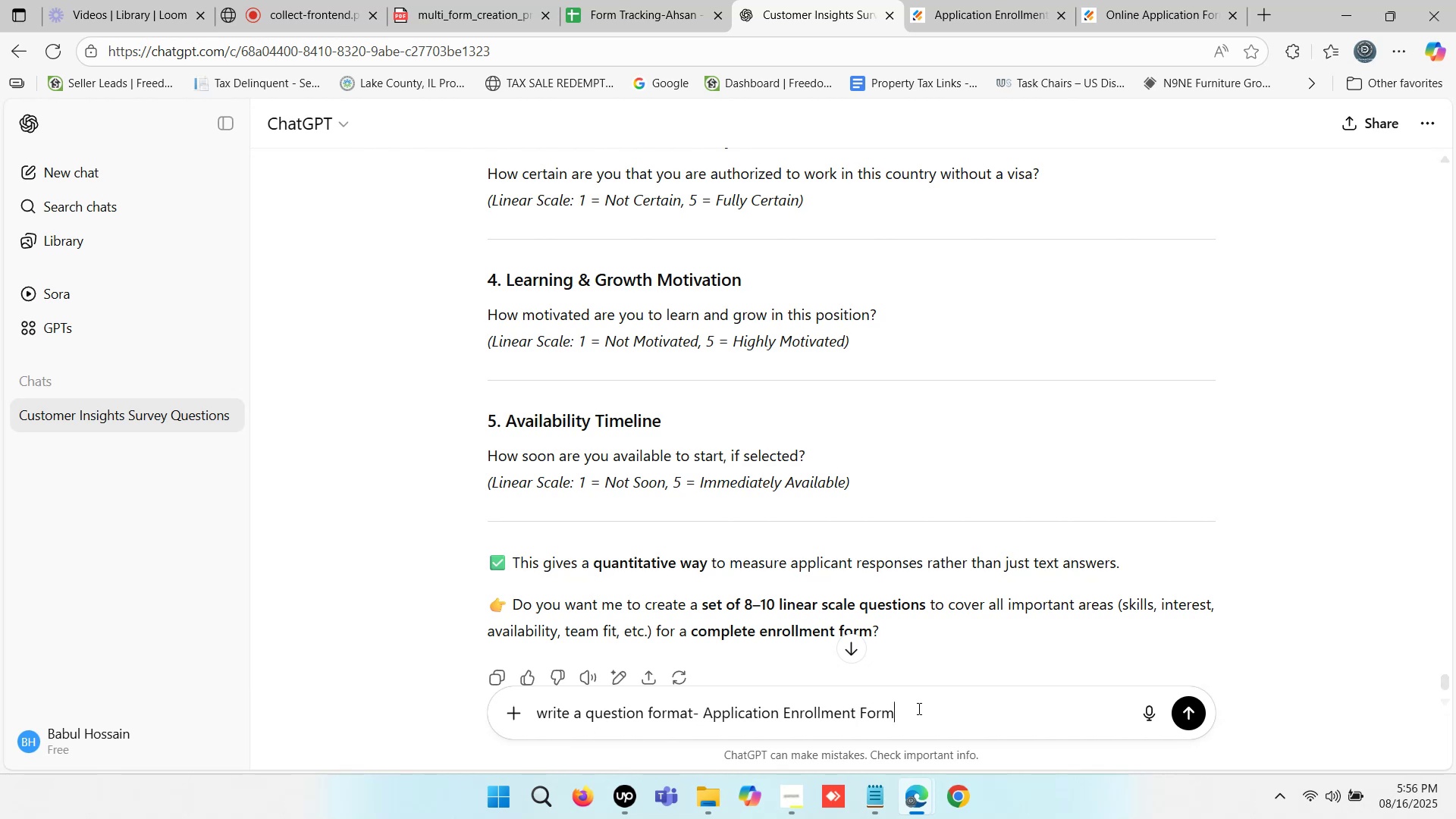 
key(Enter)
 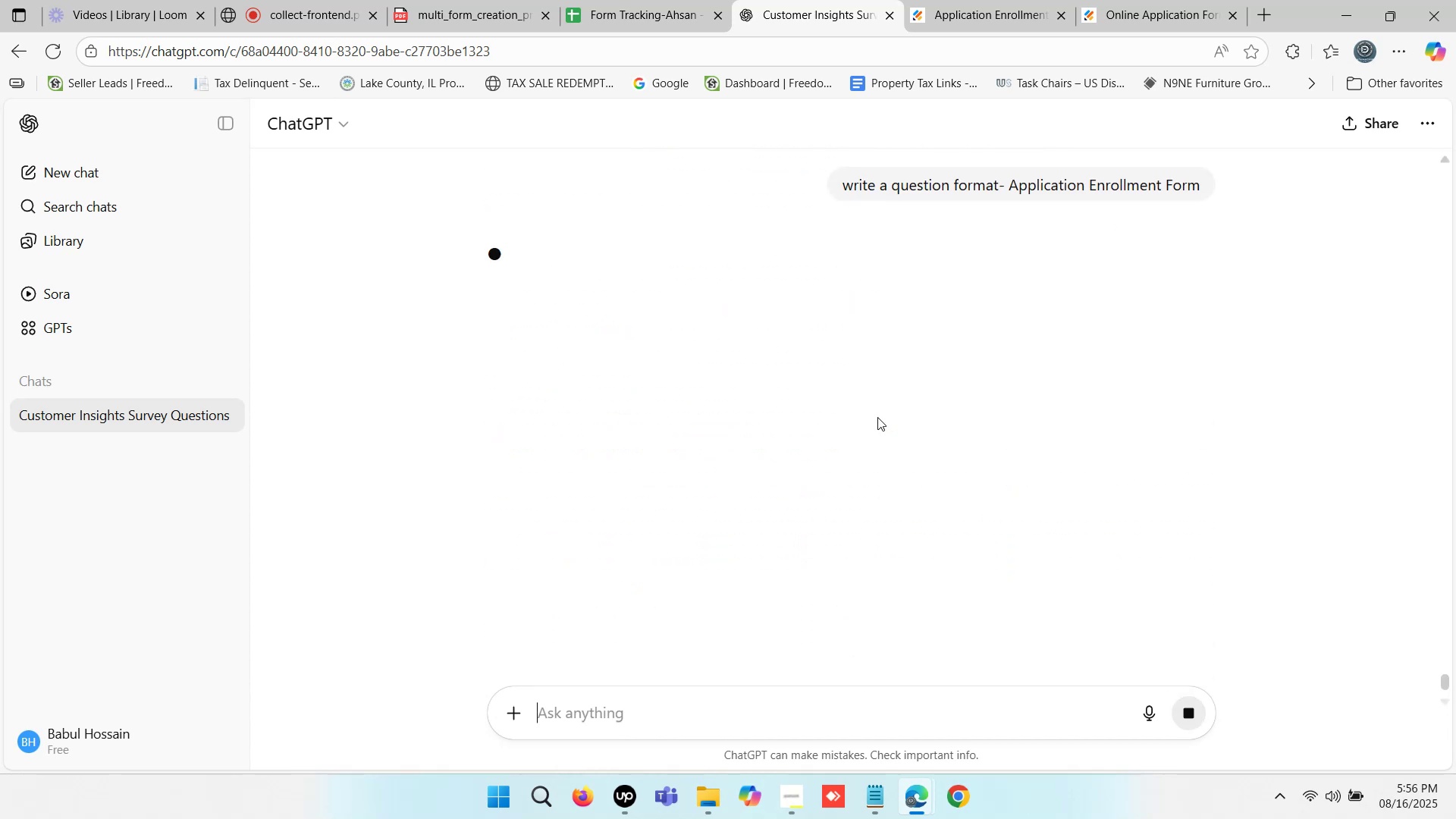 
wait(7.28)
 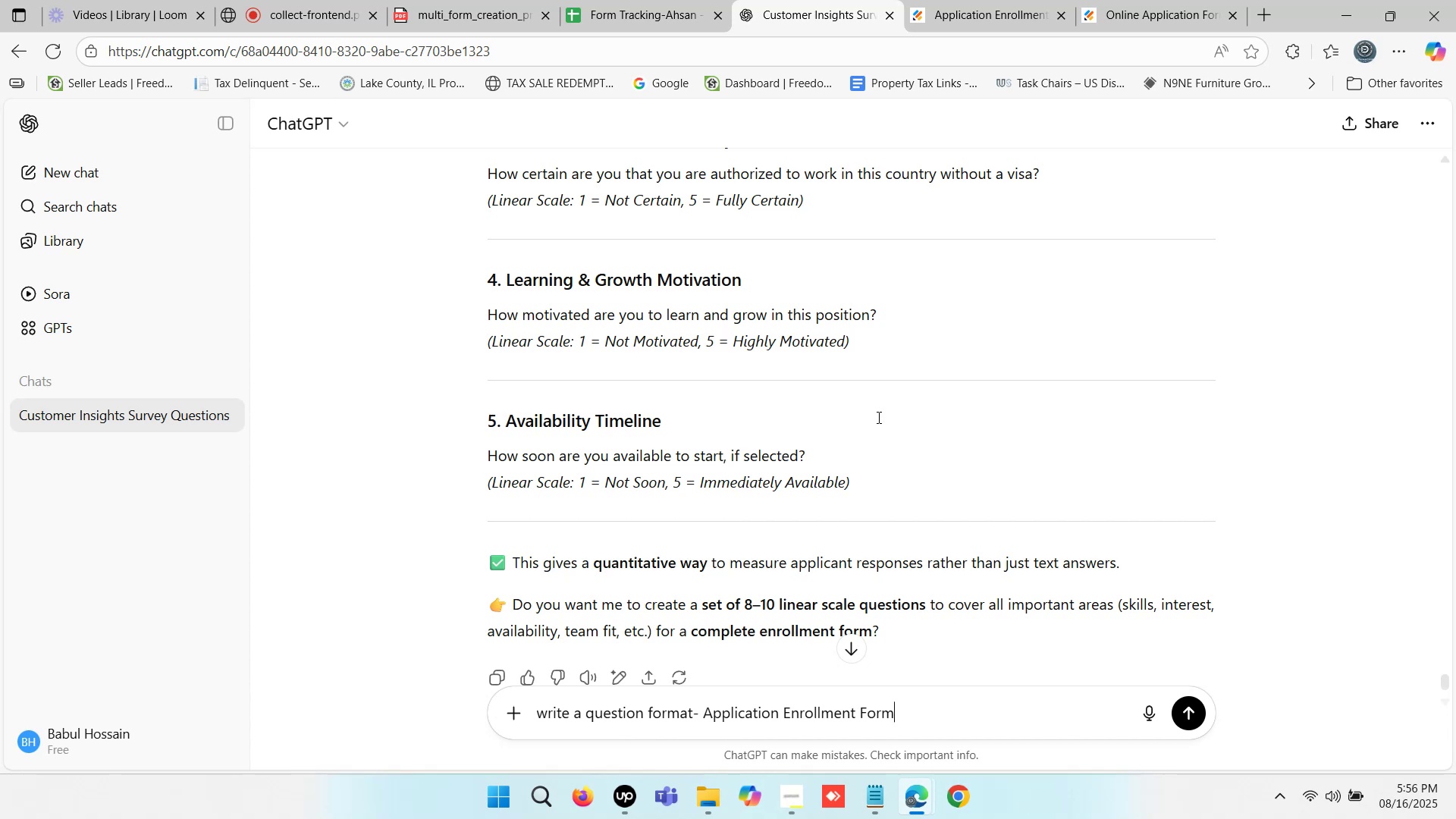 
scroll: coordinate [823, 416], scroll_direction: down, amount: 4.0
 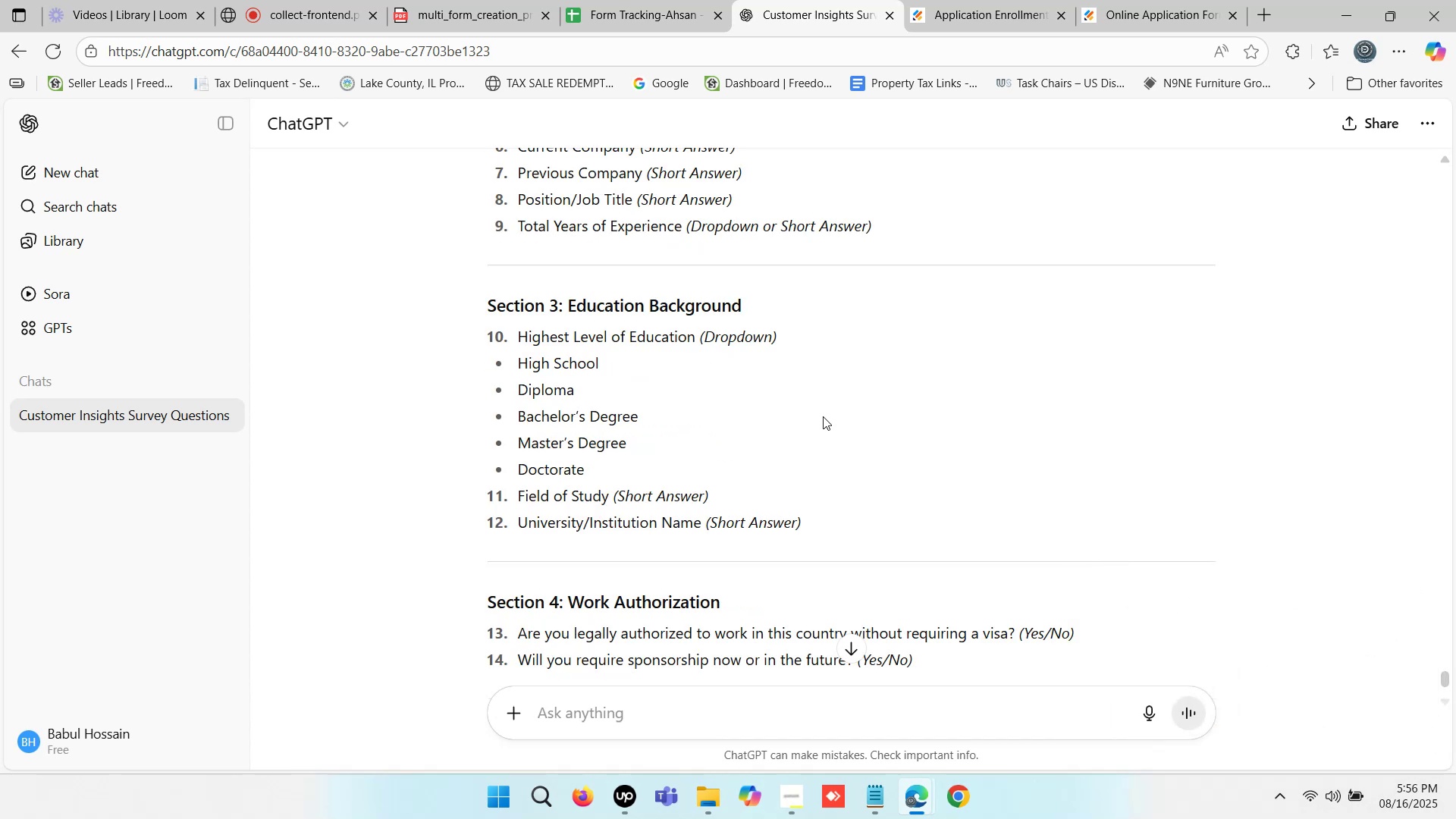 
wait(6.26)
 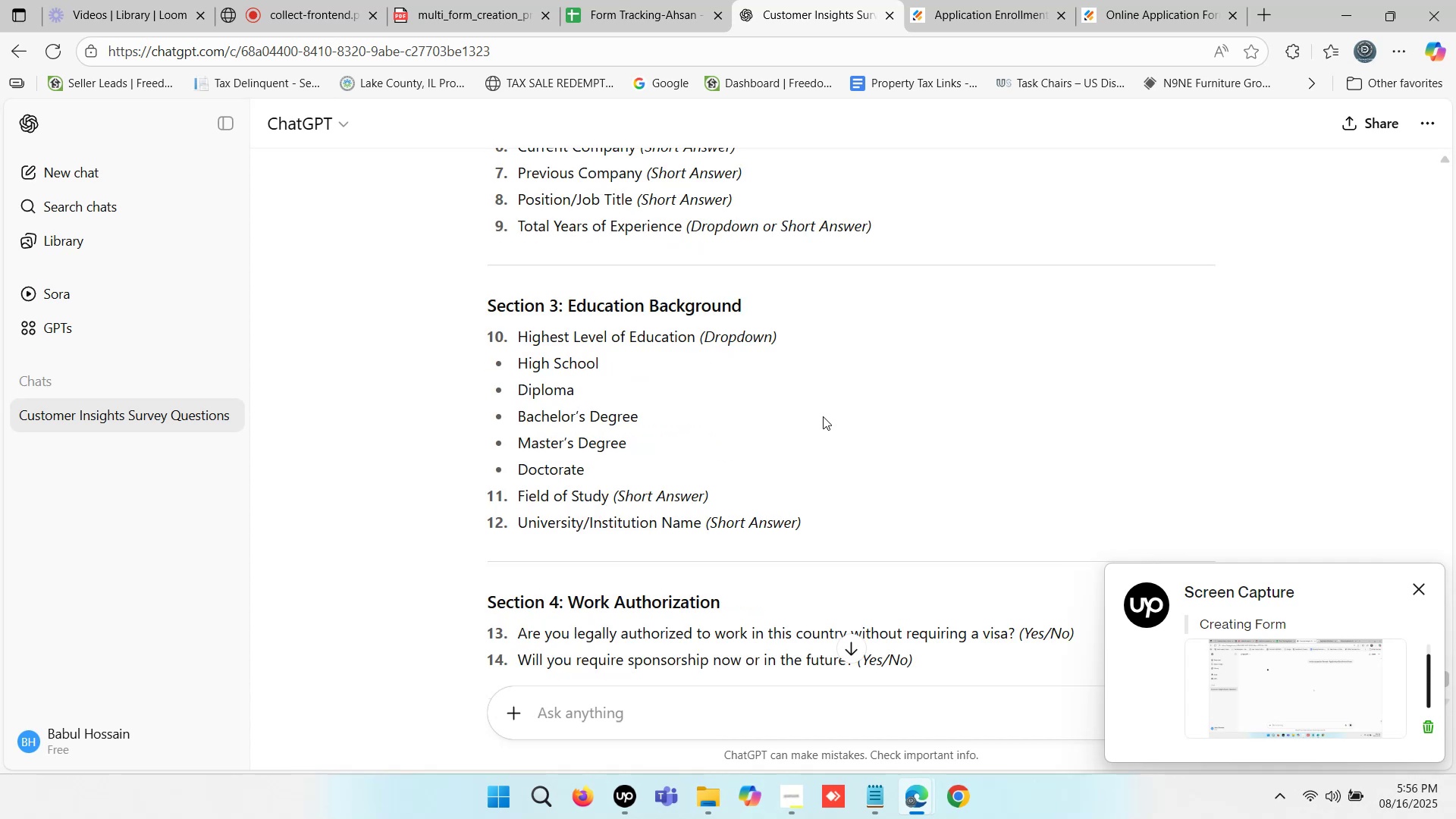 
scroll: coordinate [823, 416], scroll_direction: down, amount: 5.0
 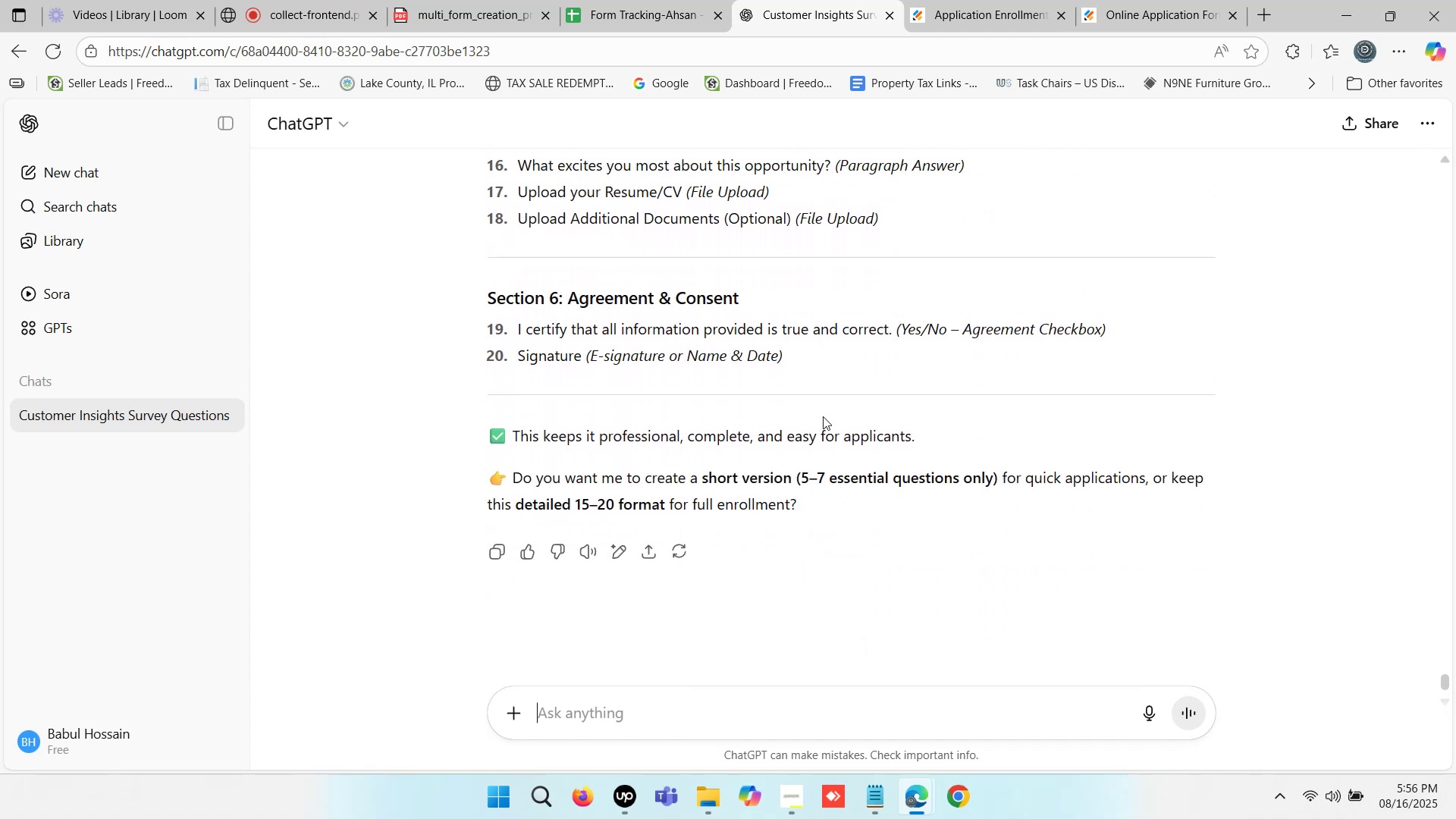 
scroll: coordinate [823, 416], scroll_direction: up, amount: 3.0
 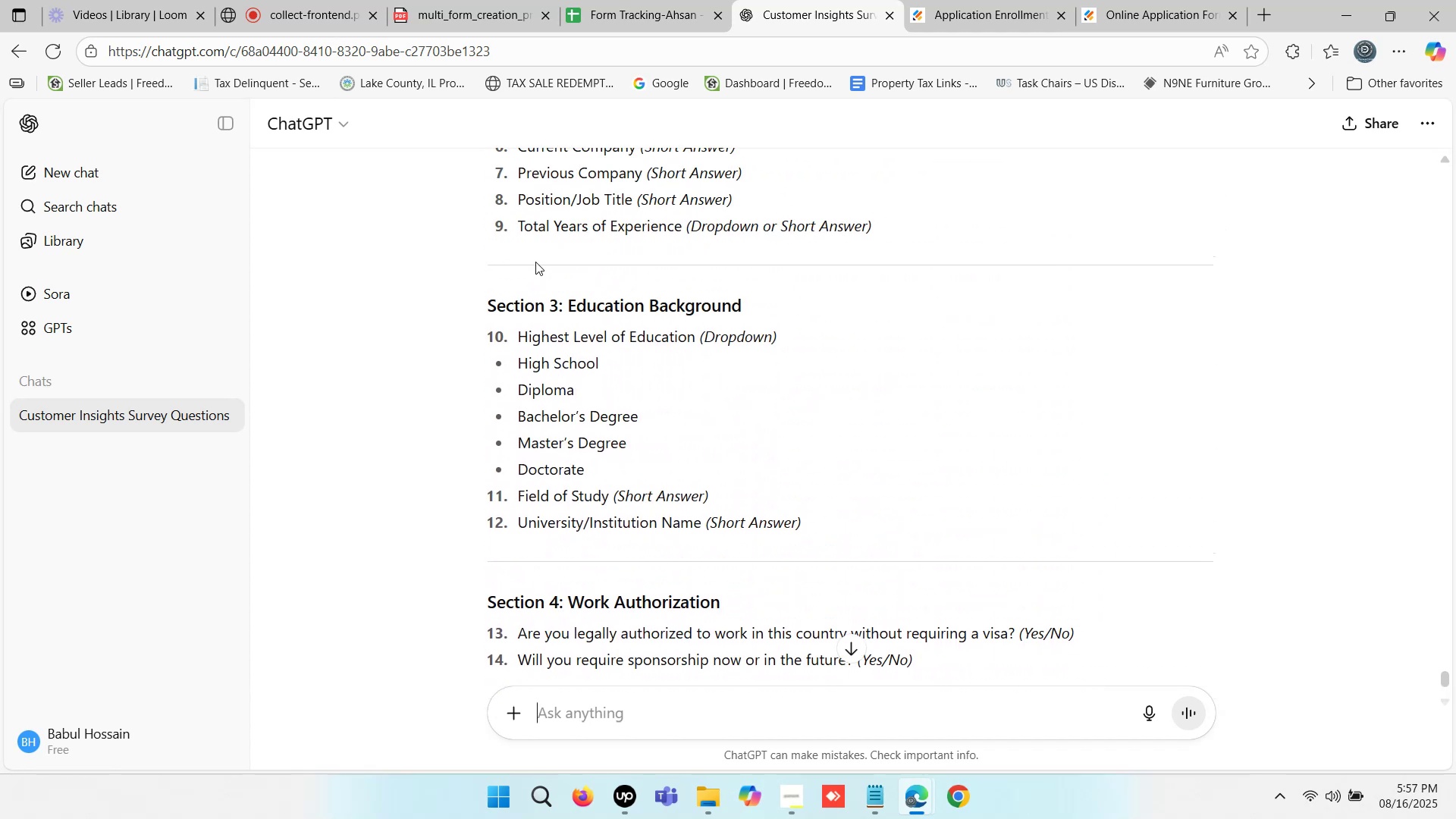 
left_click_drag(start_coordinate=[514, 224], to_coordinate=[678, 232])
 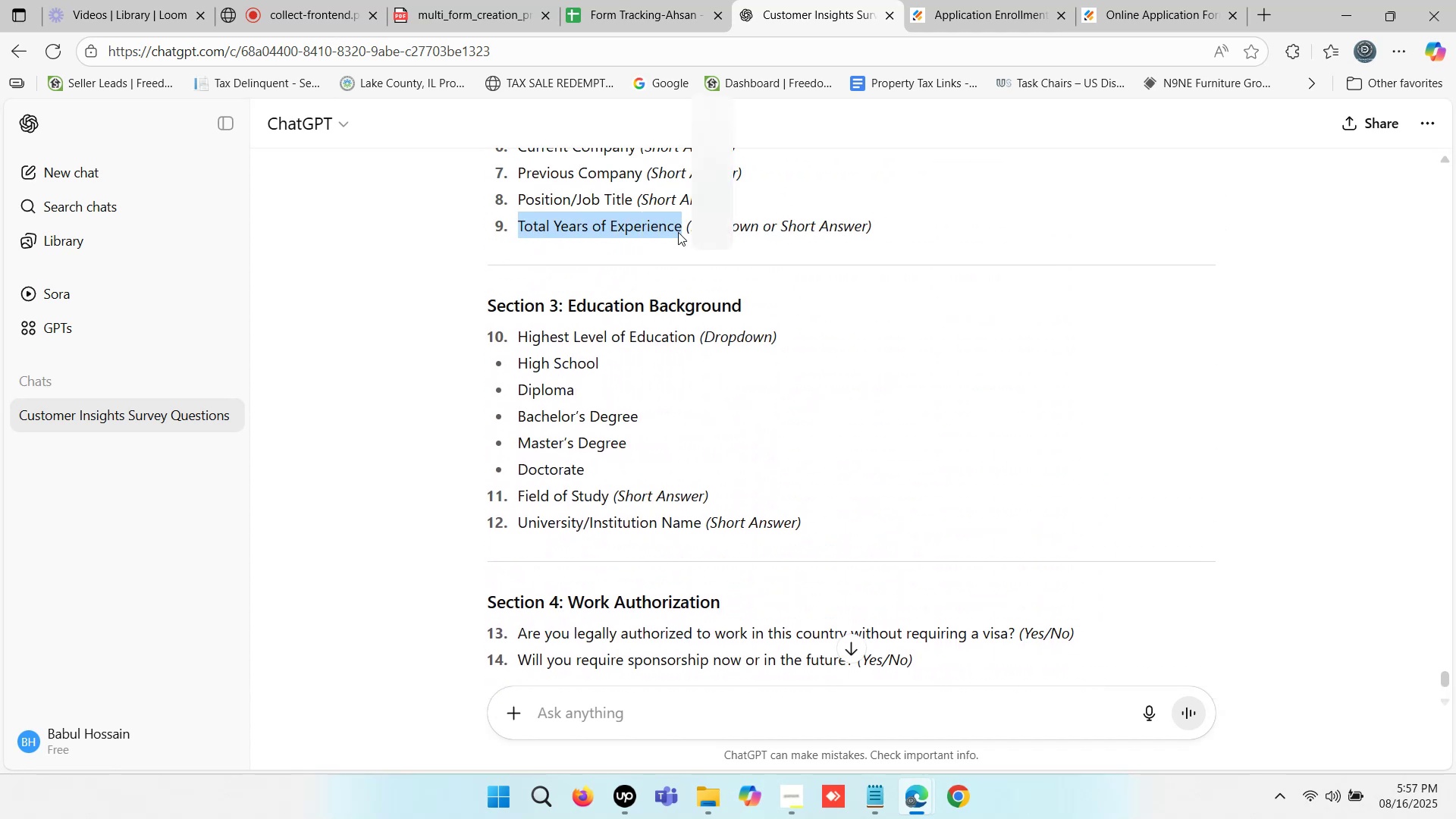 
key(Control+C)
 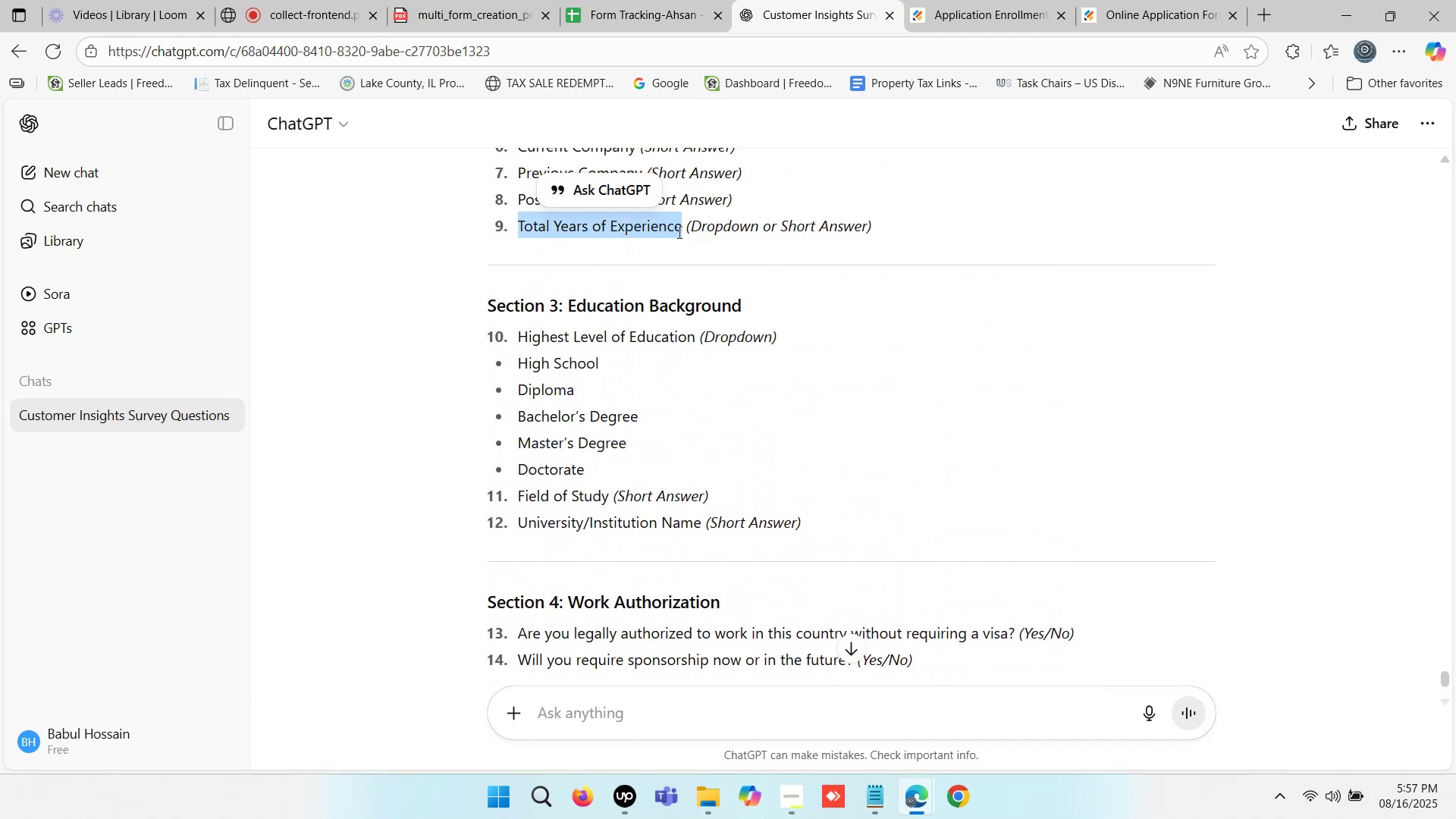 
key(Control+C)
 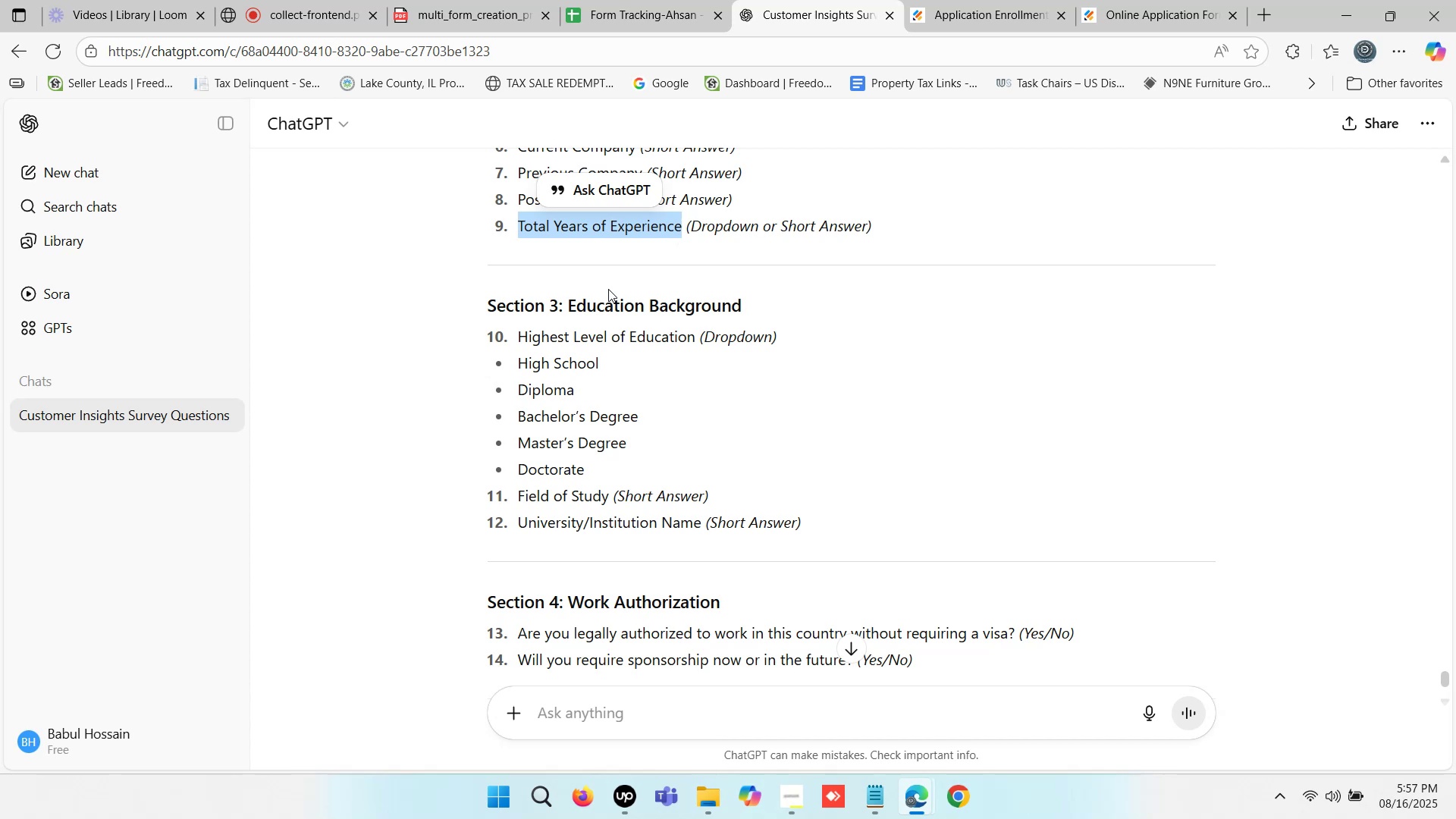 
wait(5.66)
 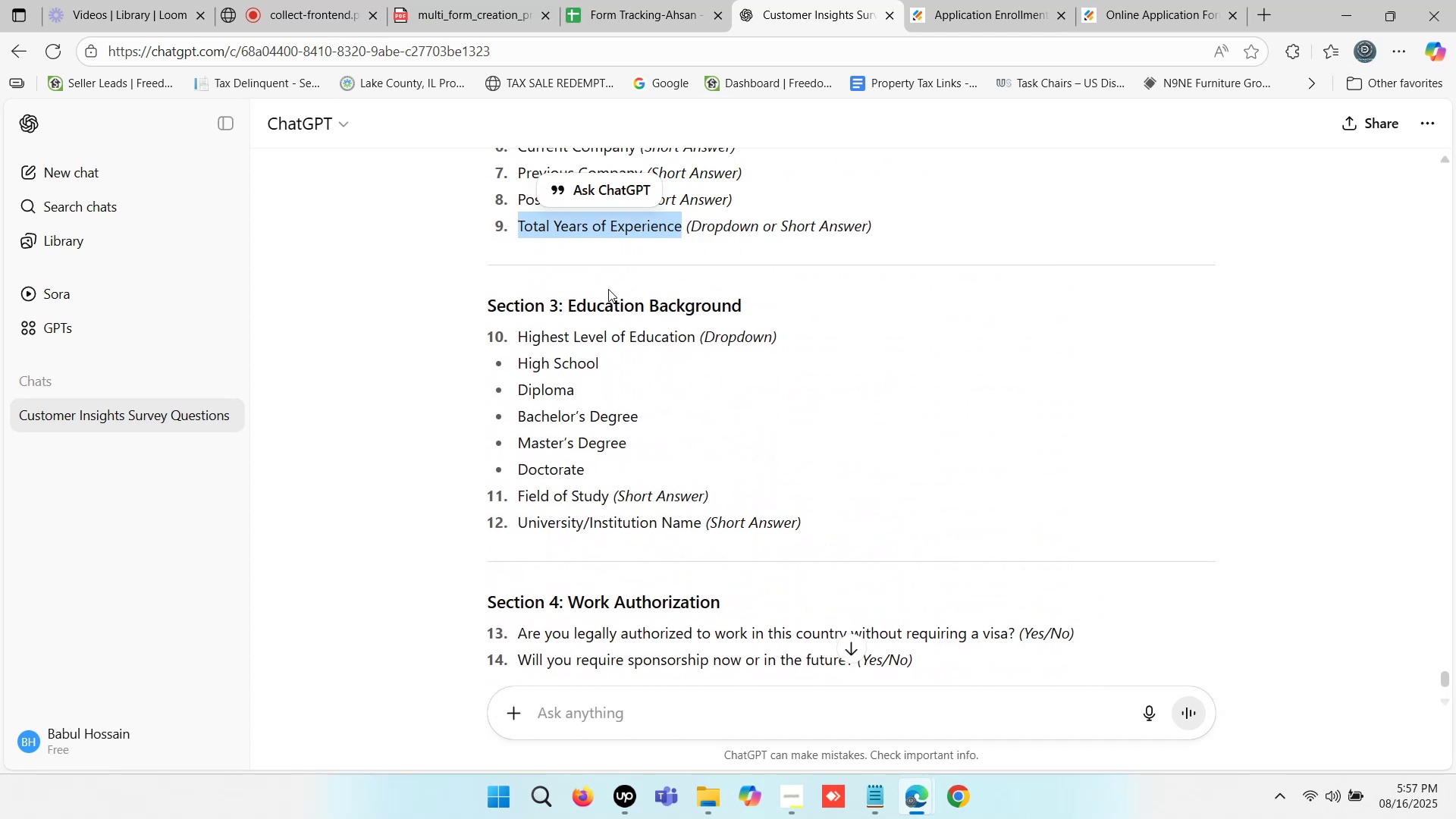 
key(Control+C)
 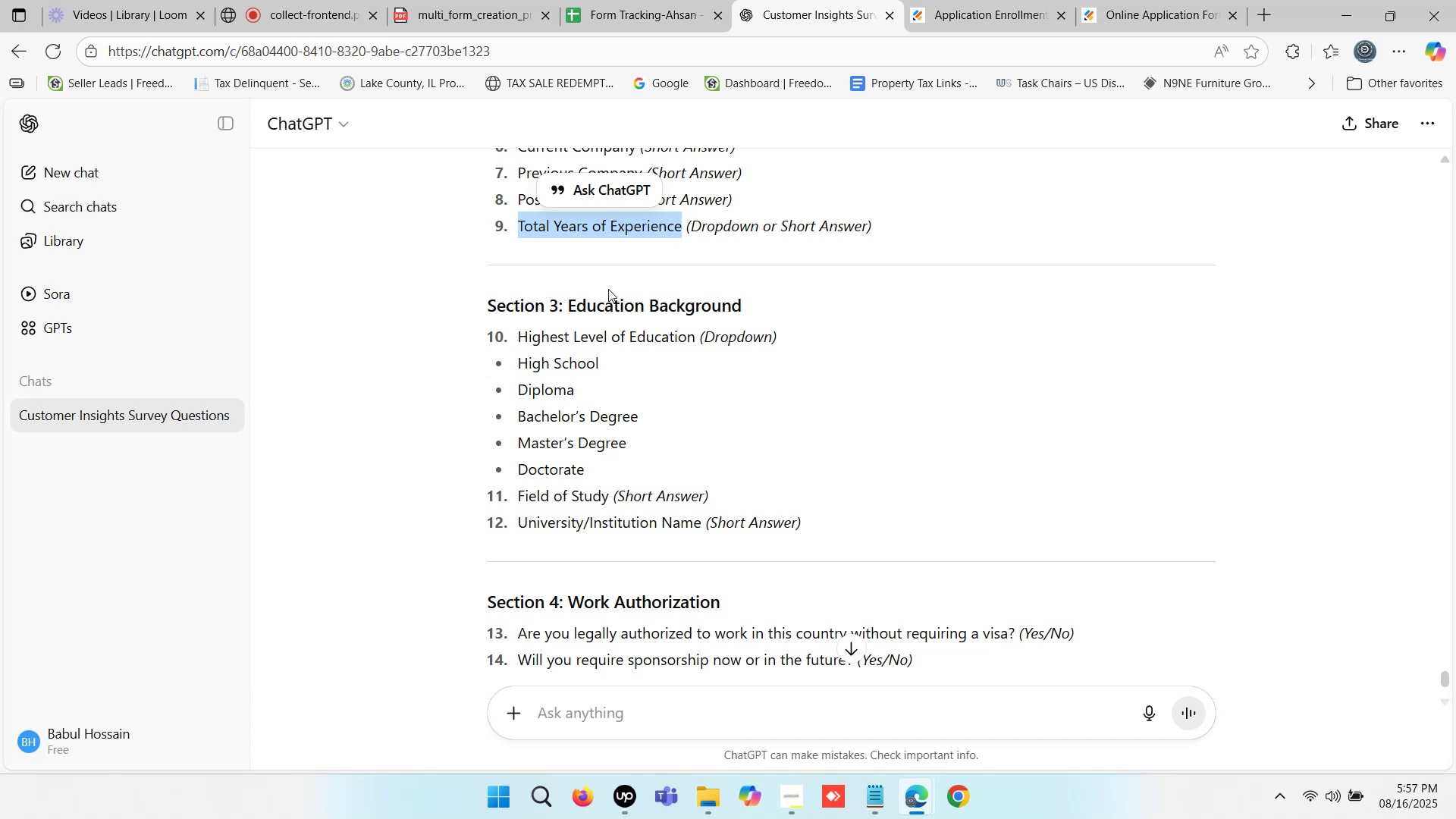 
key(Control+ControlLeft)
 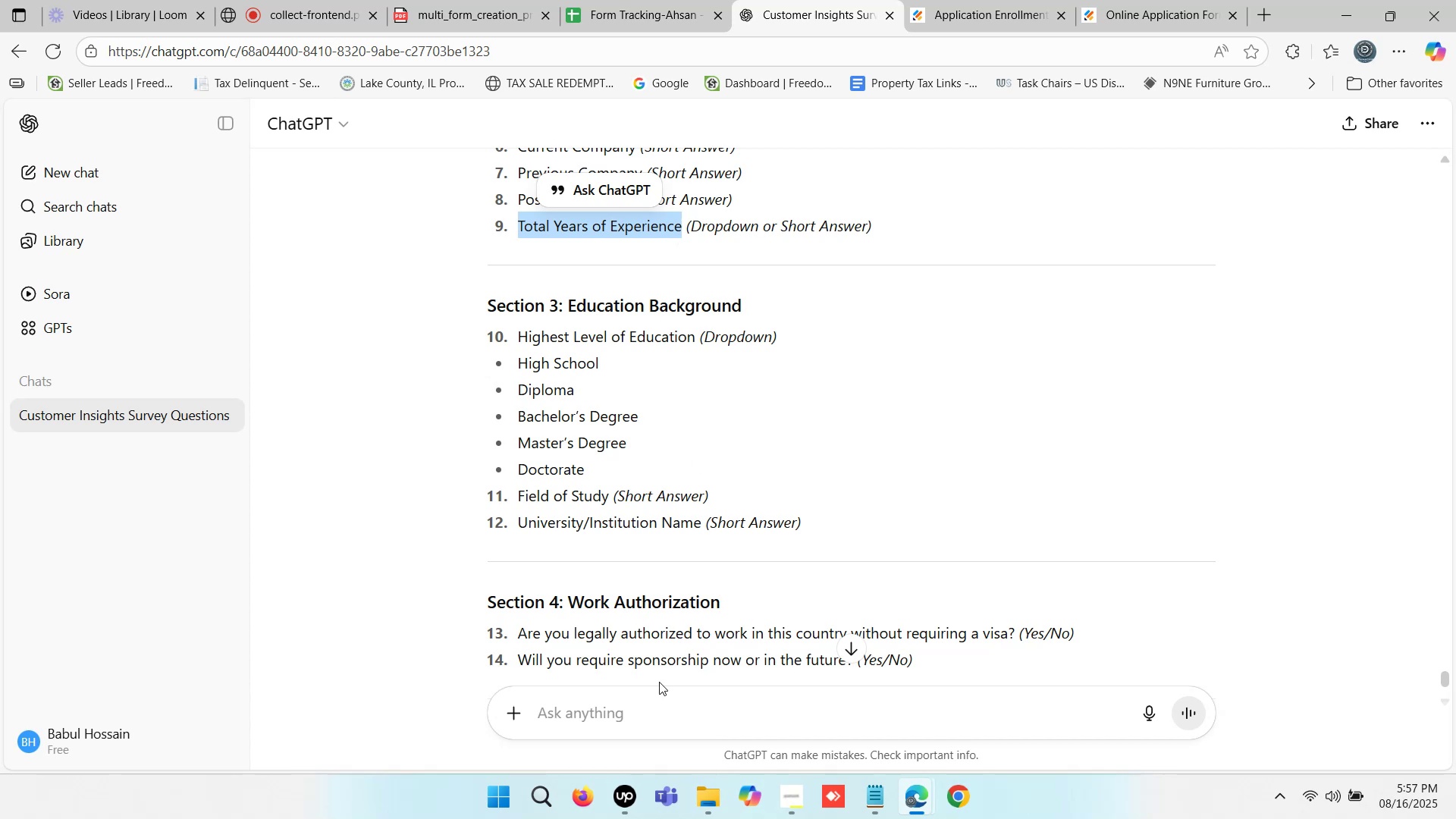 
key(Control+C)
 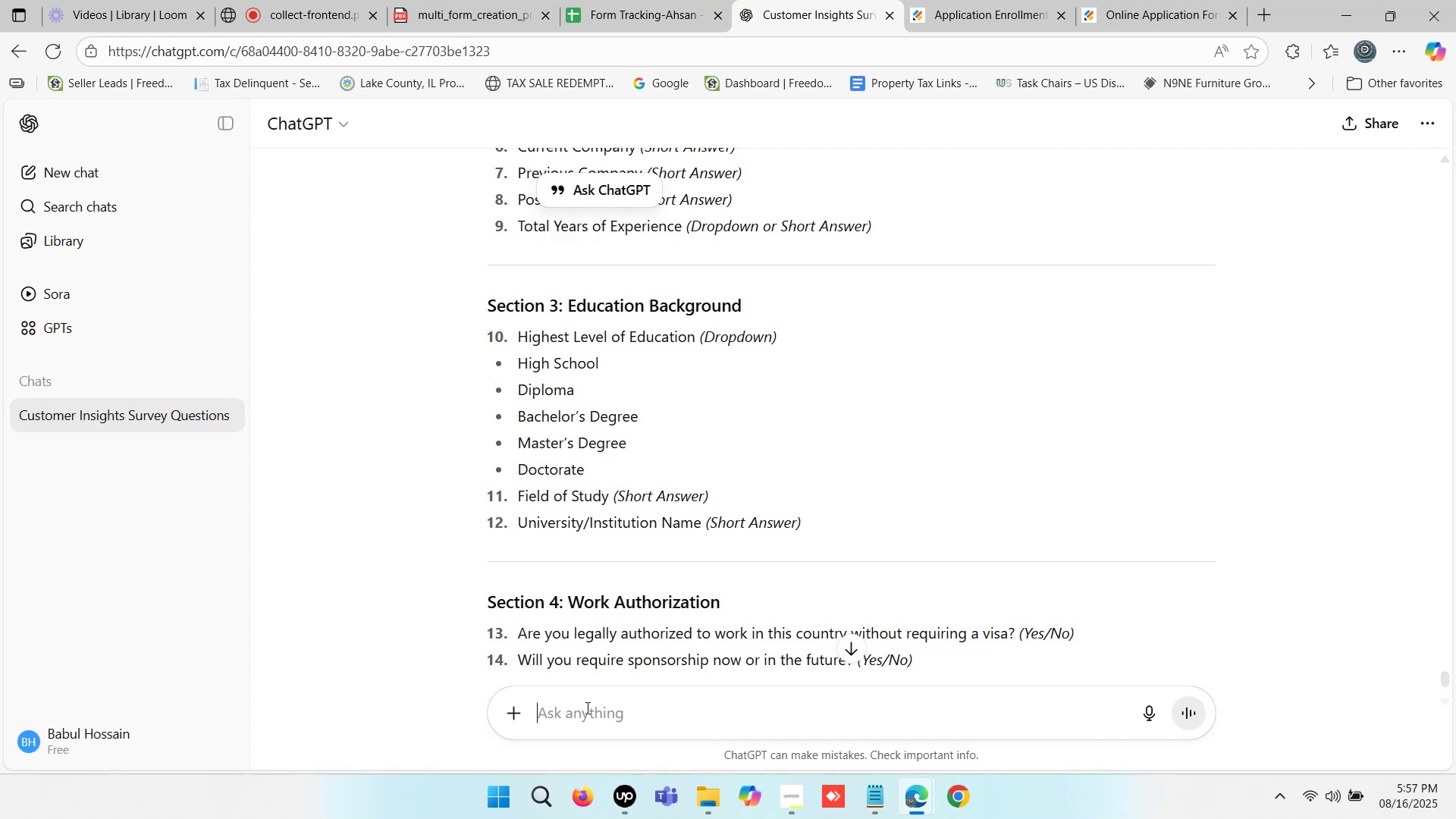 
left_click([586, 708])
 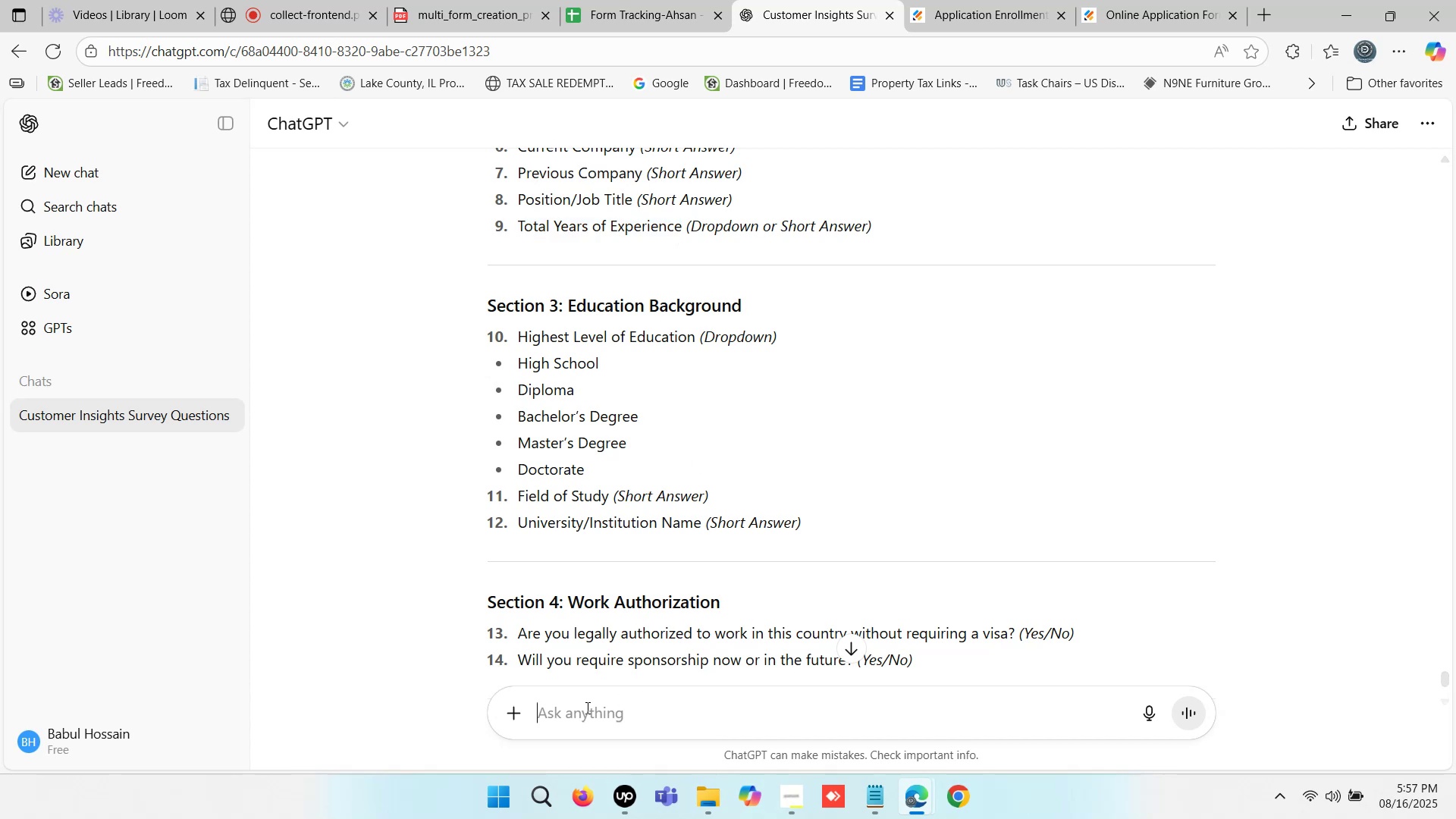 
key(Control+V)
 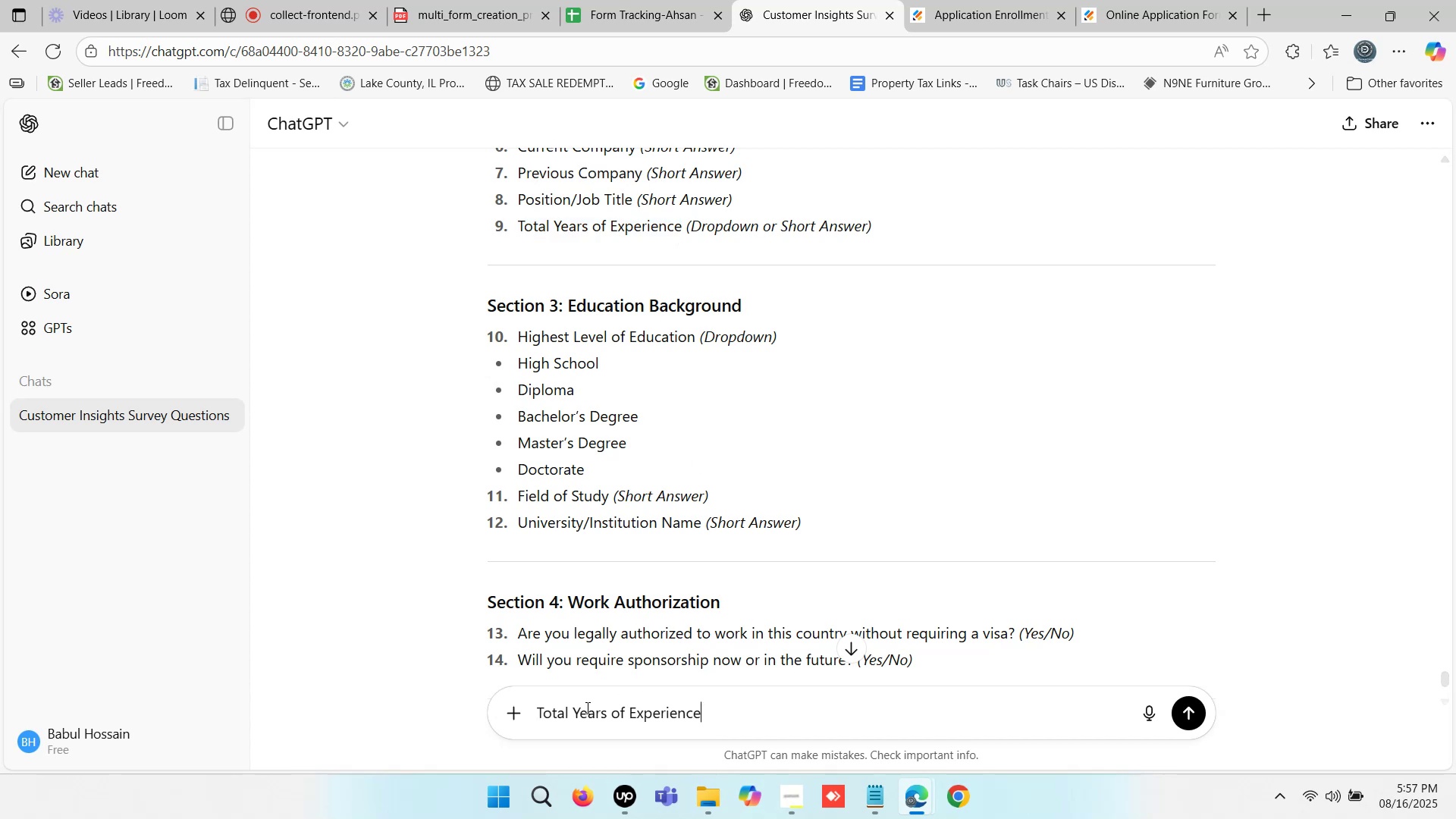 
type( format)
 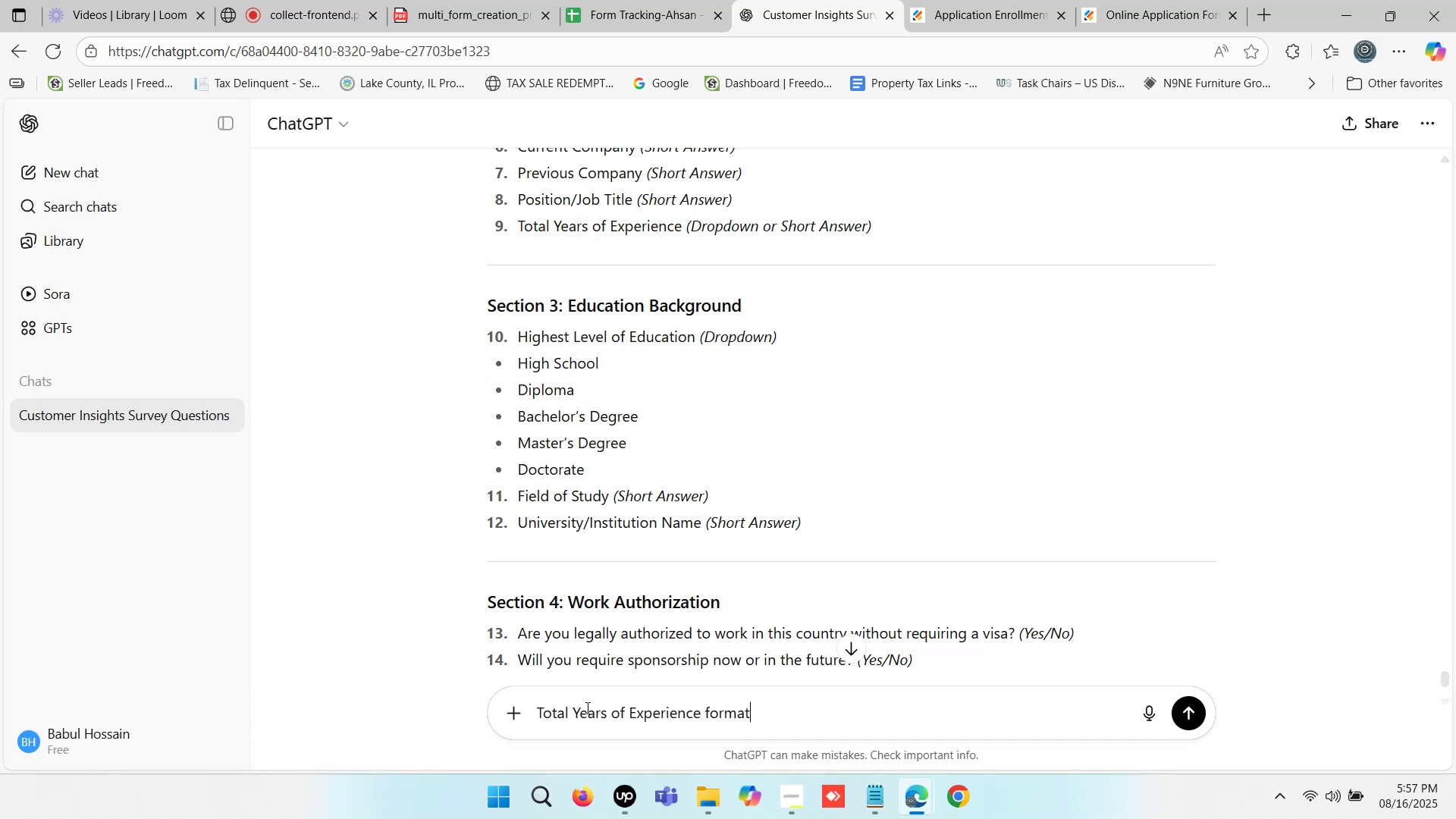 
key(Enter)
 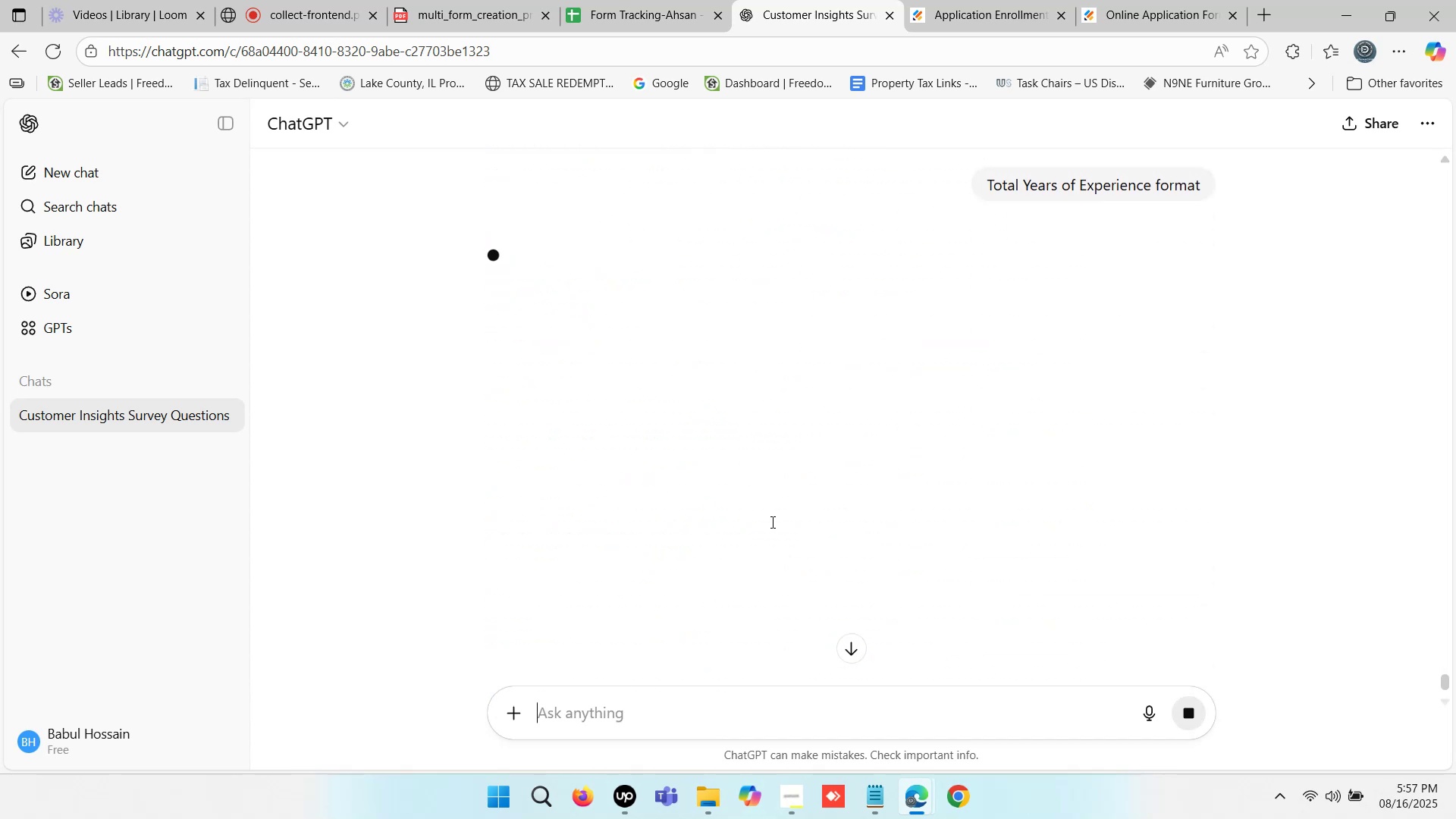 
wait(9.35)
 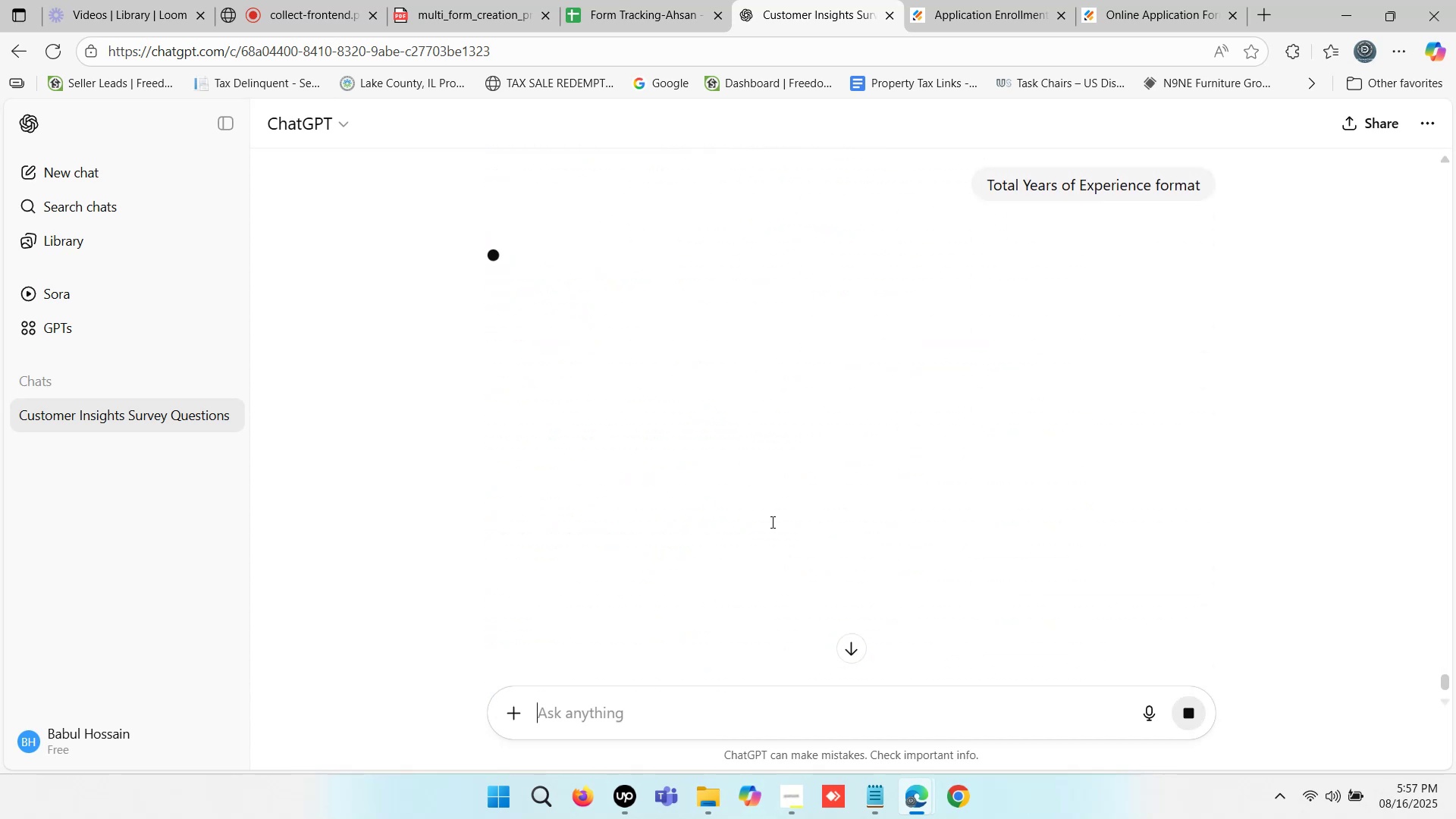 
scroll: coordinate [749, 494], scroll_direction: down, amount: 2.0
 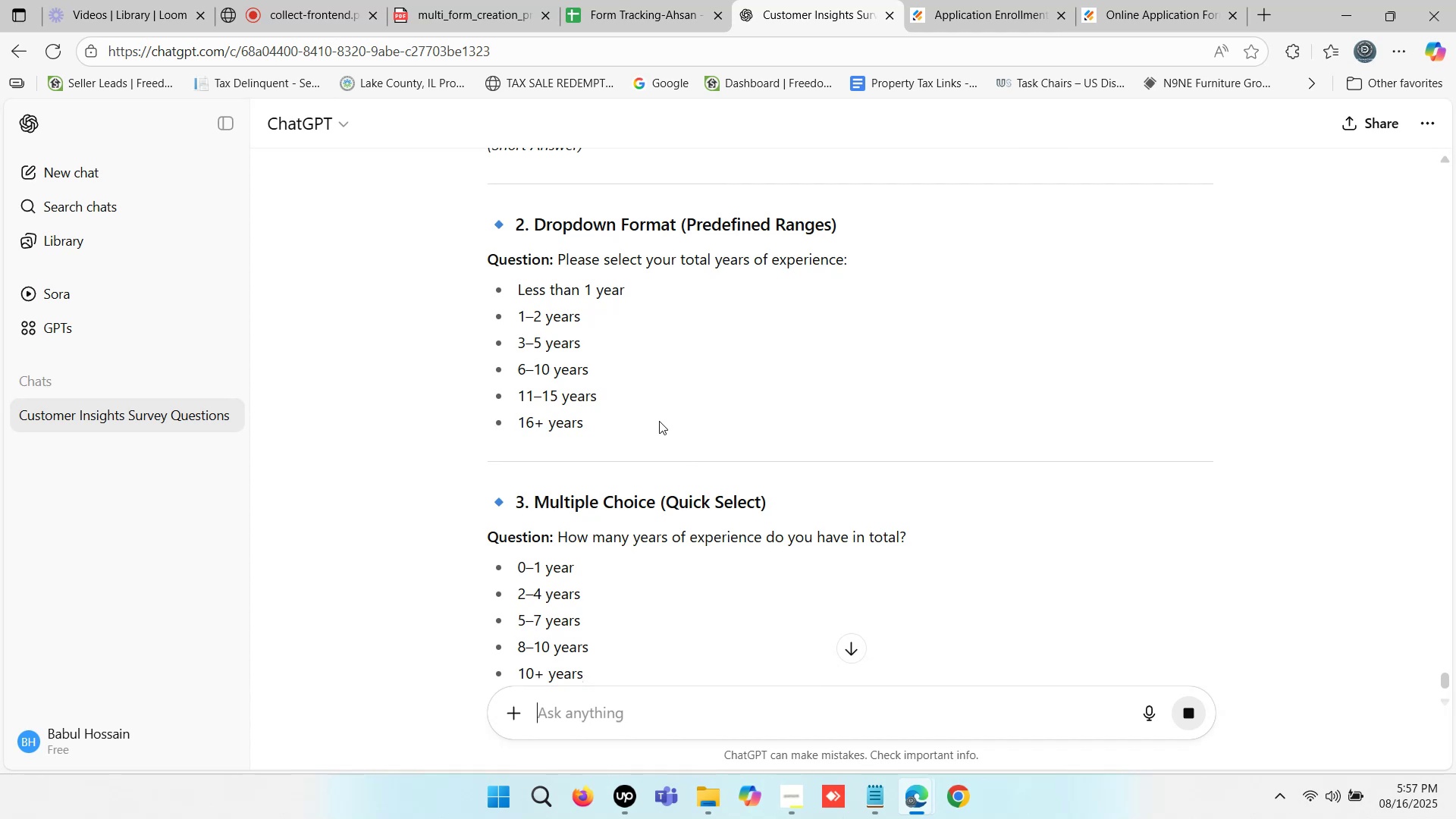 
scroll: coordinate [659, 420], scroll_direction: up, amount: 1.0
 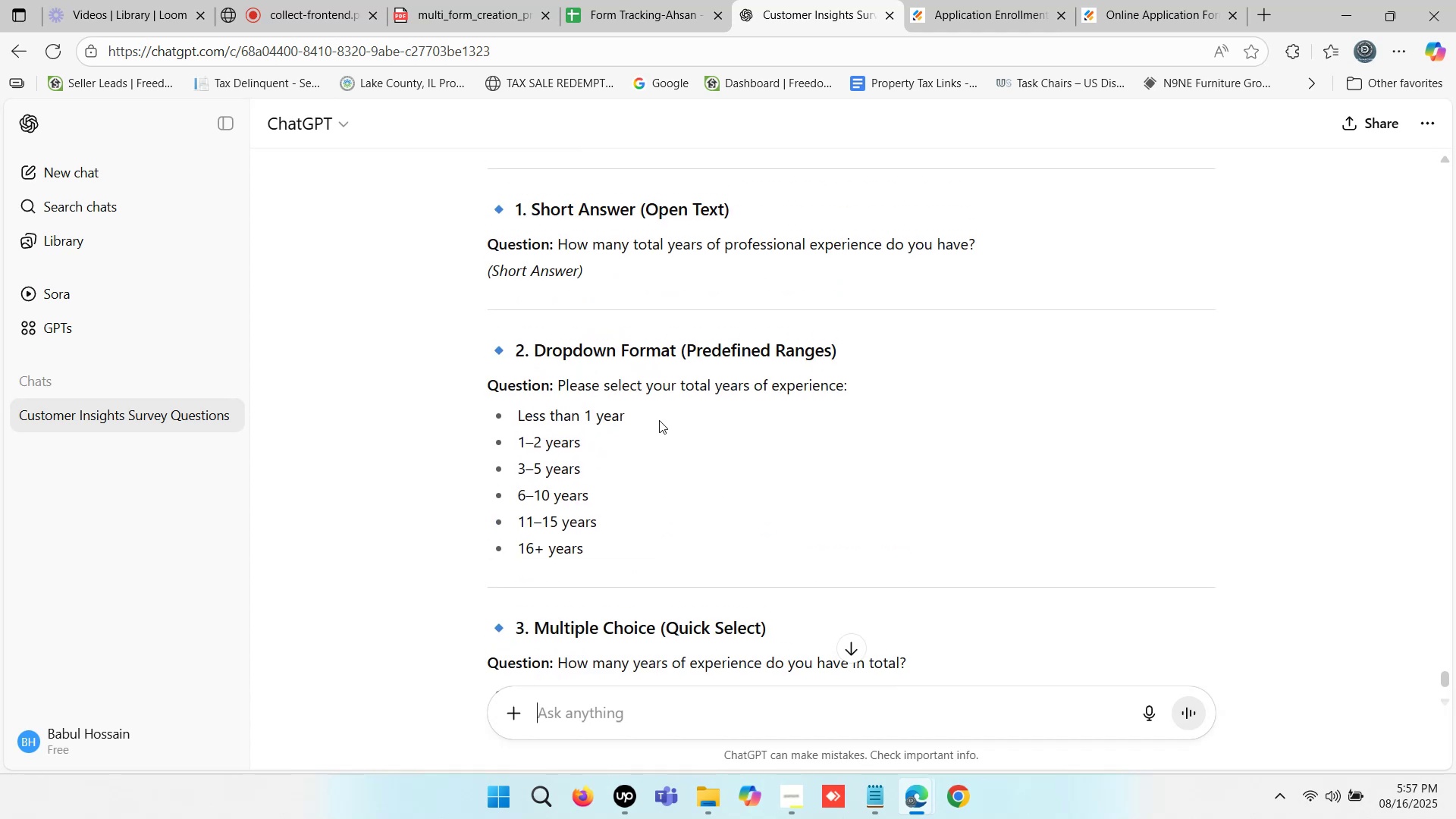 
scroll: coordinate [660, 419], scroll_direction: down, amount: 2.0
 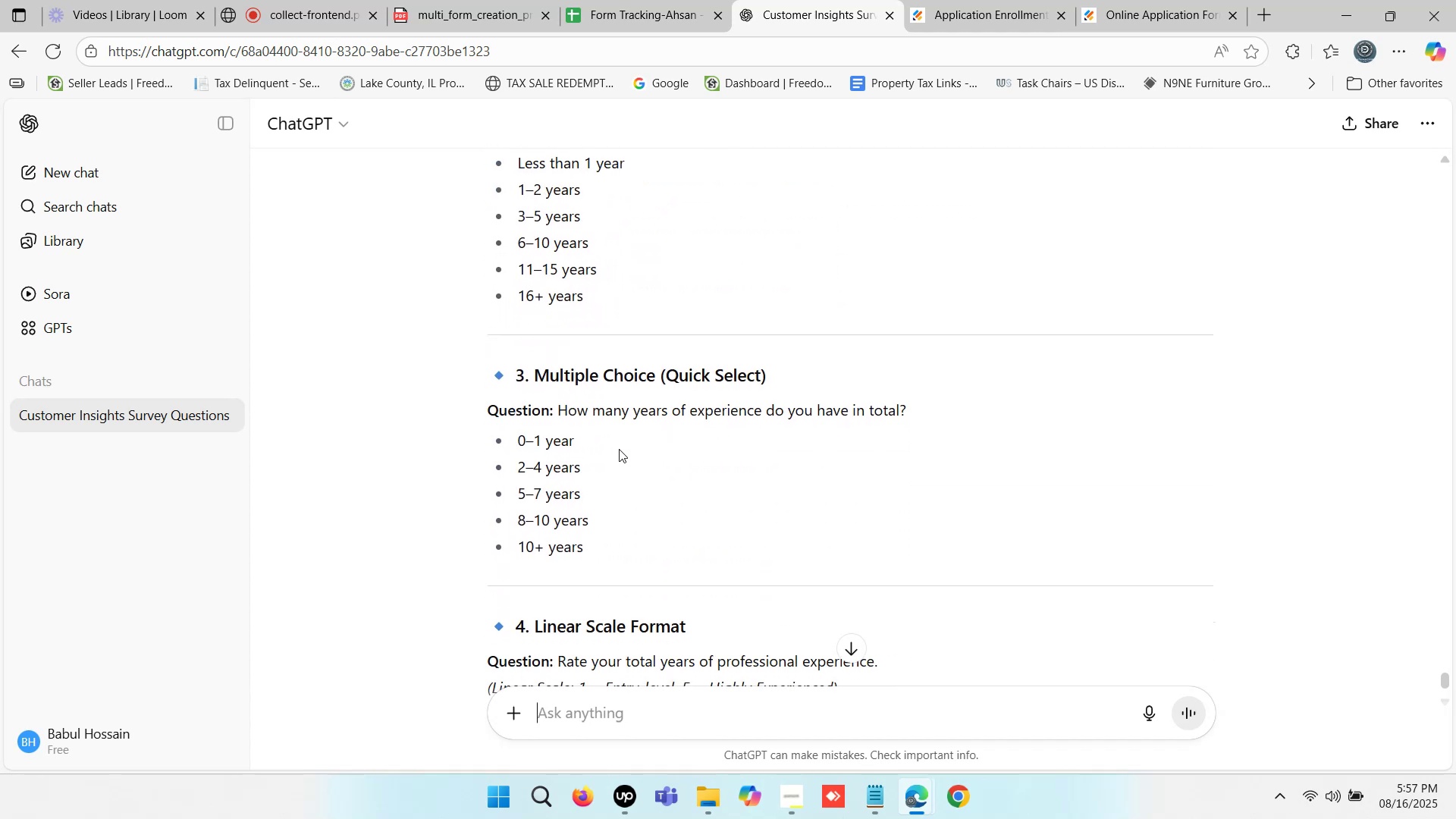 
left_click_drag(start_coordinate=[557, 416], to_coordinate=[908, 403])
 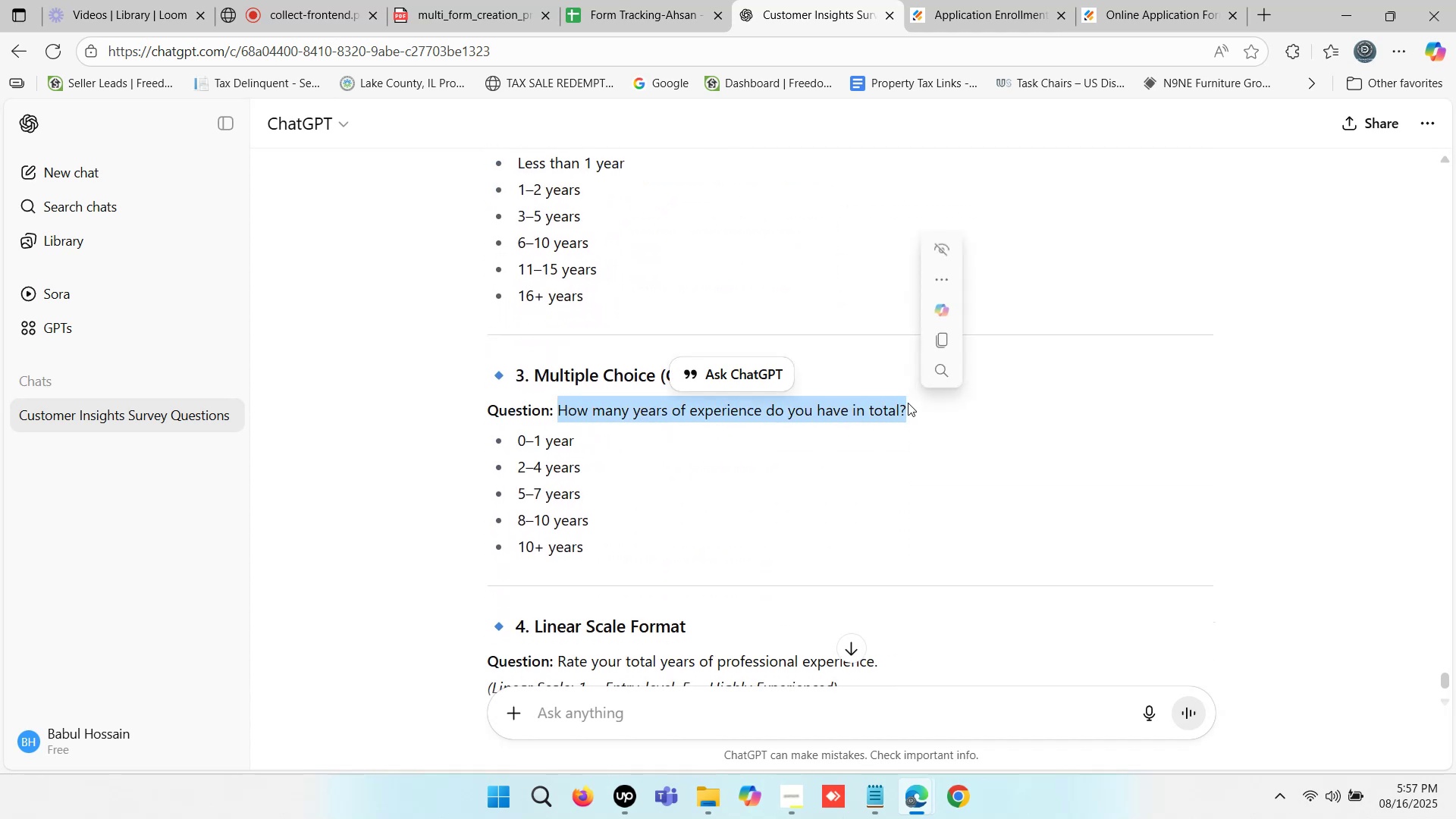 
key(Control+C)
 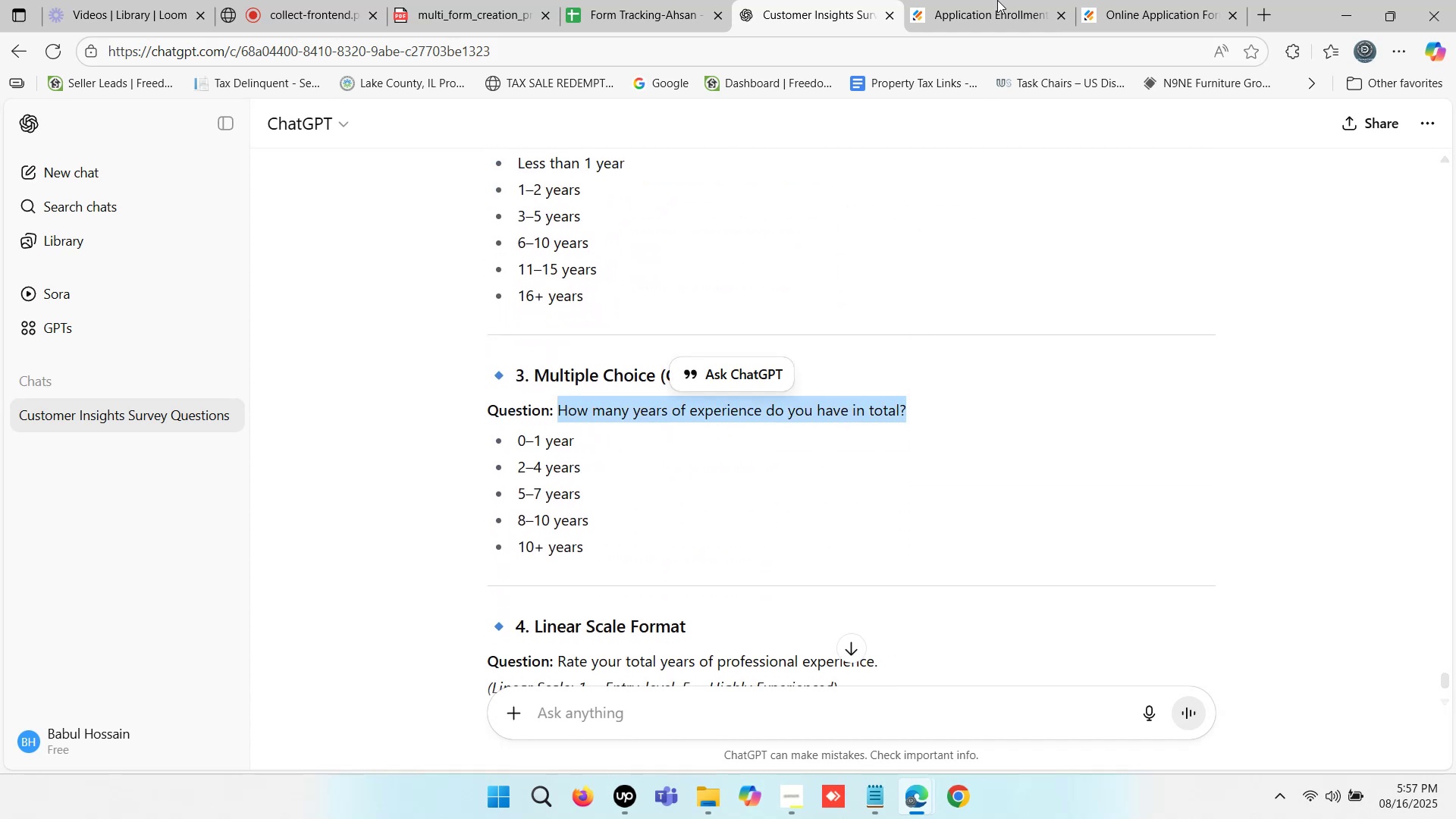 
left_click([1000, 0])
 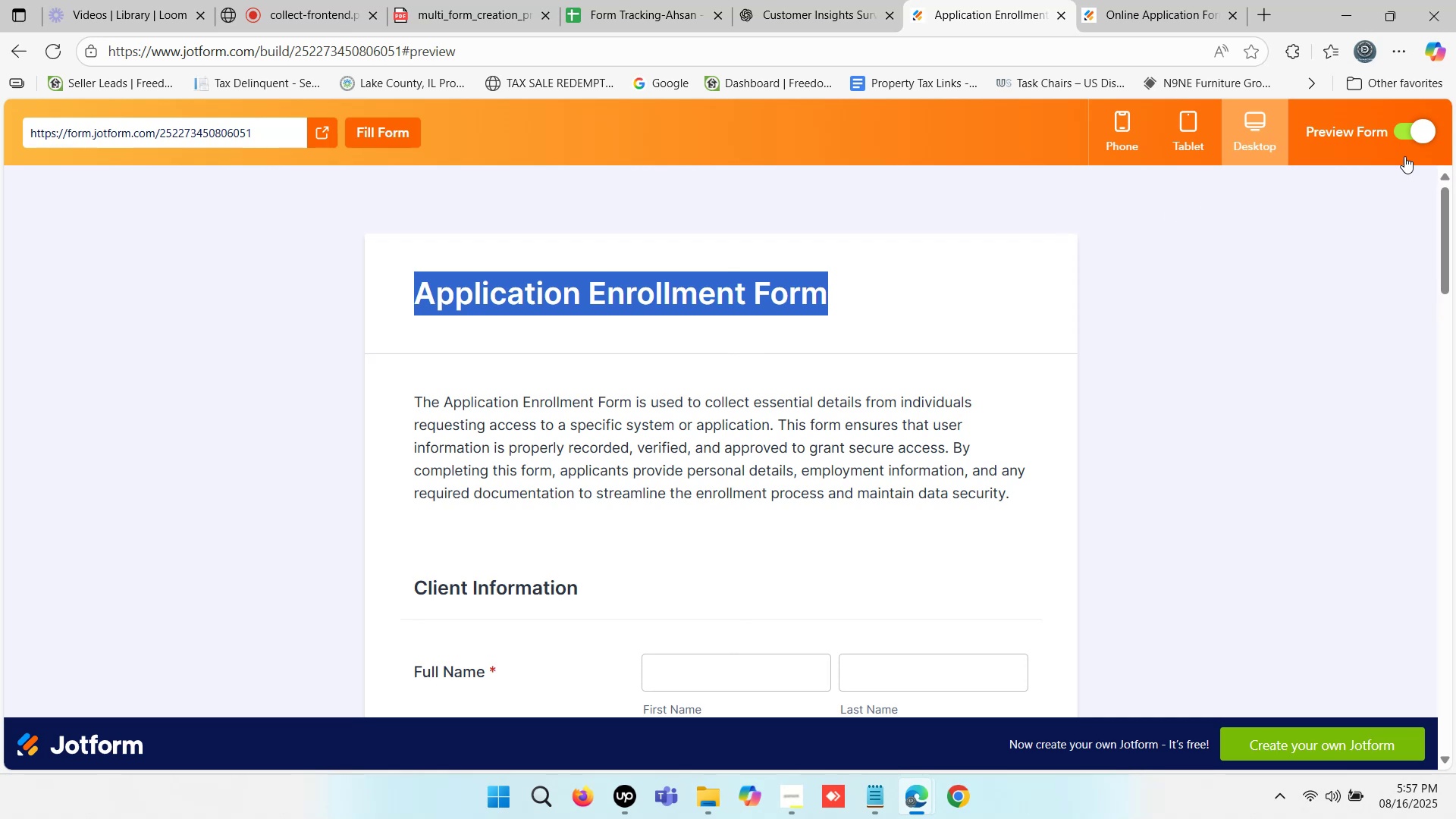 
left_click([1406, 133])
 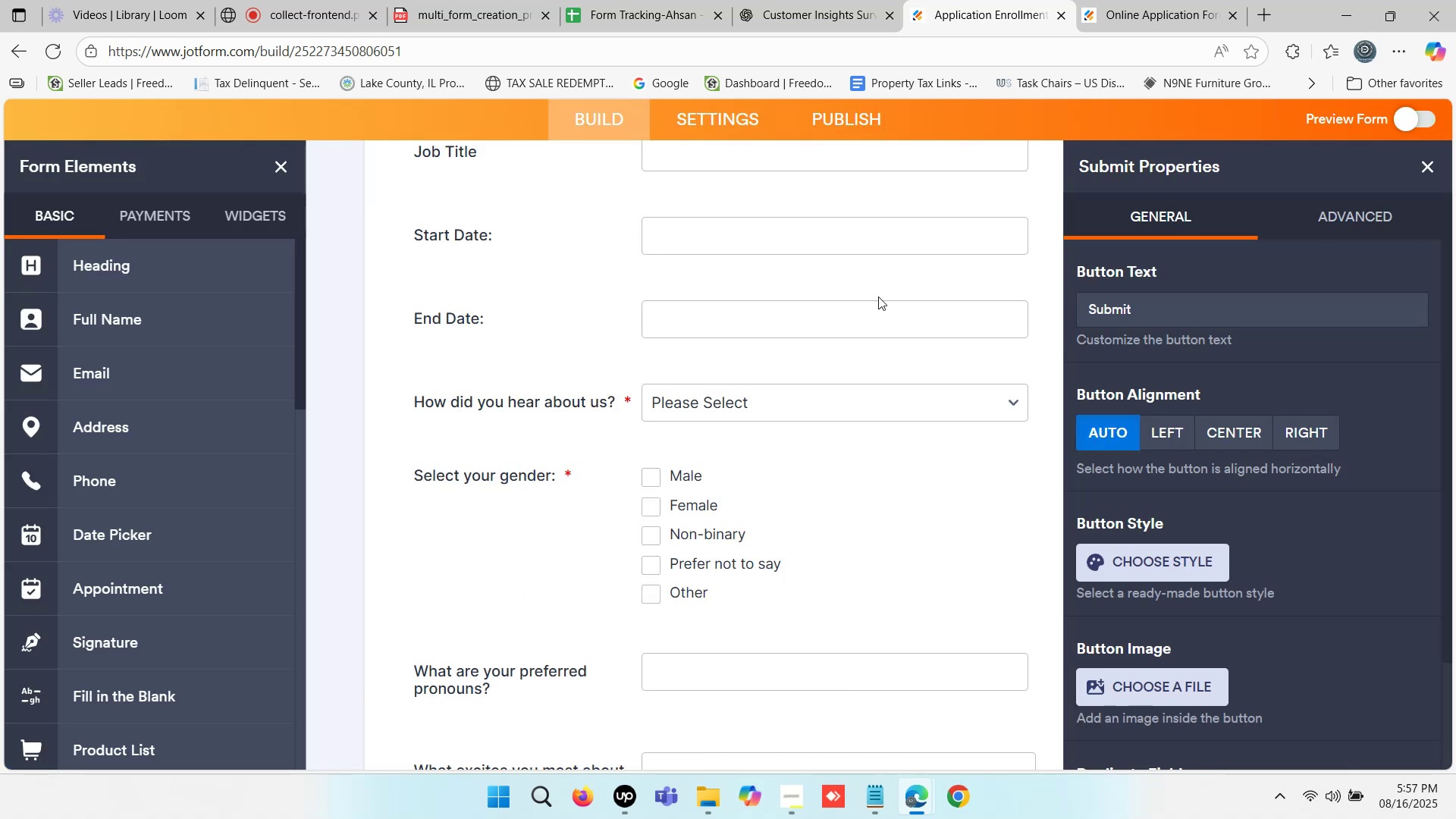 
scroll: coordinate [693, 371], scroll_direction: down, amount: 1.0
 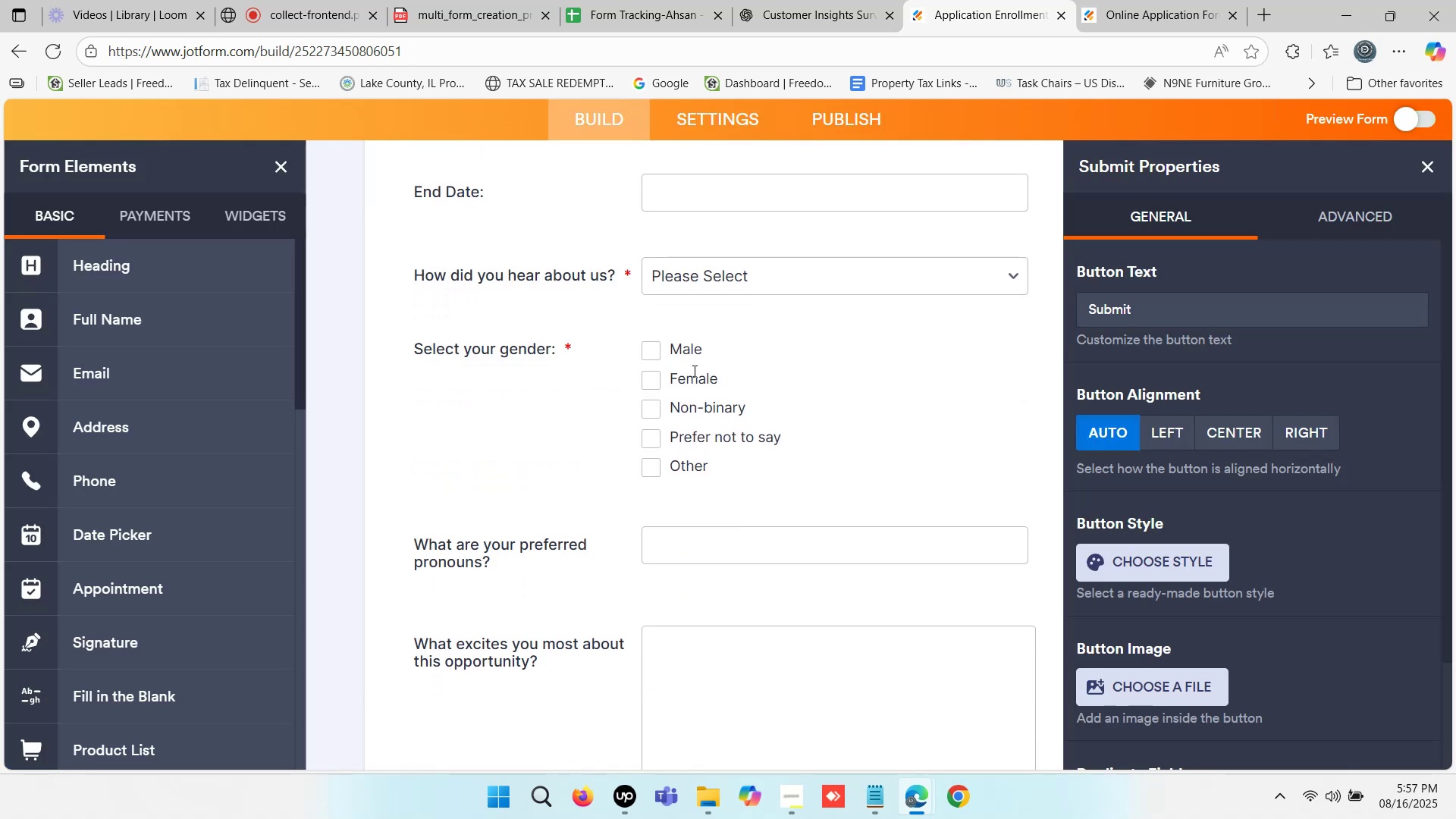 
scroll: coordinate [693, 371], scroll_direction: up, amount: 2.0
 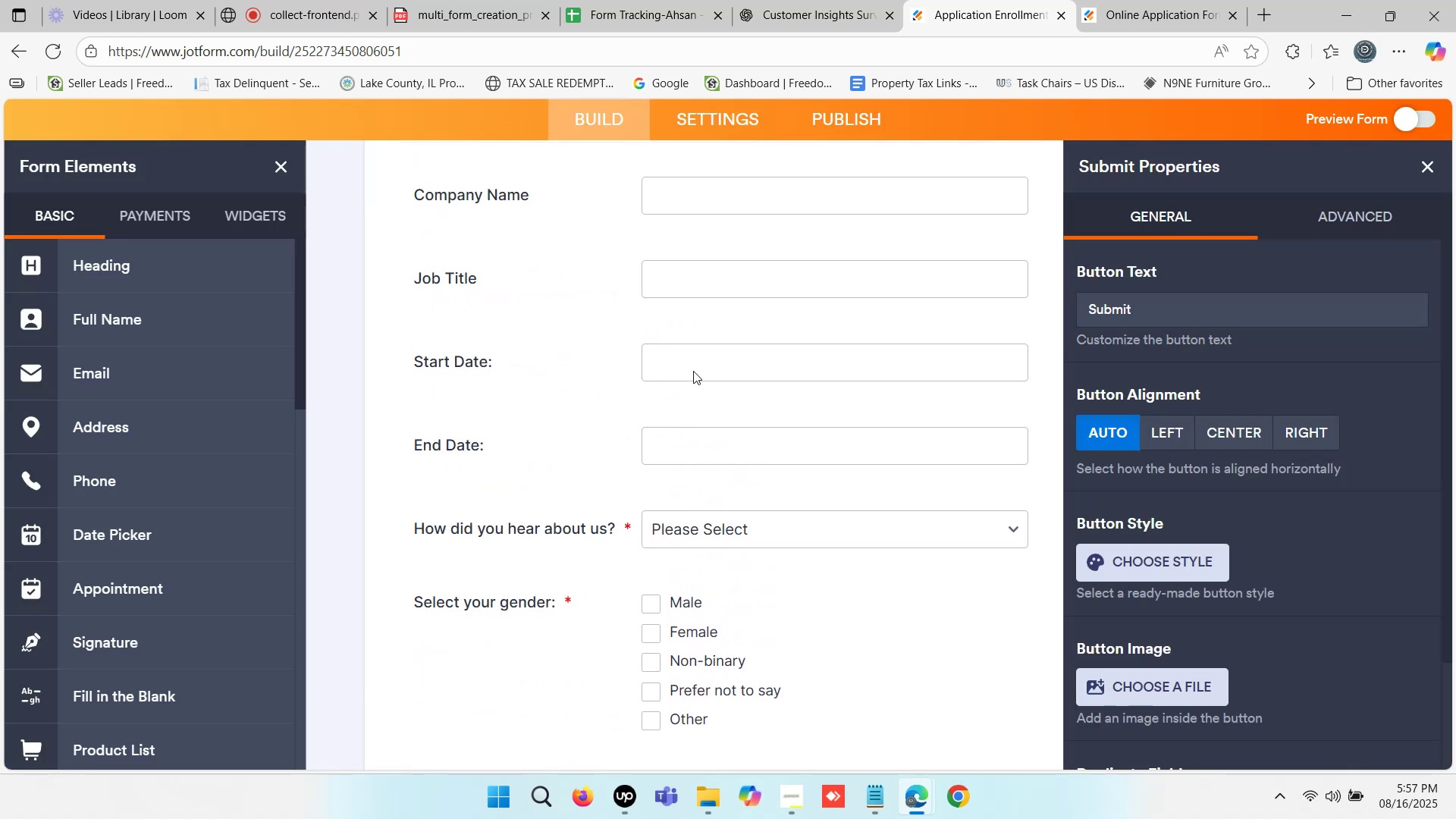 
scroll: coordinate [693, 371], scroll_direction: down, amount: 3.0
 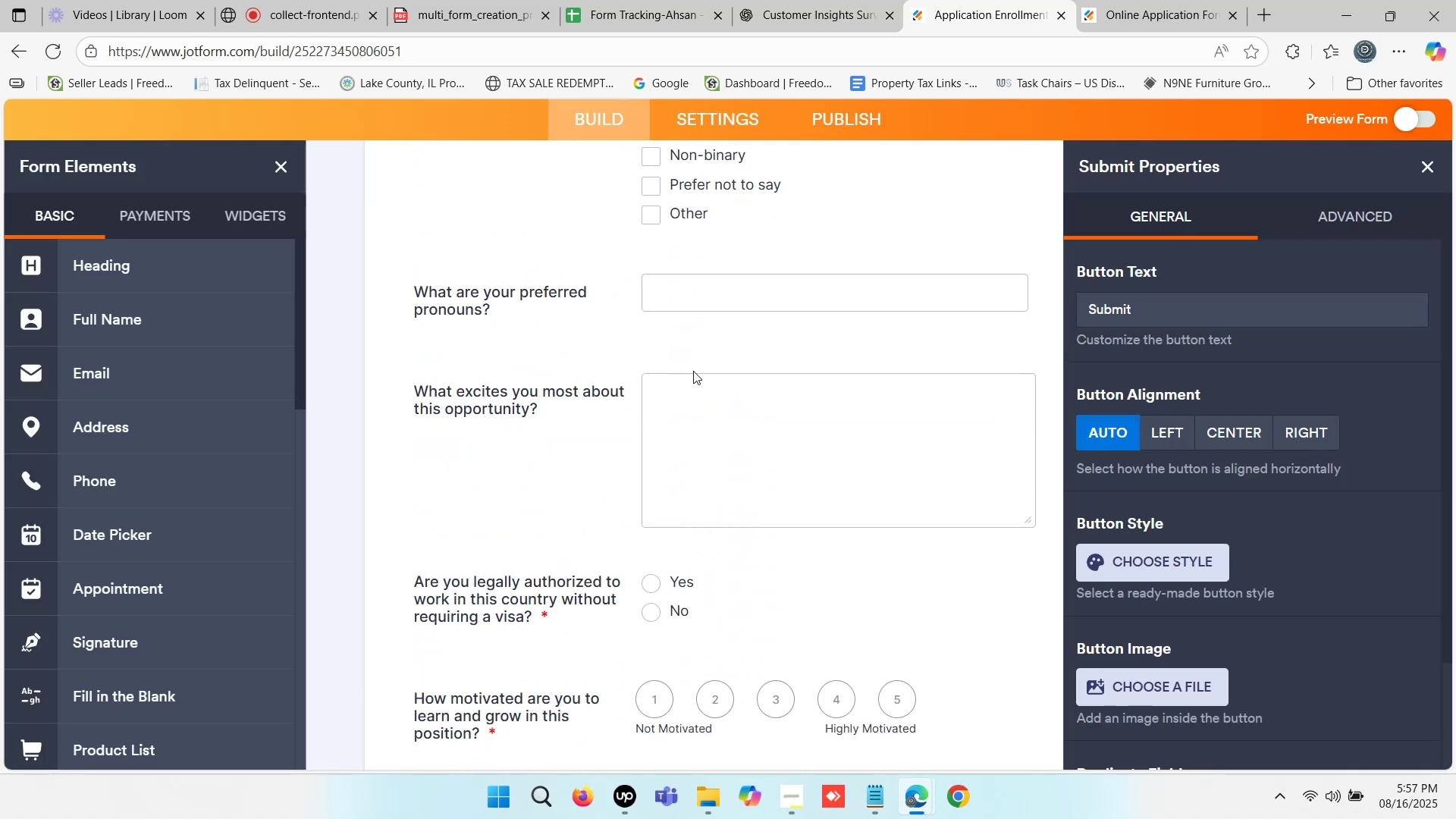 
scroll: coordinate [693, 371], scroll_direction: up, amount: 1.0
 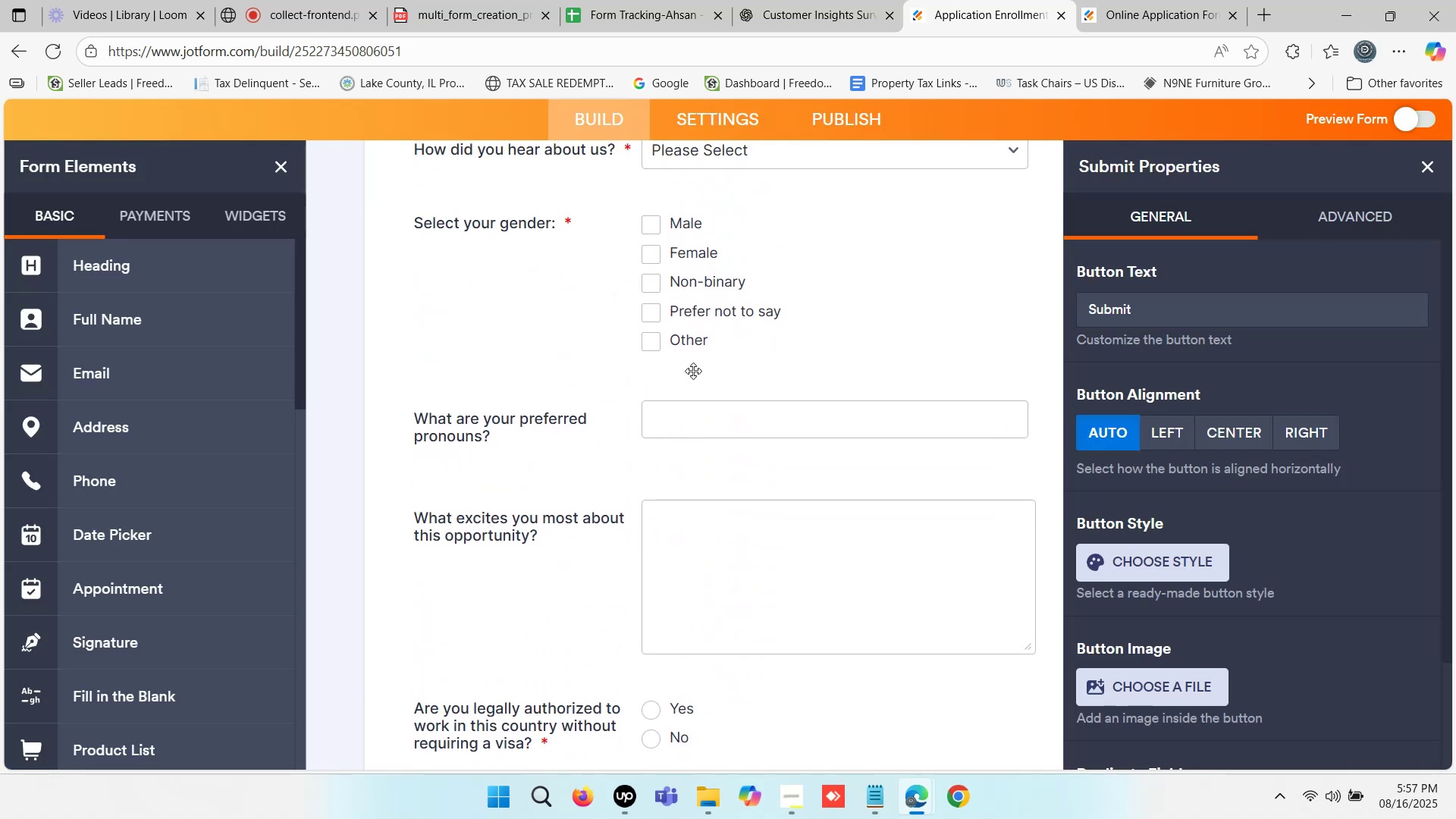 
scroll: coordinate [693, 371], scroll_direction: down, amount: 2.0
 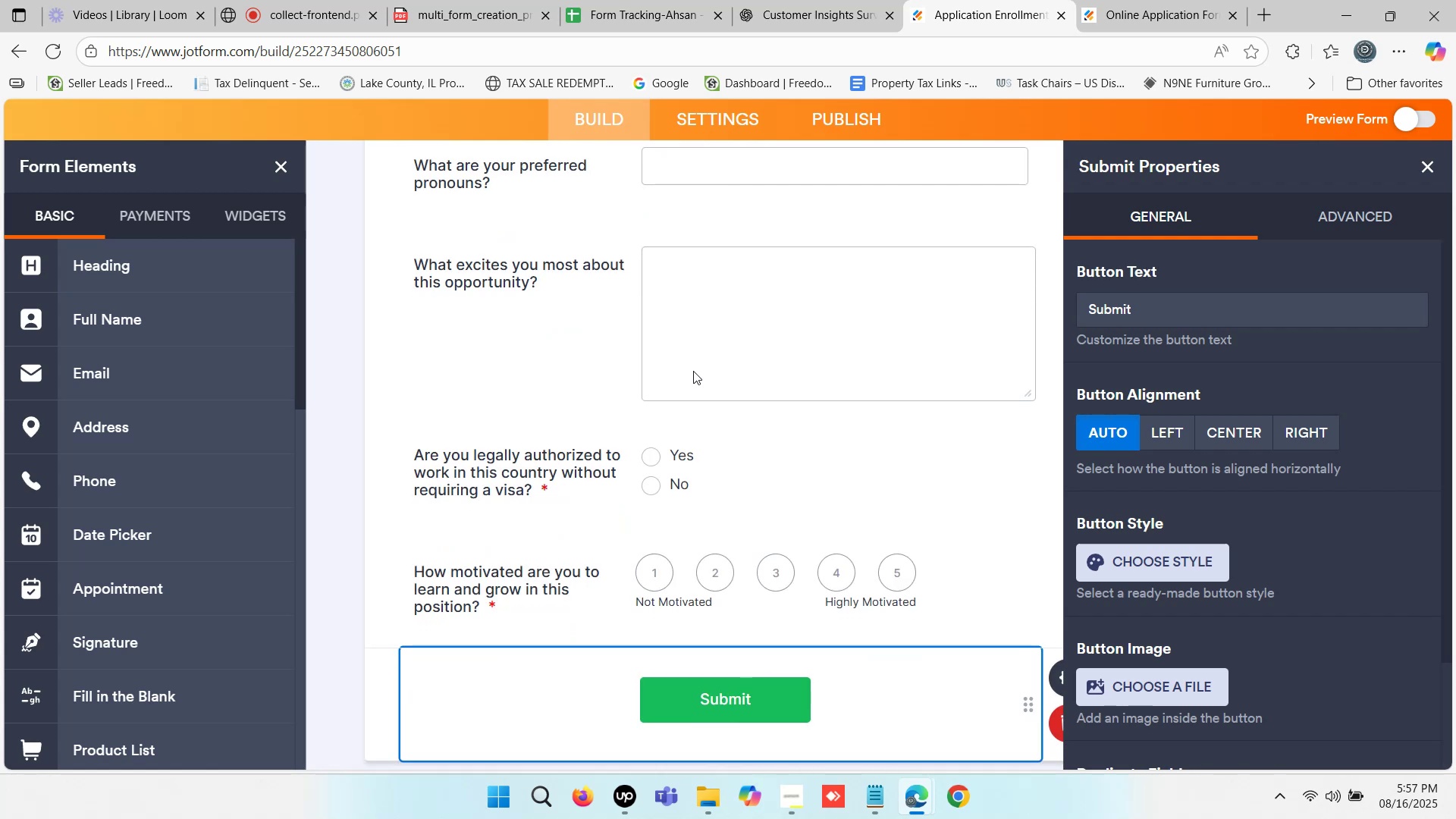 
scroll: coordinate [693, 371], scroll_direction: none, amount: 0.0
 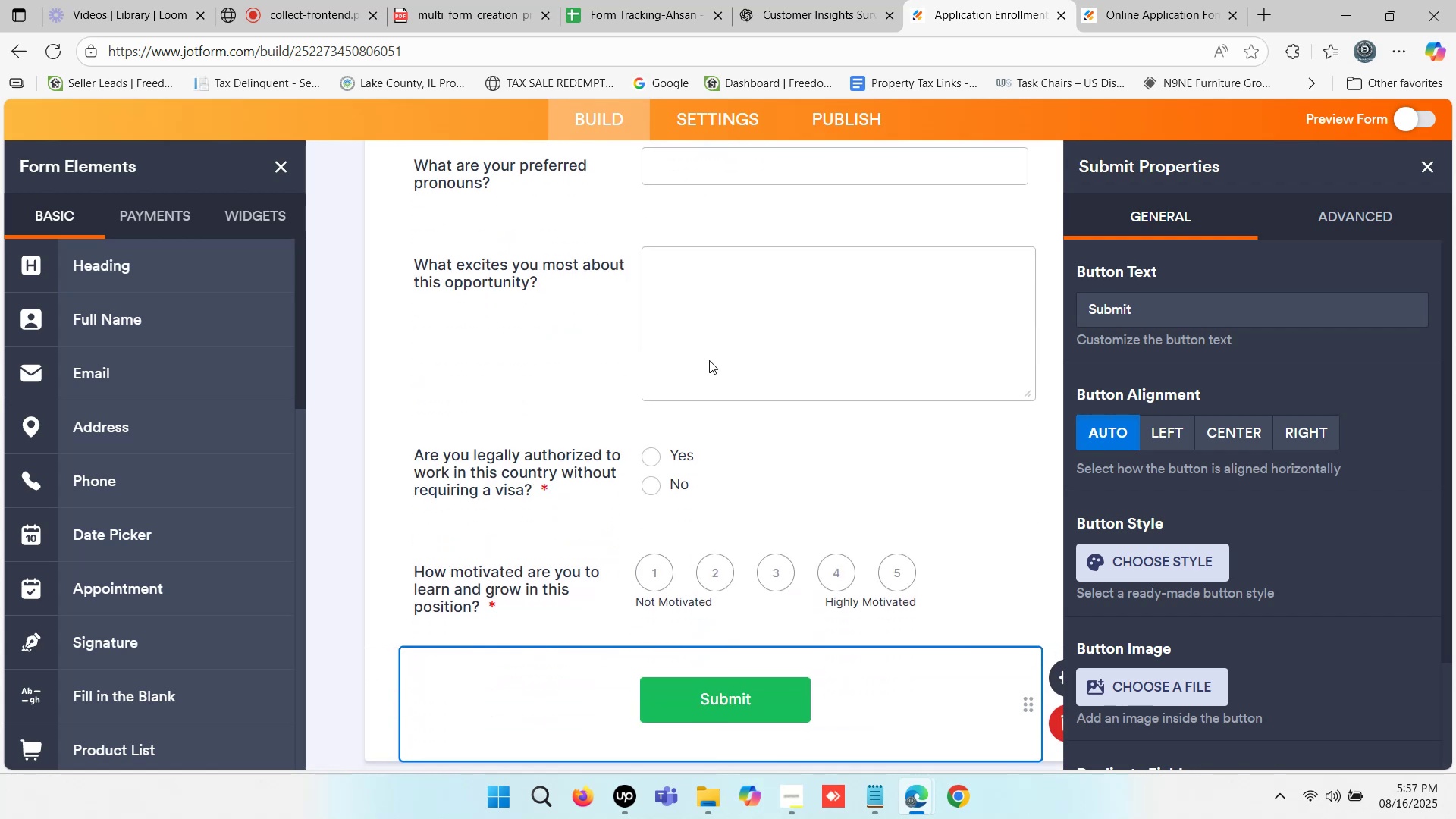 
left_click([713, 350])
 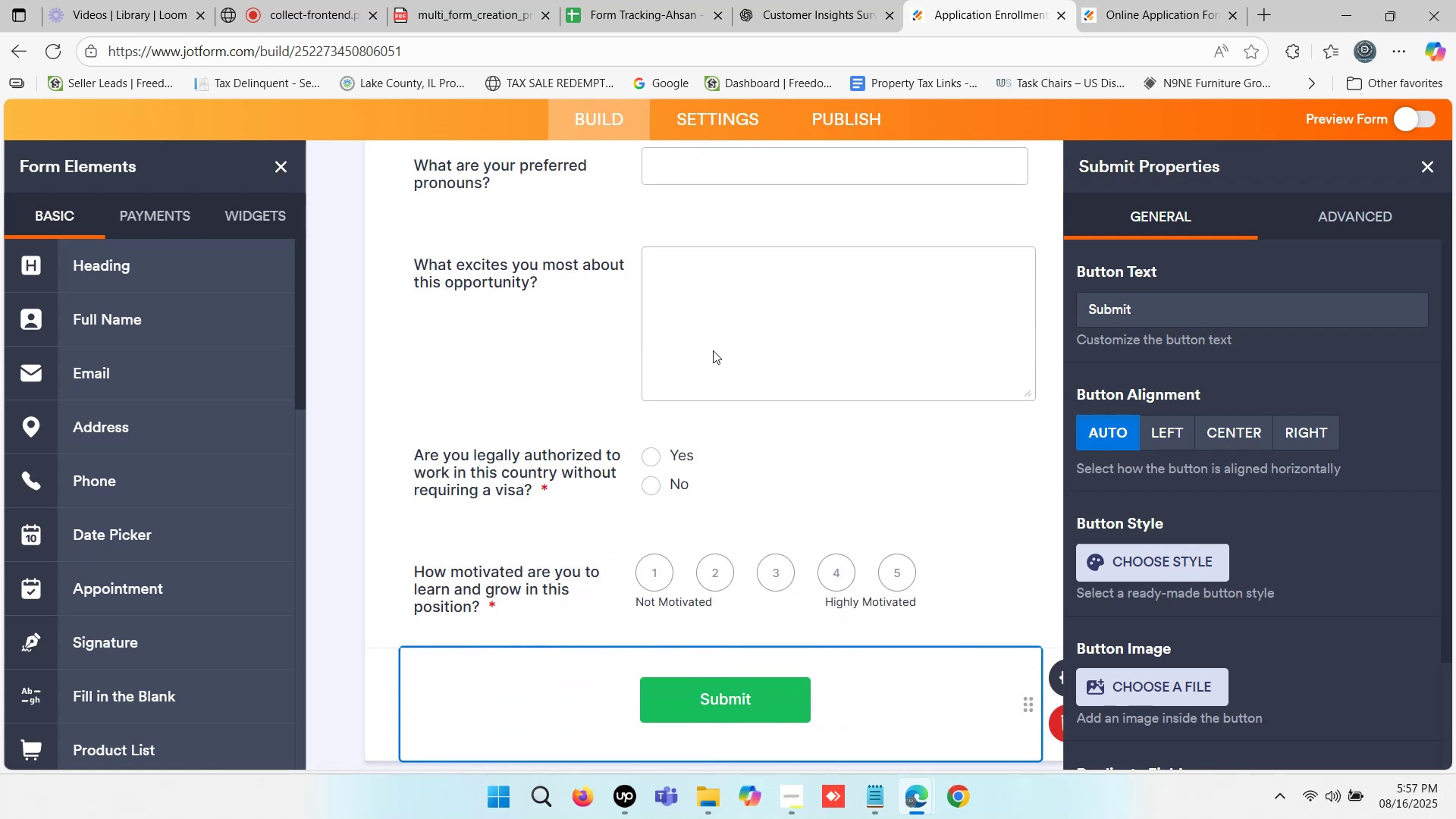 
left_click([713, 350])
 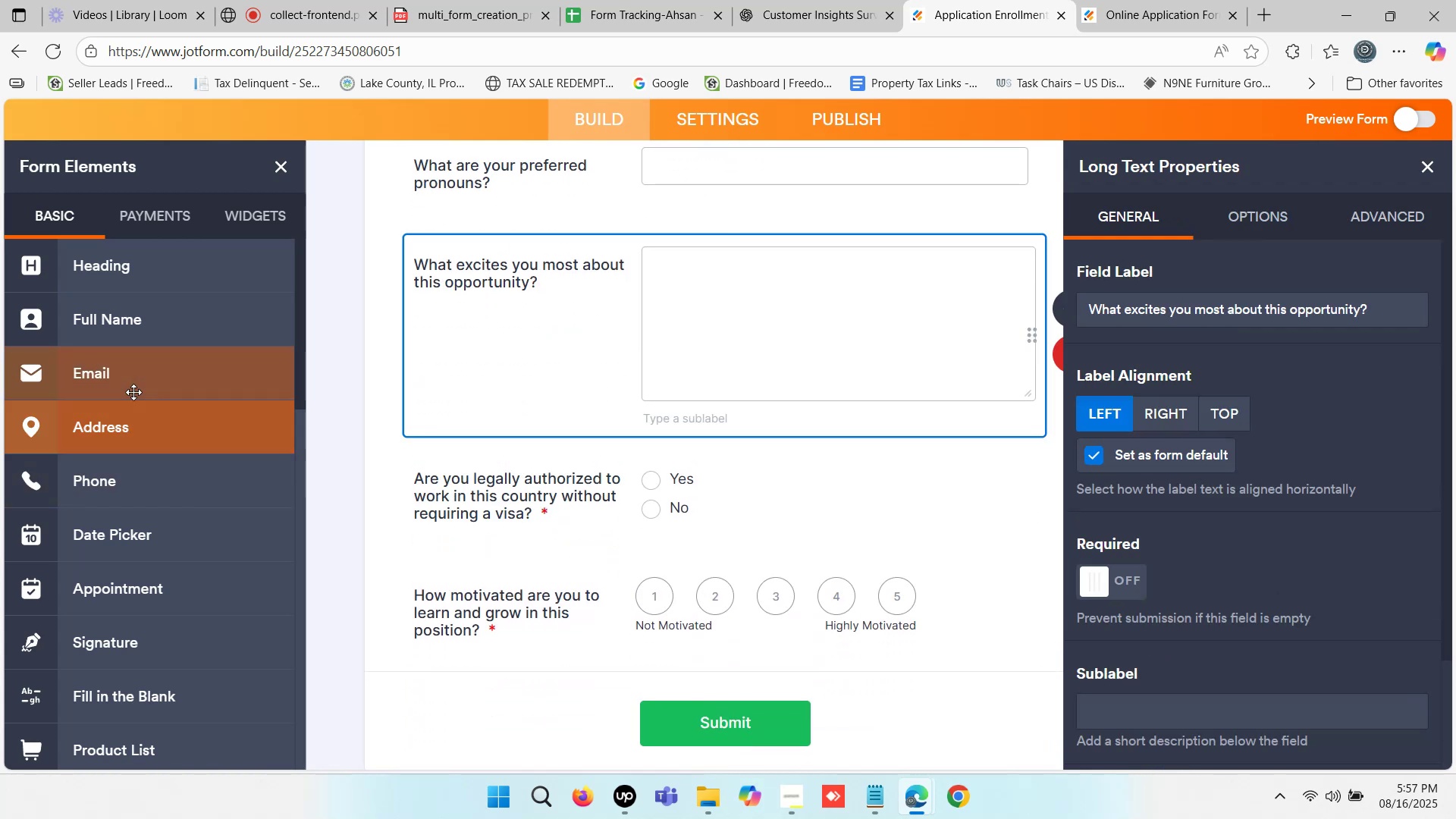 
scroll: coordinate [136, 402], scroll_direction: down, amount: 4.0
 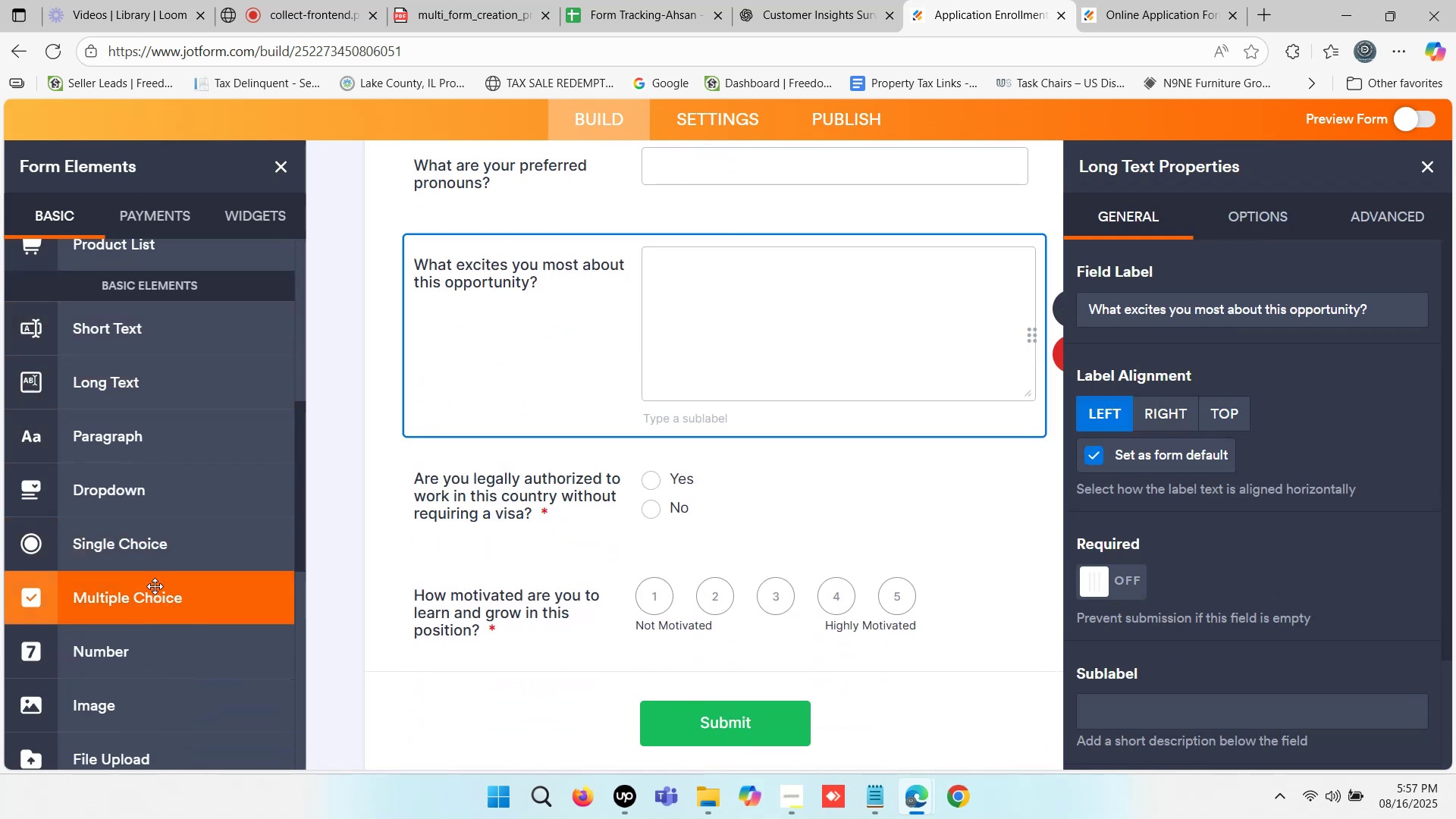 
left_click([165, 590])
 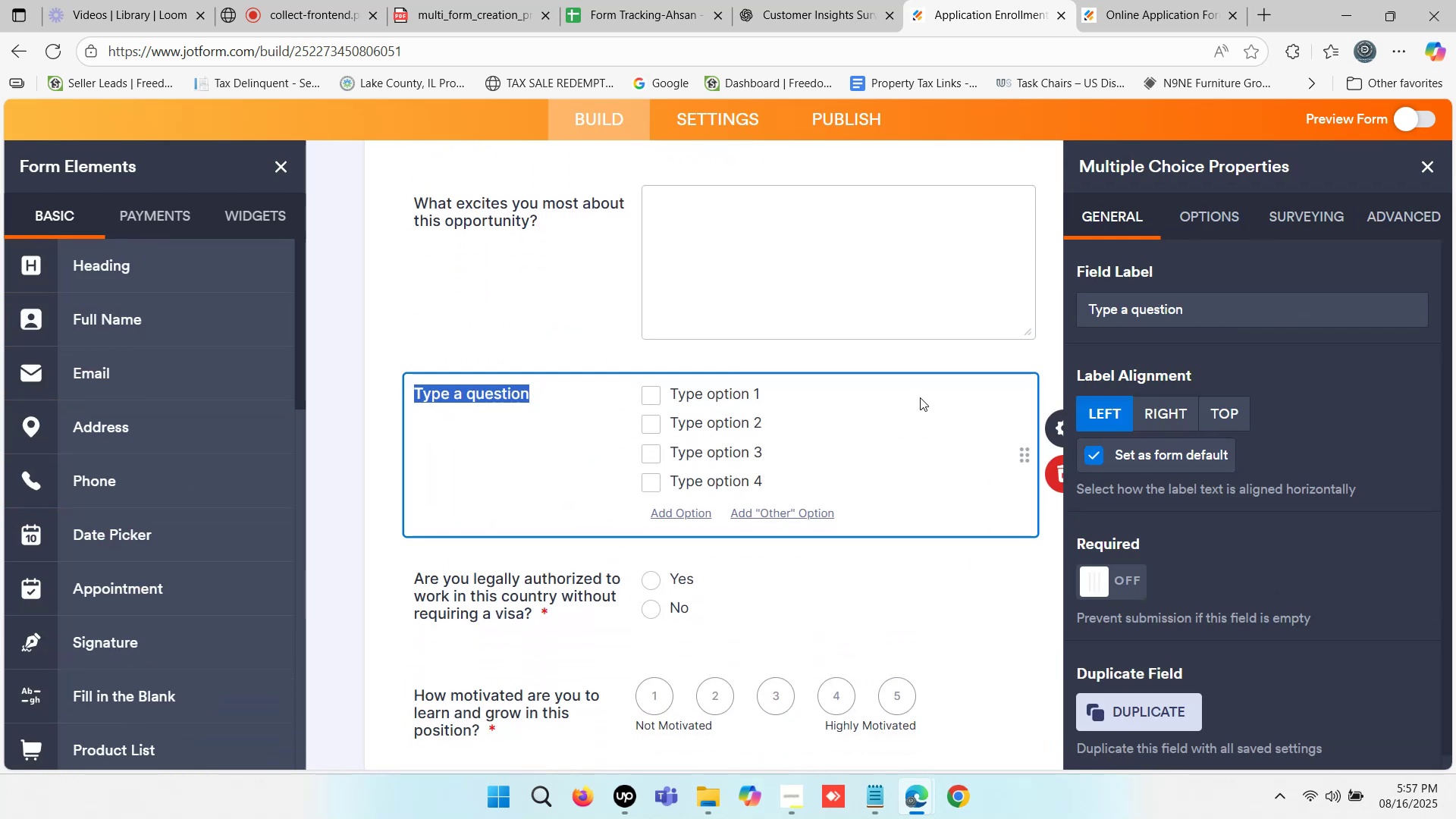 
key(Control+V)
 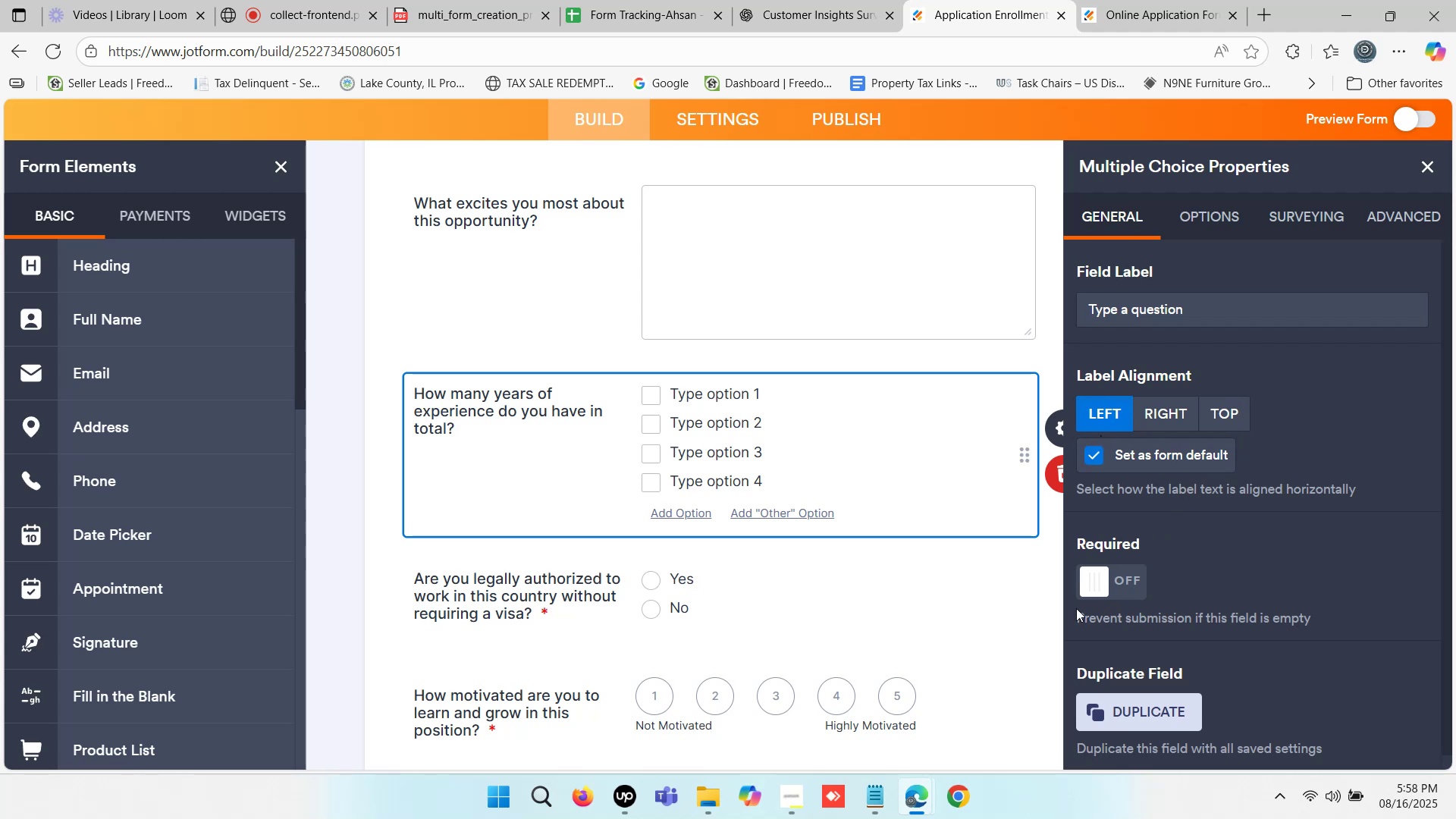 
left_click([1094, 585])
 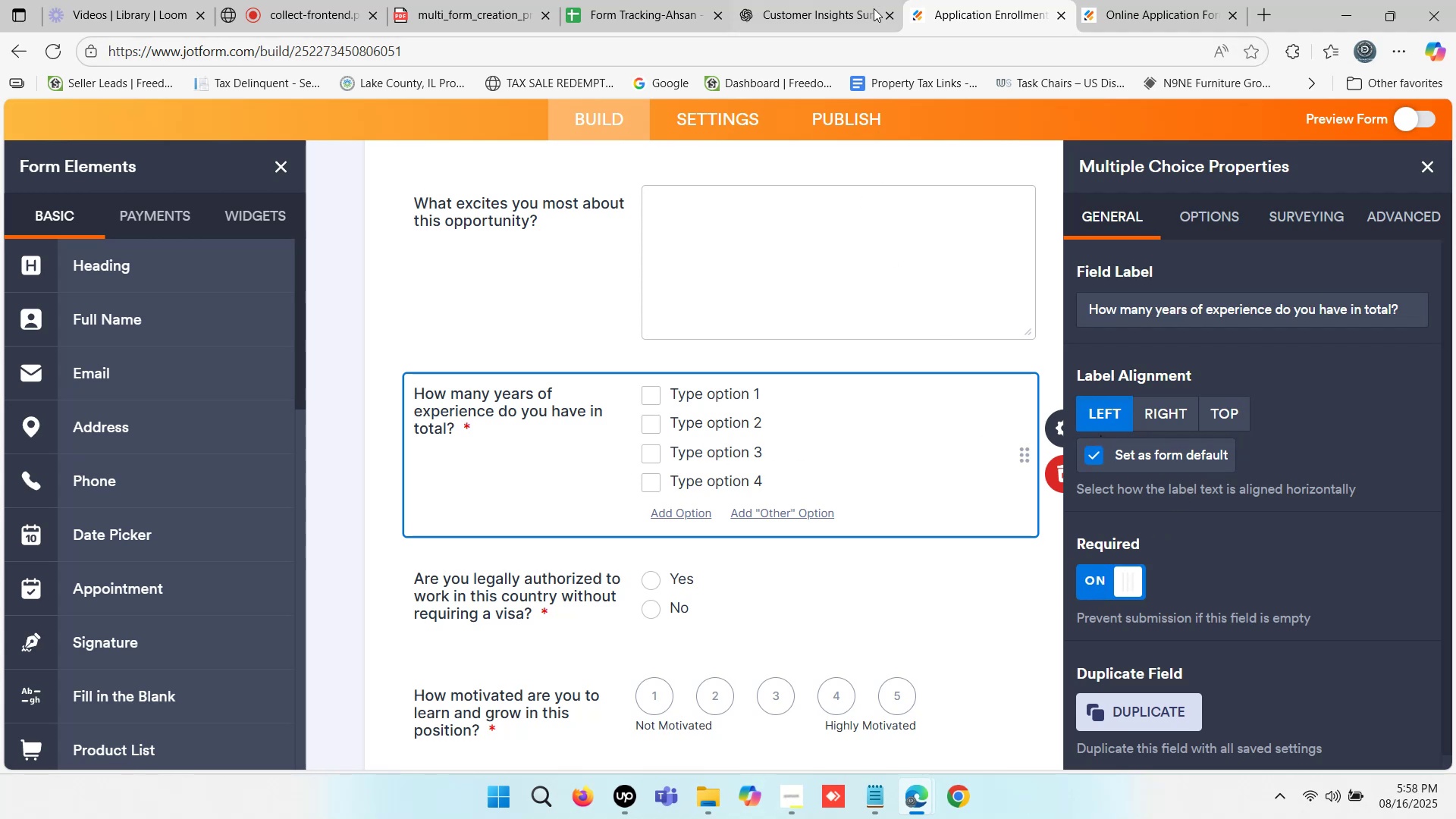 
left_click([819, 0])
 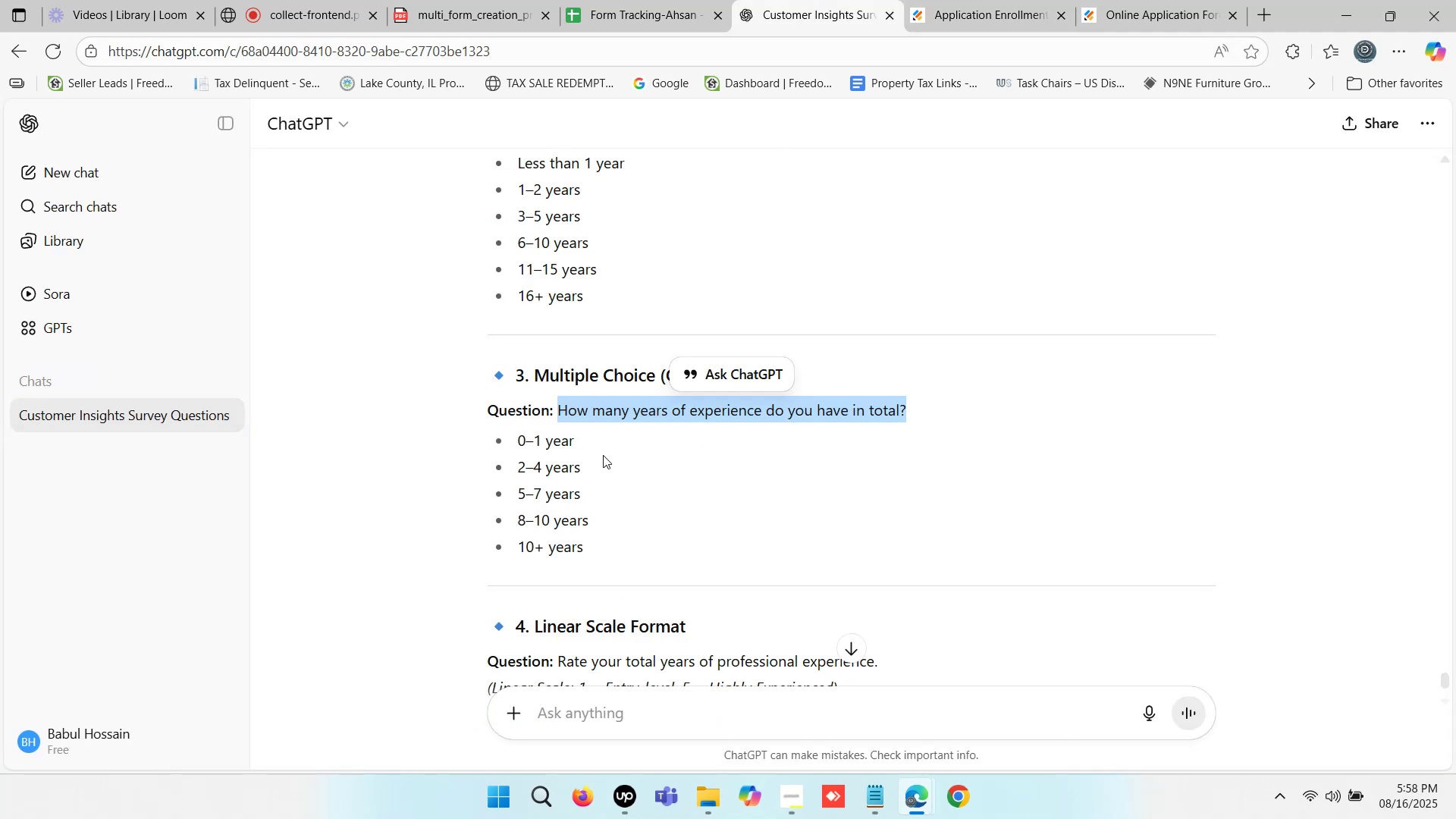 
left_click_drag(start_coordinate=[582, 440], to_coordinate=[516, 440])
 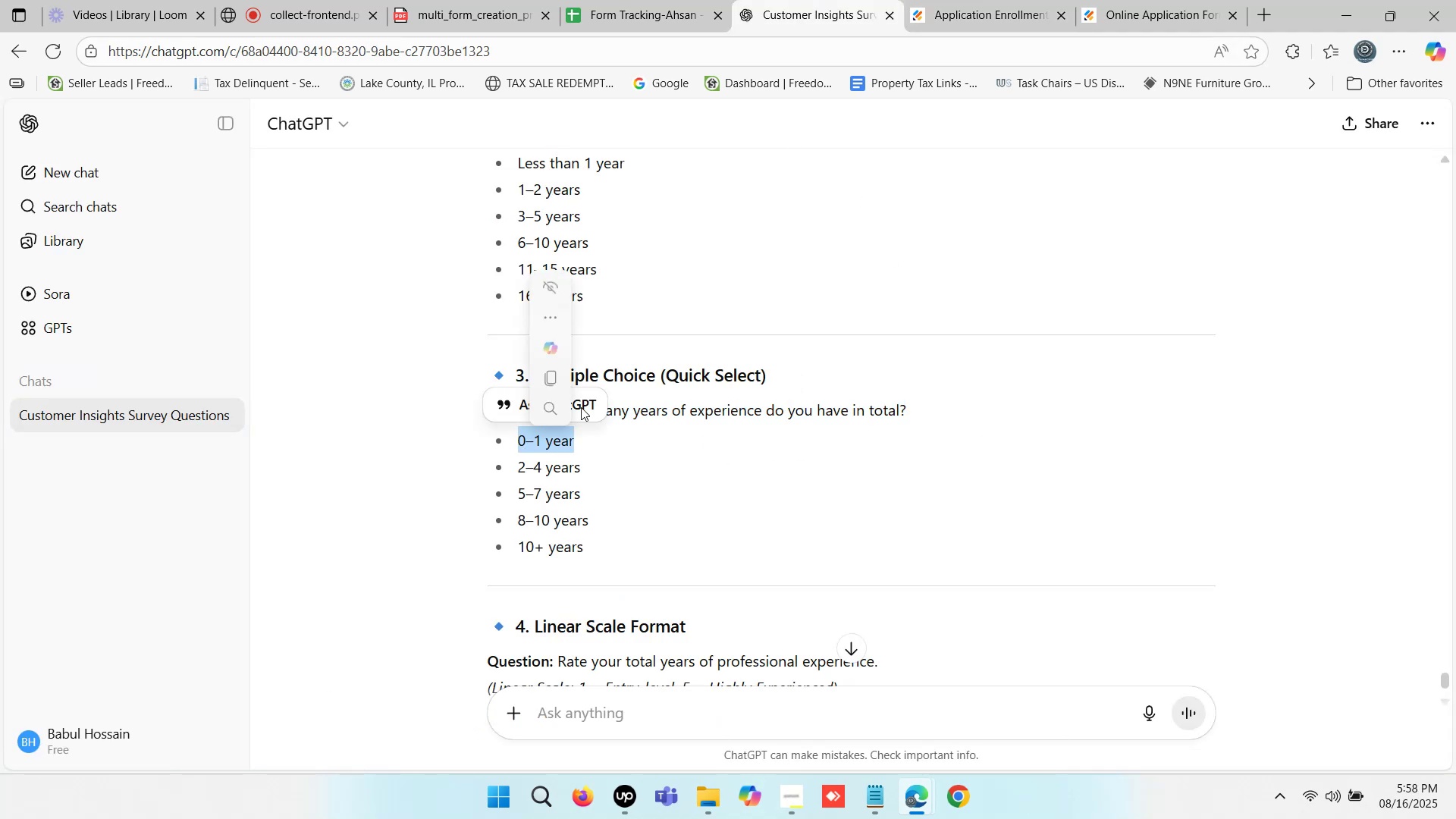 
key(Control+C)
 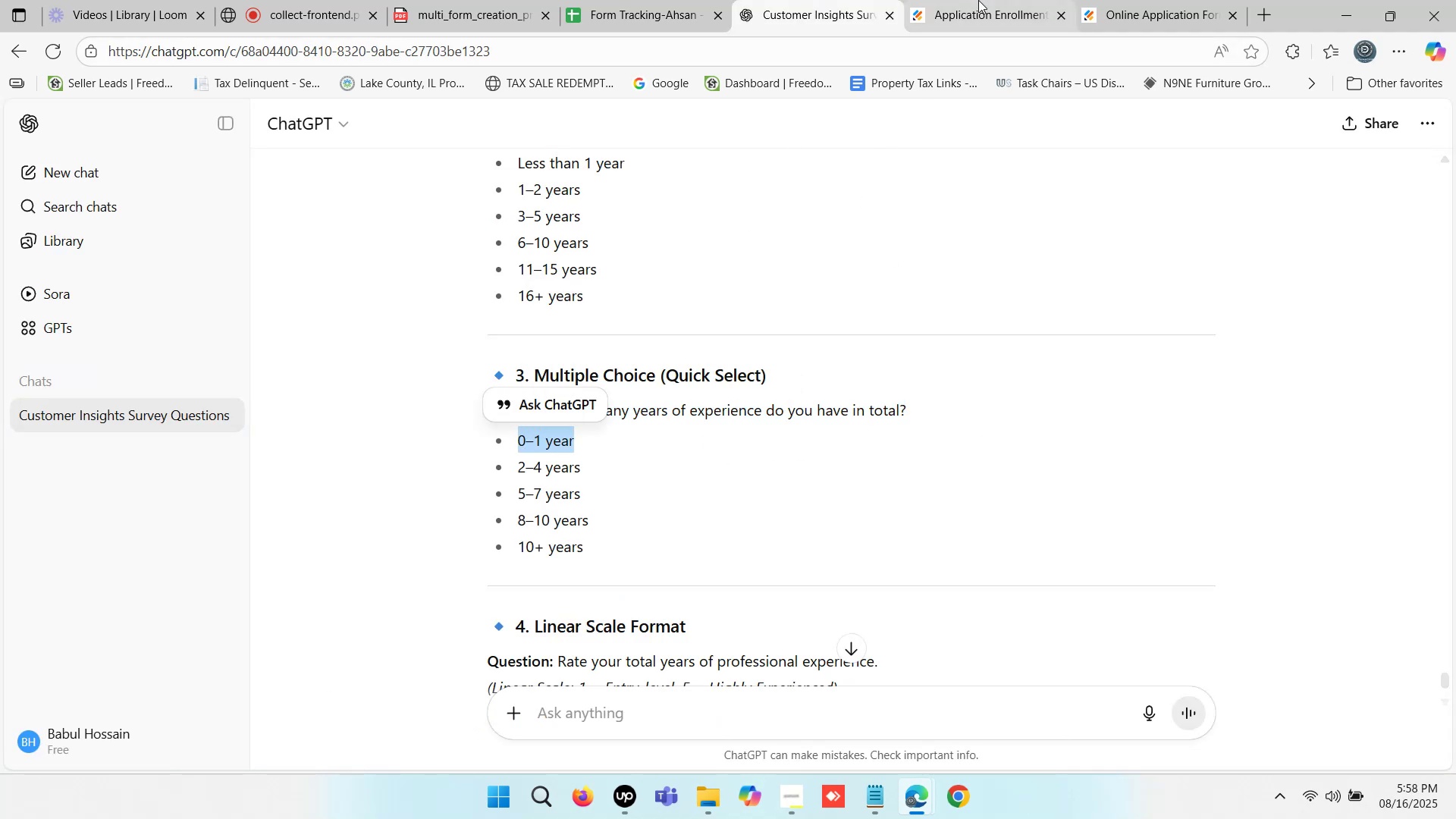 
left_click([978, 0])
 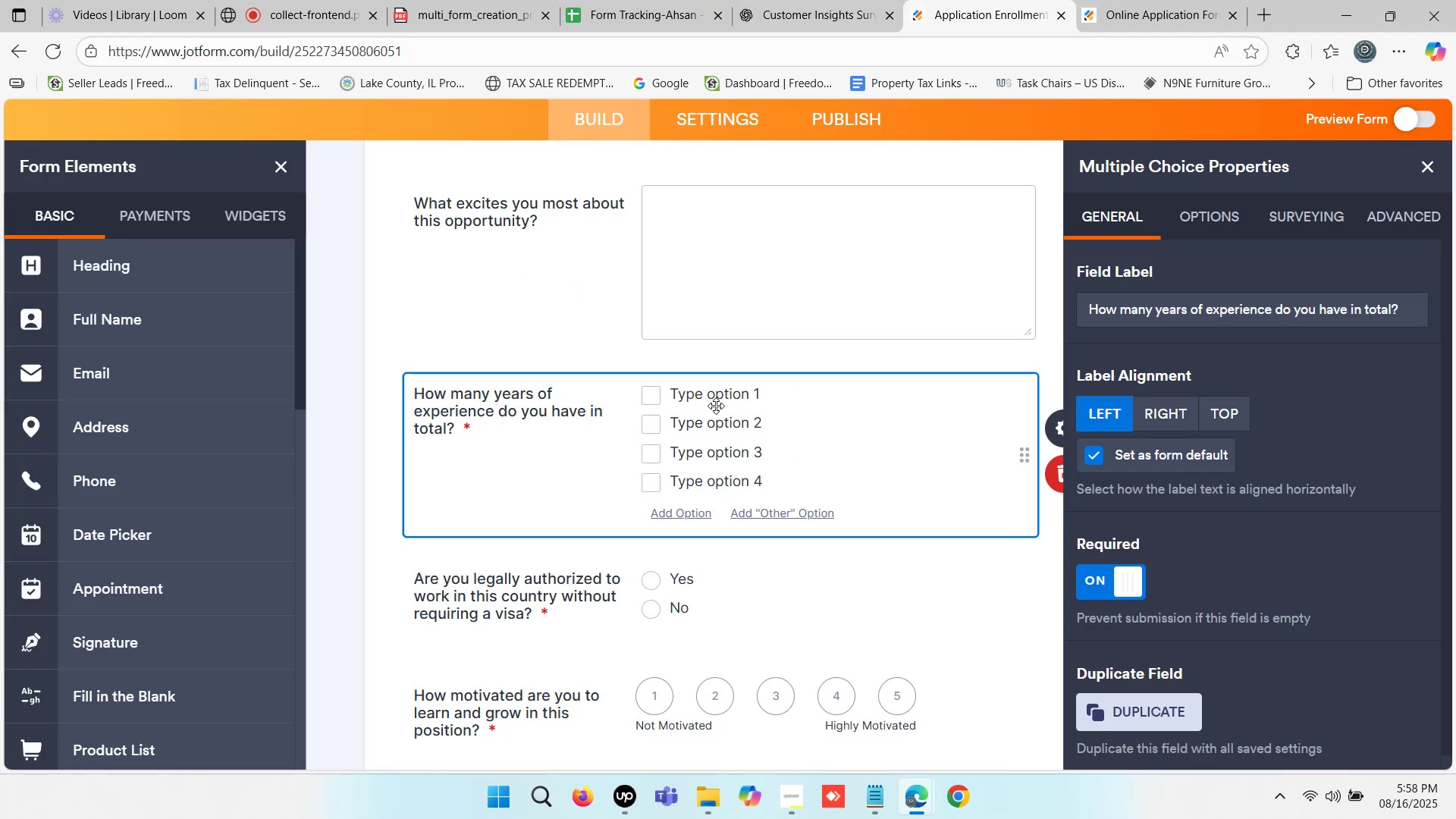 
left_click([717, 403])
 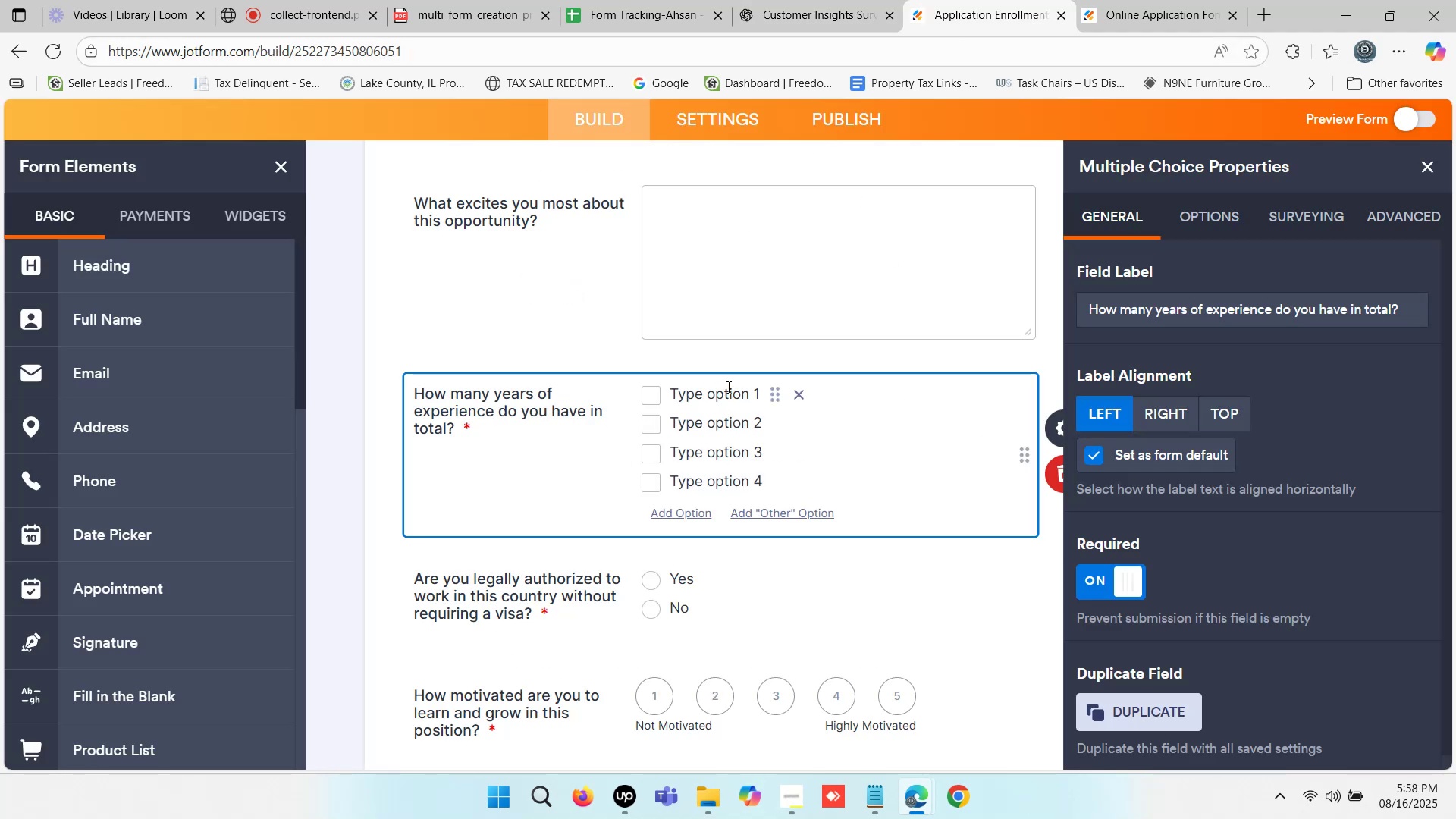 
left_click([727, 387])
 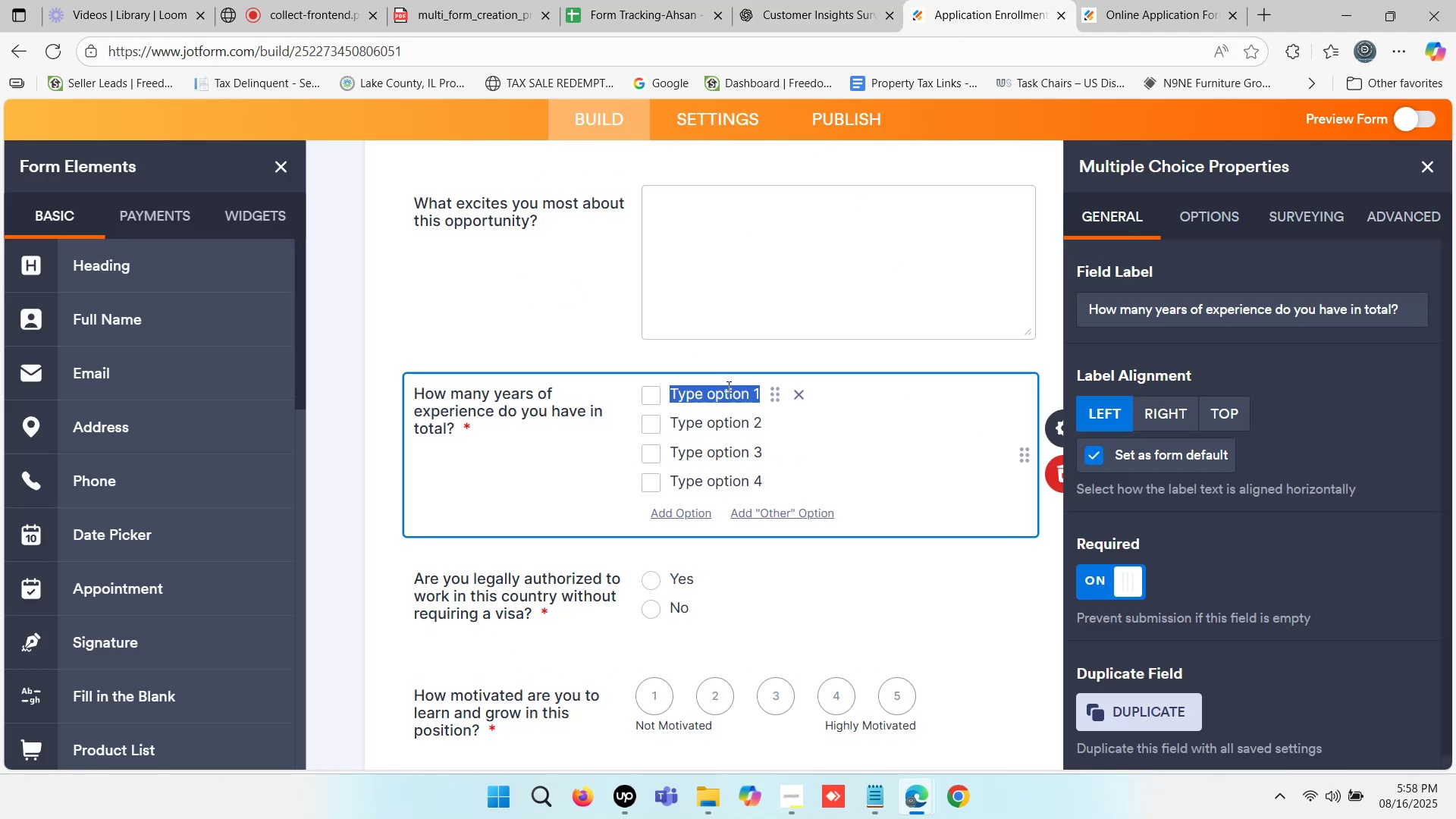 
key(Control+V)
 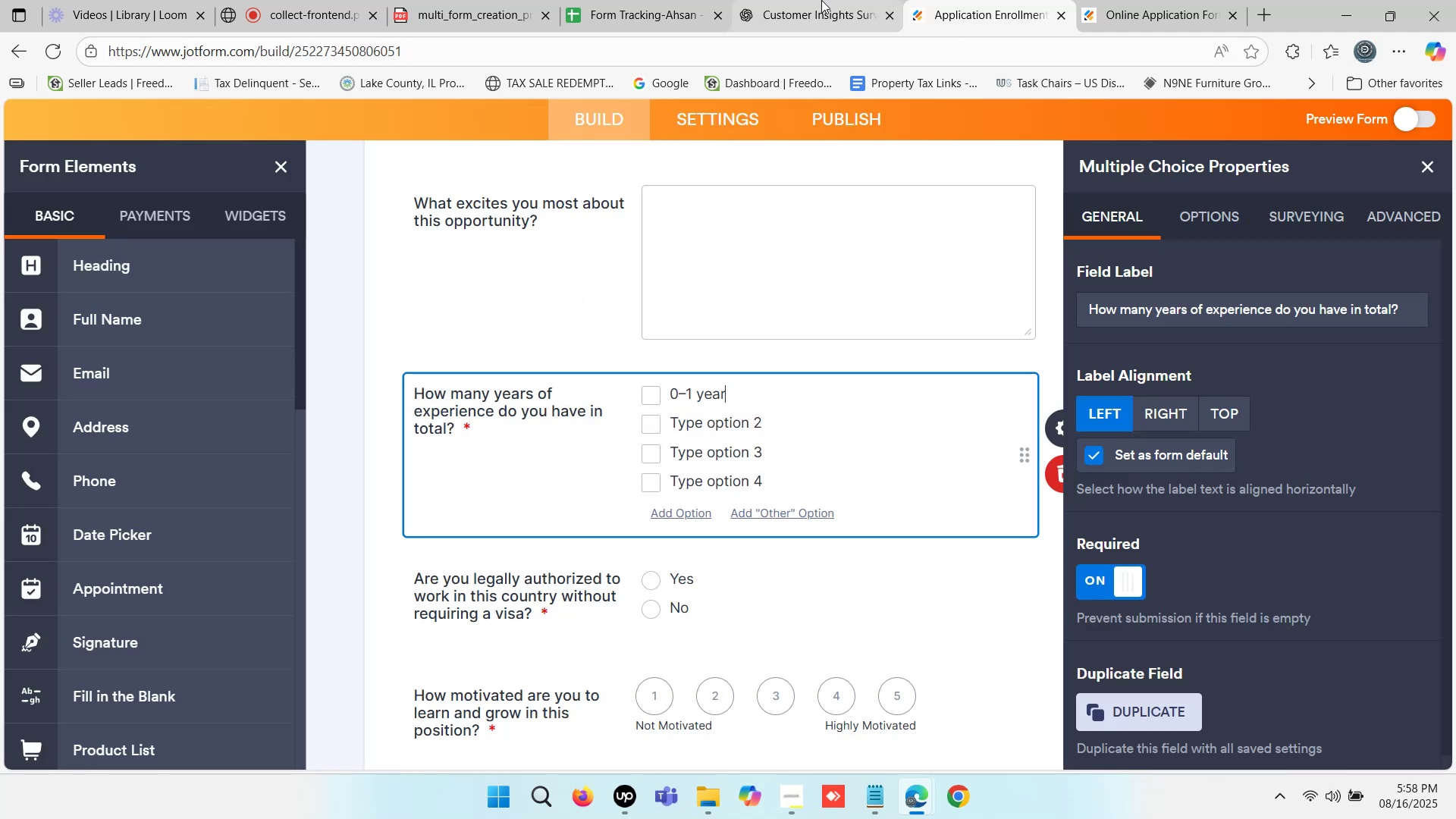 
left_click([824, 0])
 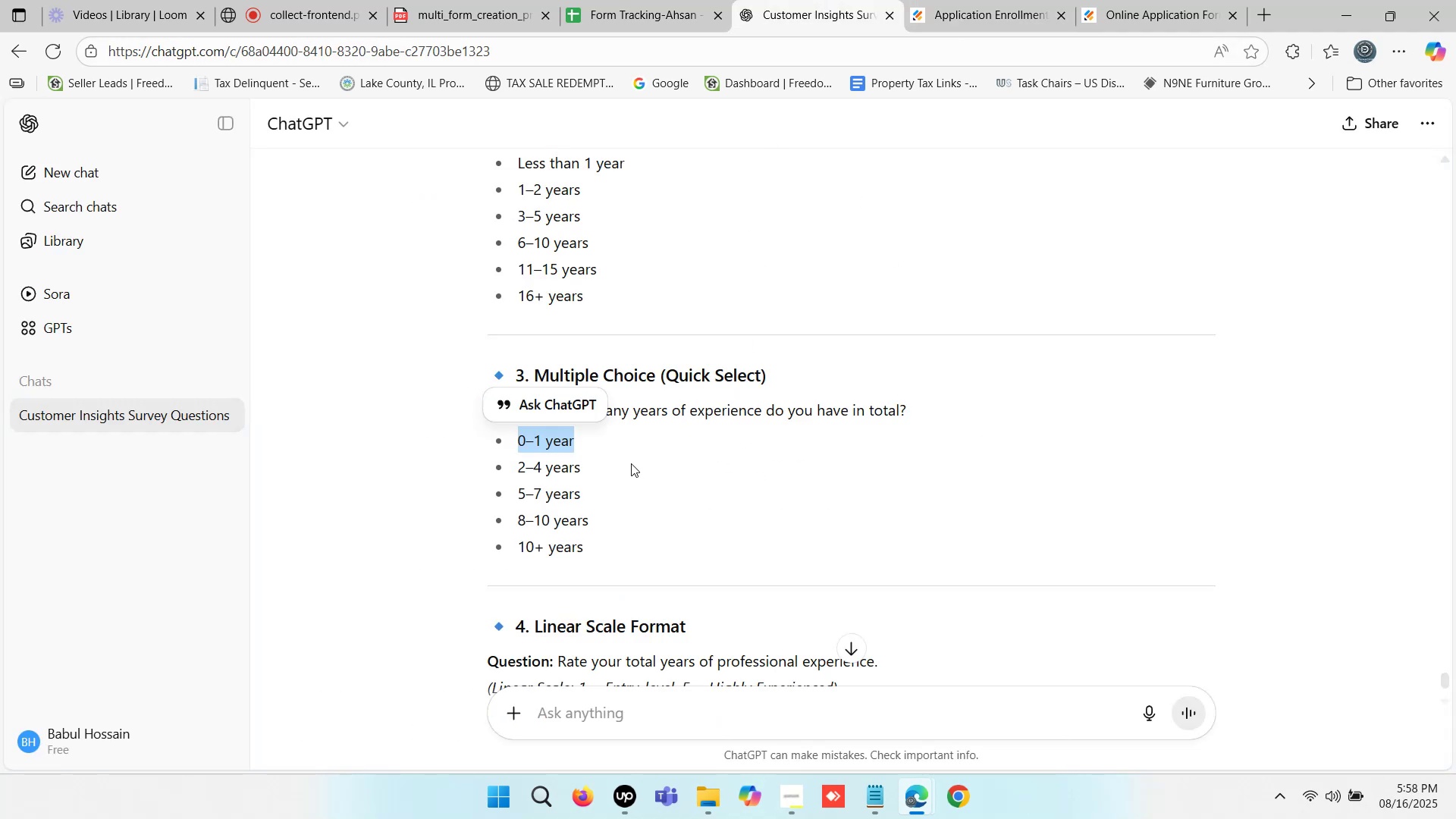 
left_click_drag(start_coordinate=[597, 463], to_coordinate=[511, 465])
 